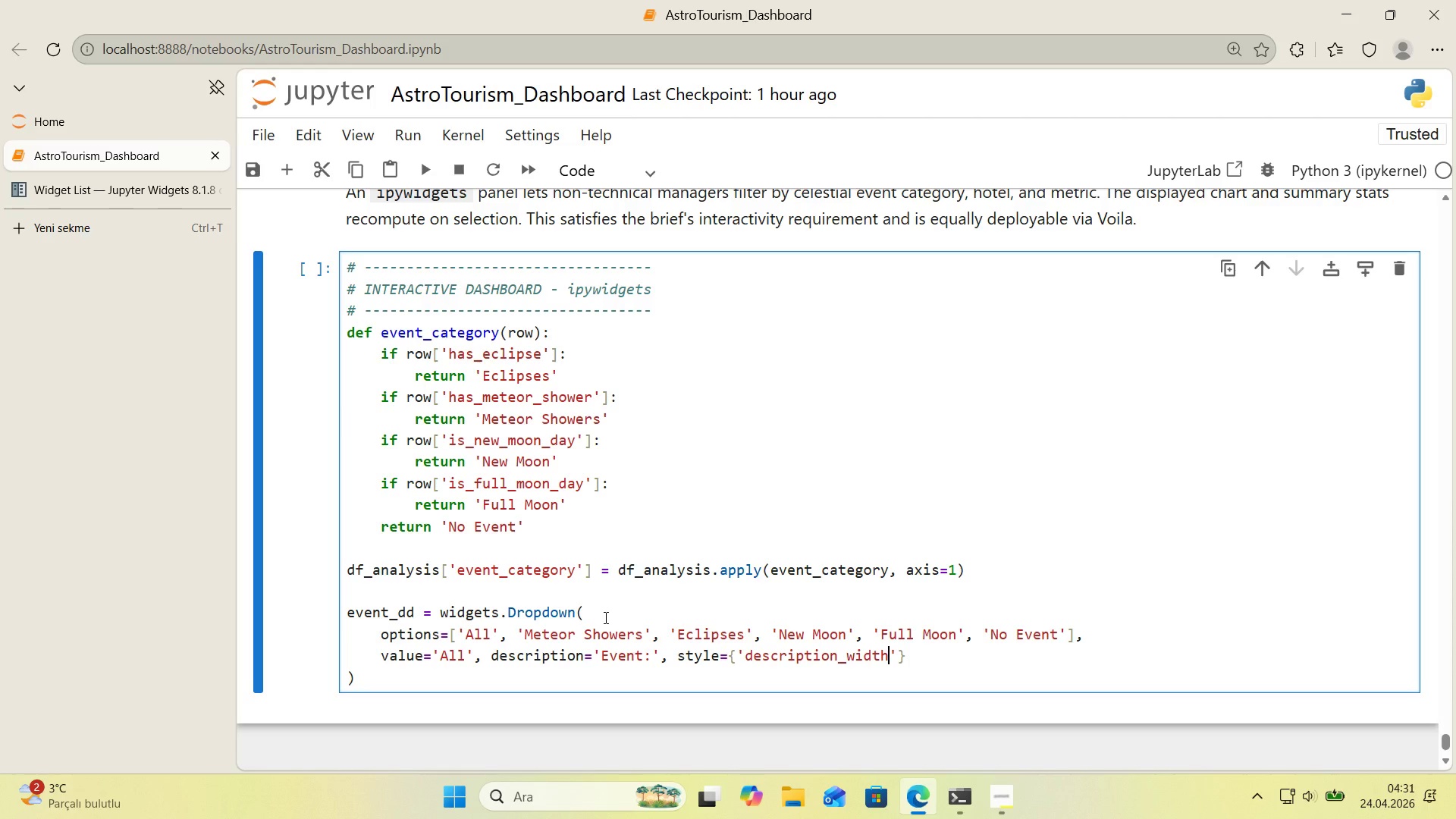 
key(Shift+ShiftRight)
 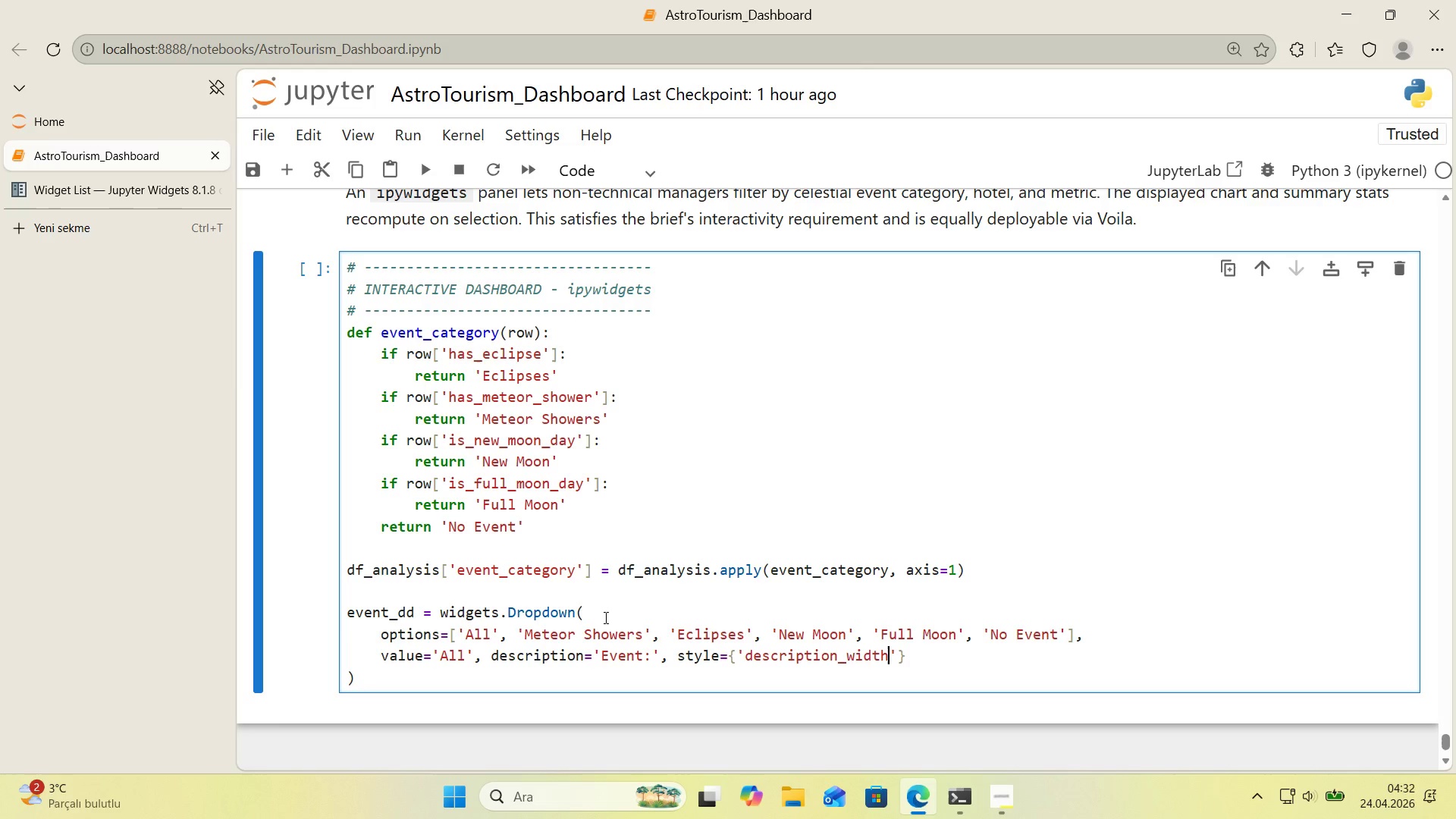 
key(ArrowRight)
 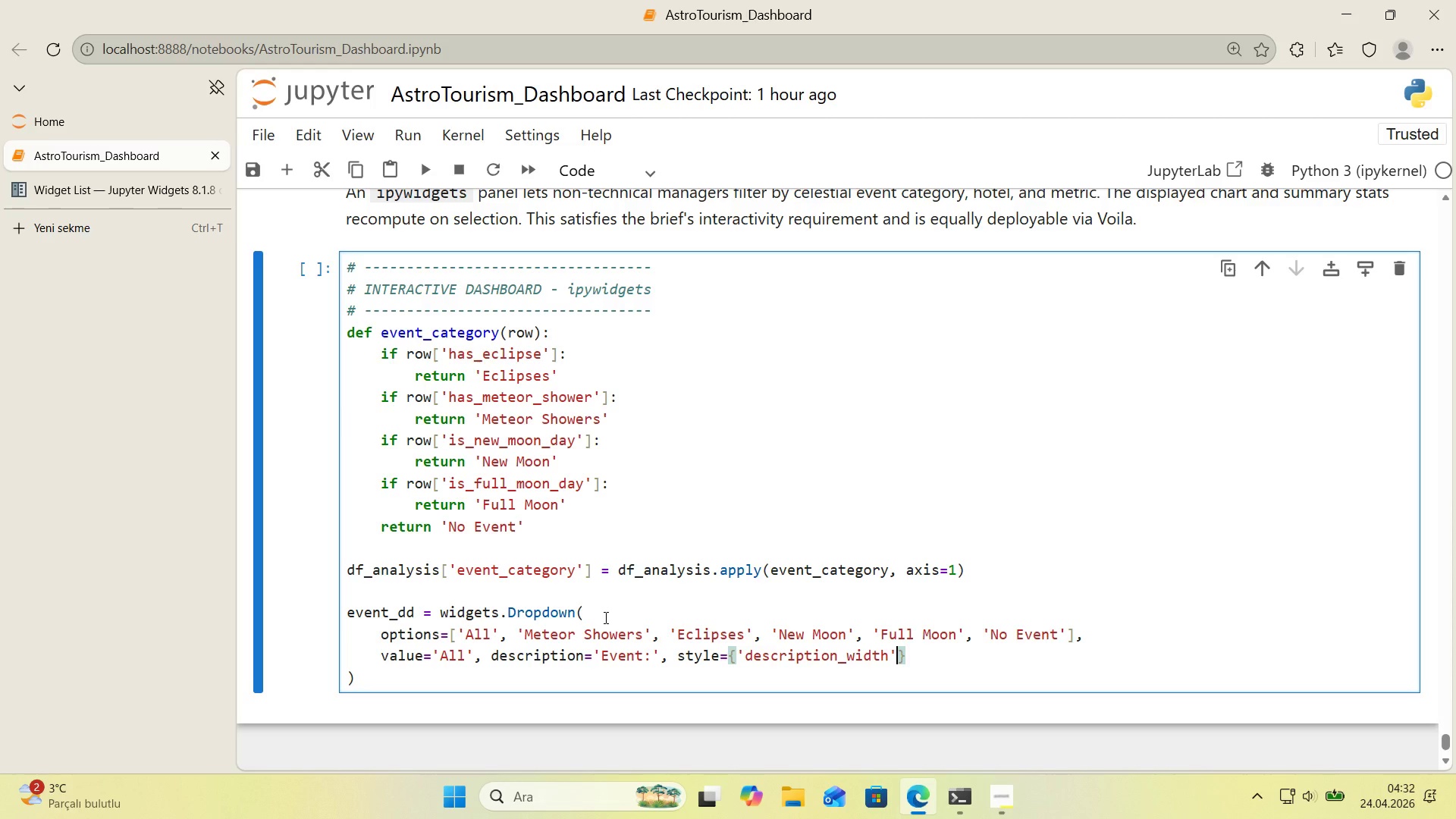 
type(> @@)
 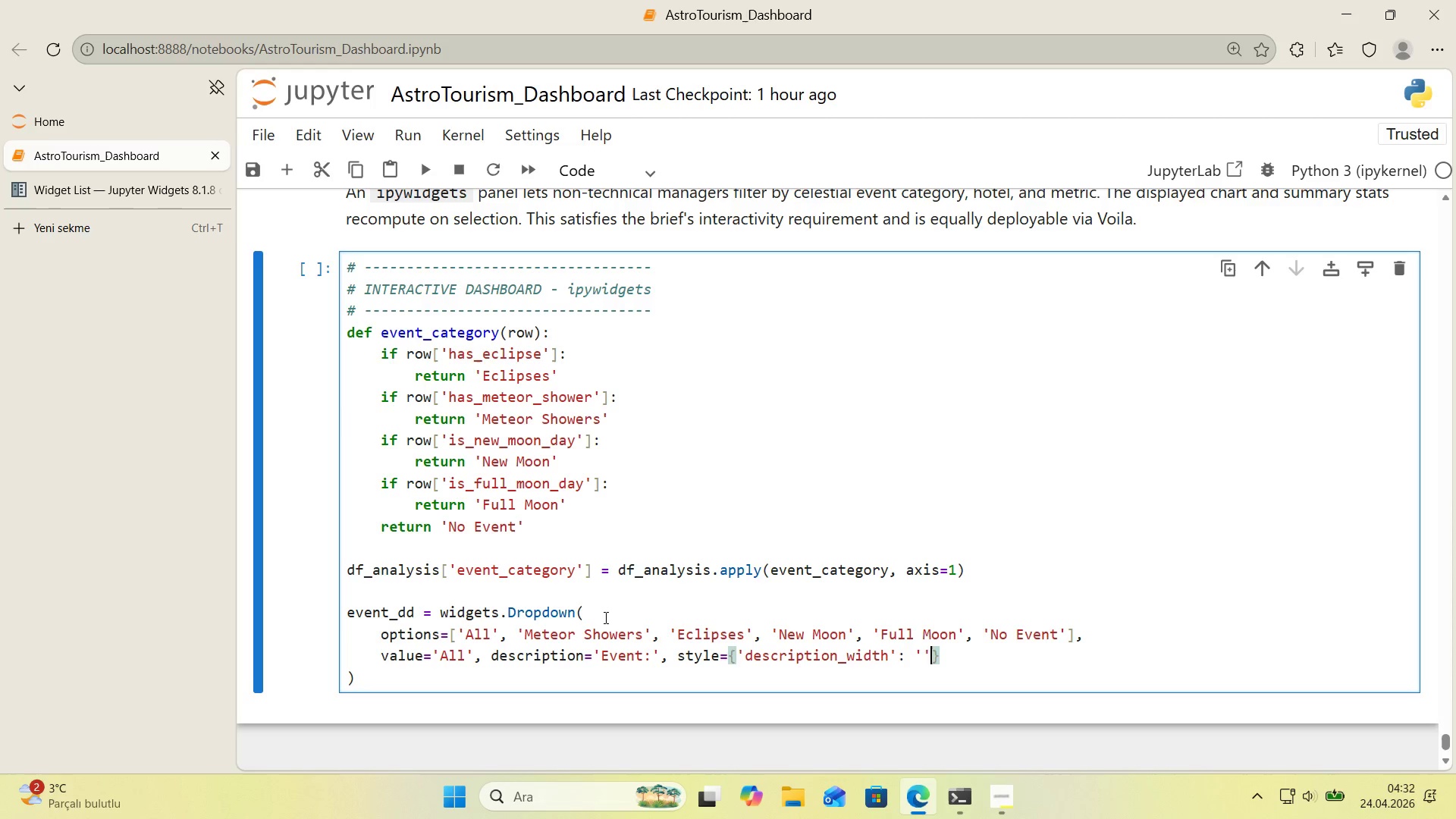 
key(ArrowLeft)
 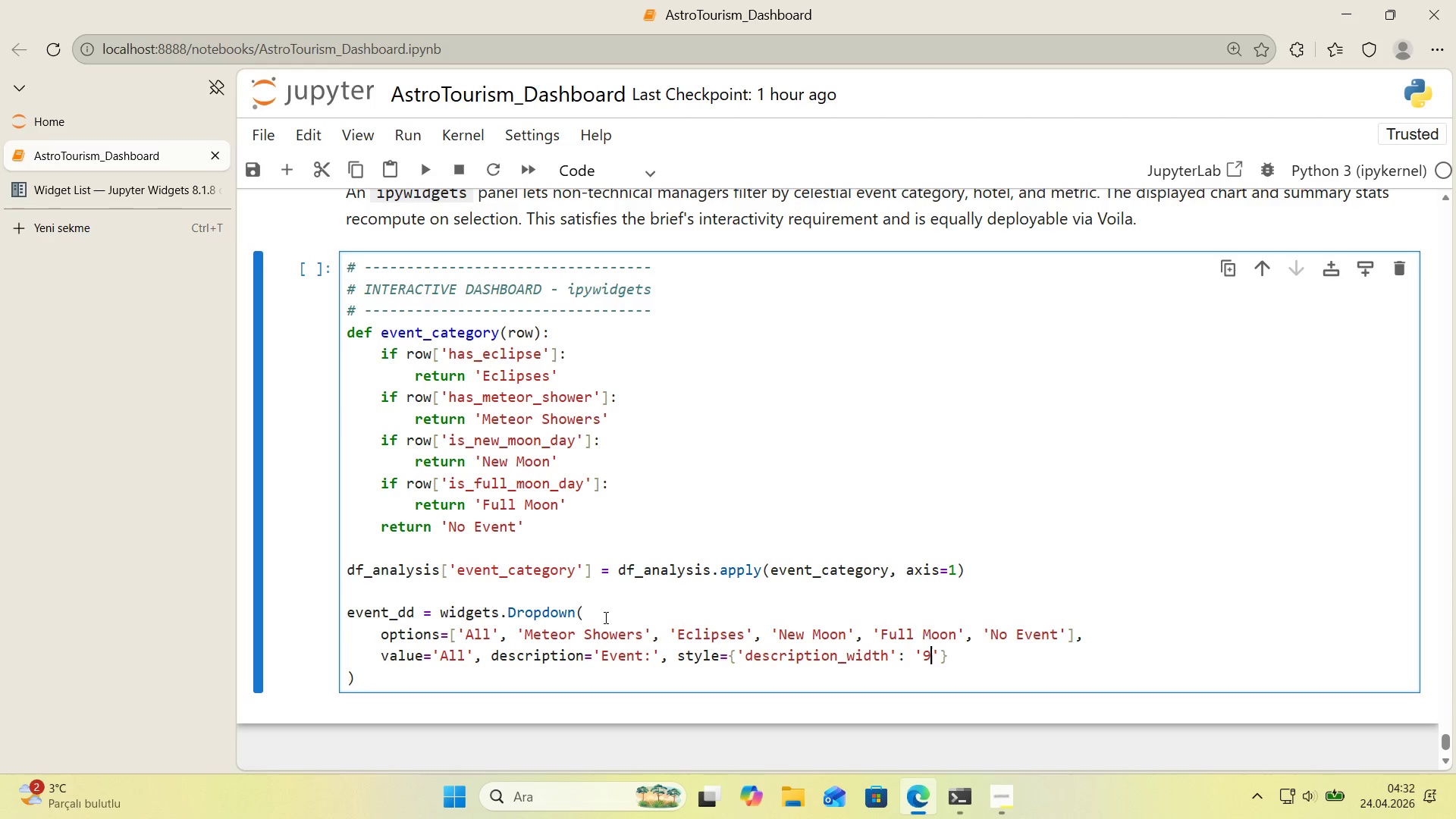 
type(90px)
 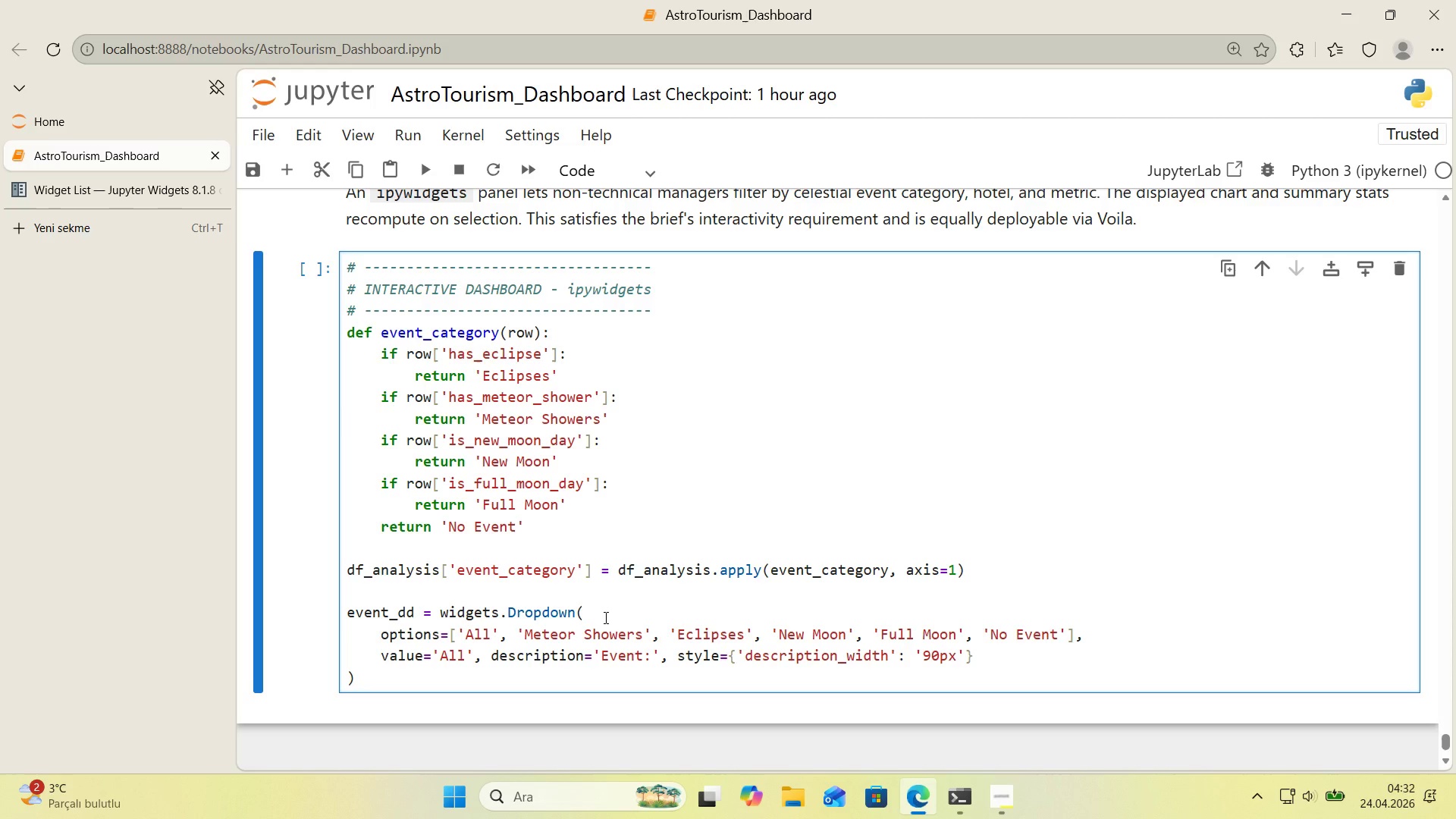 
key(ArrowRight)
 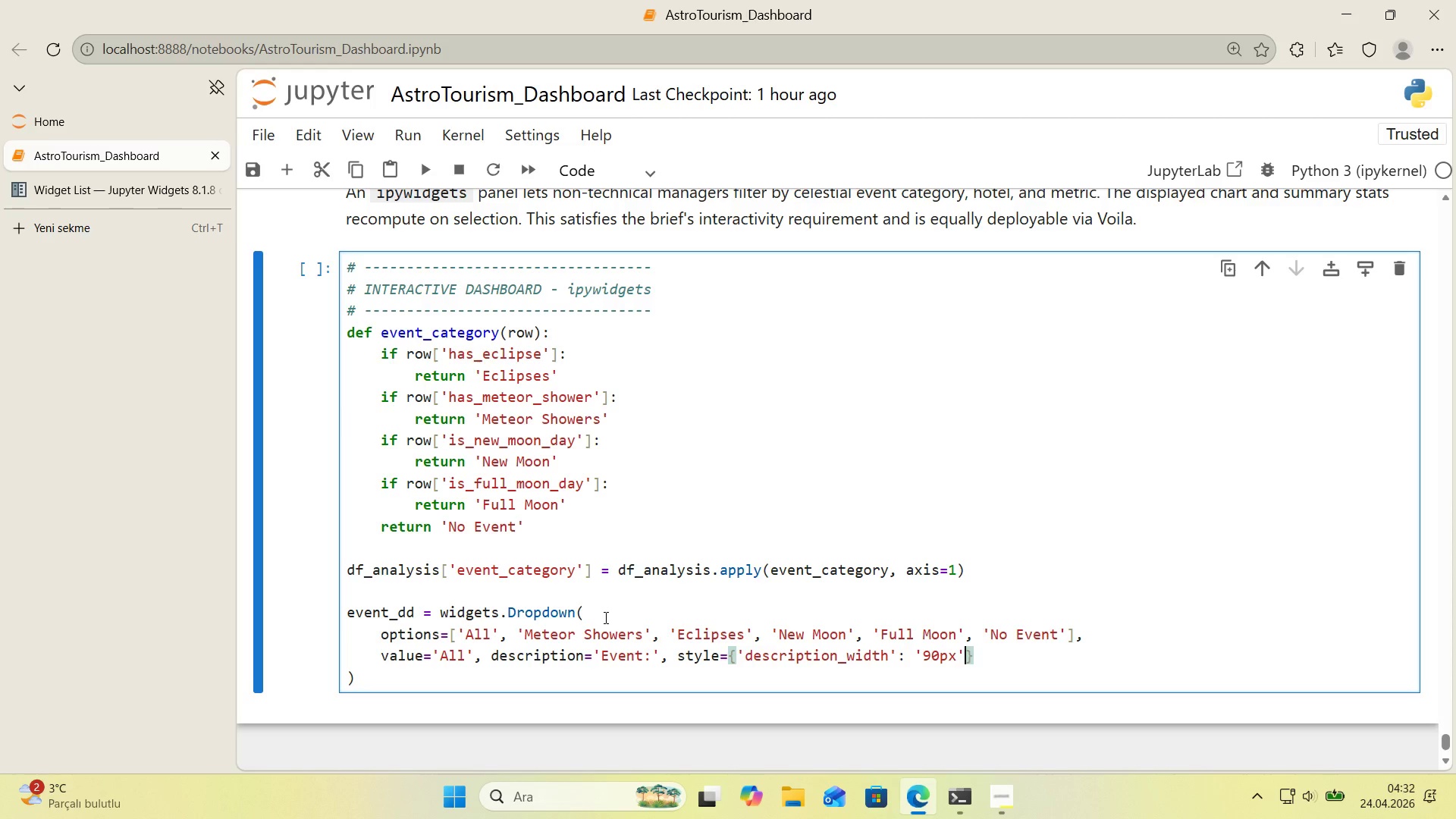 
key(ArrowRight)
 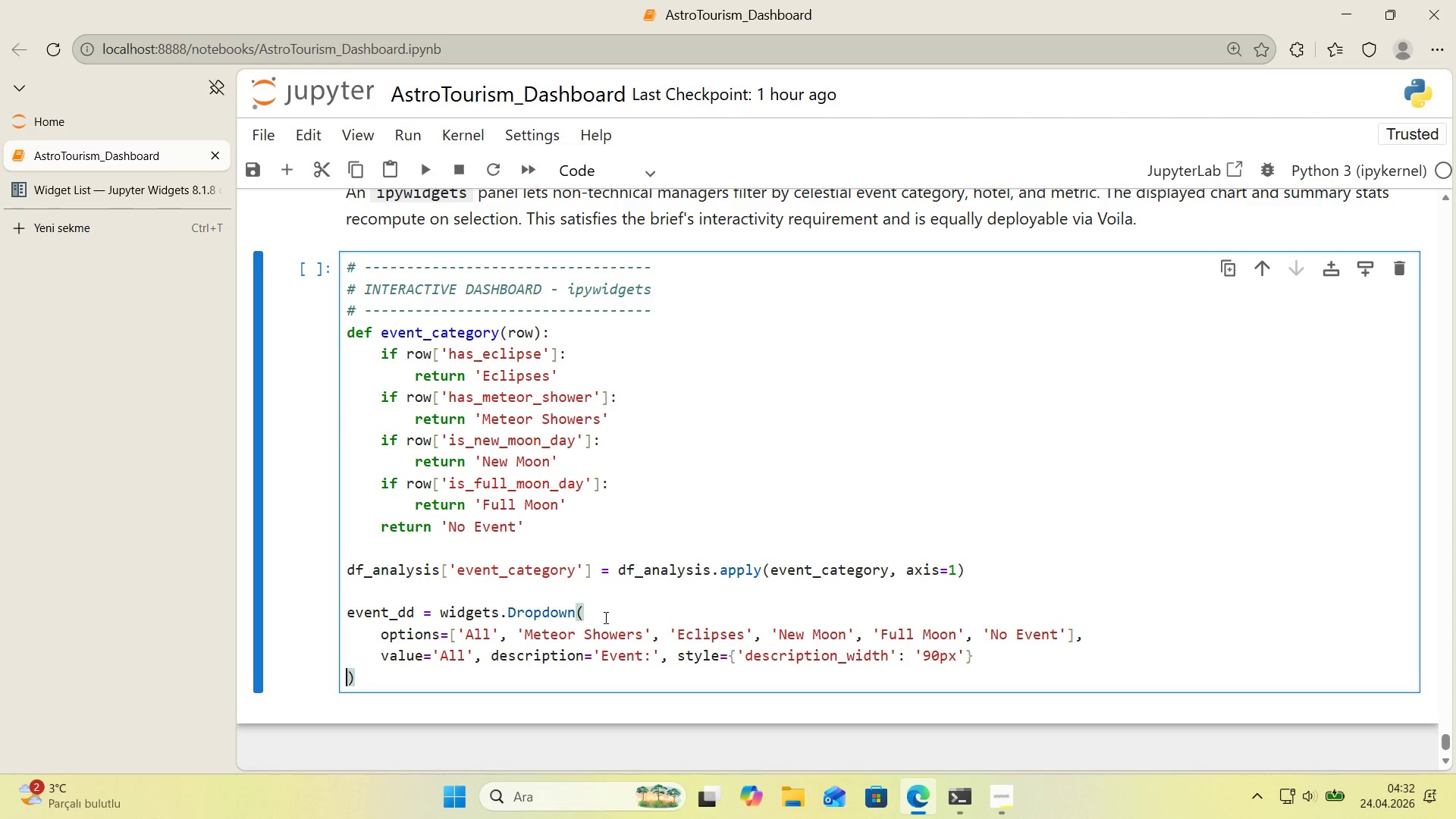 
key(ArrowRight)
 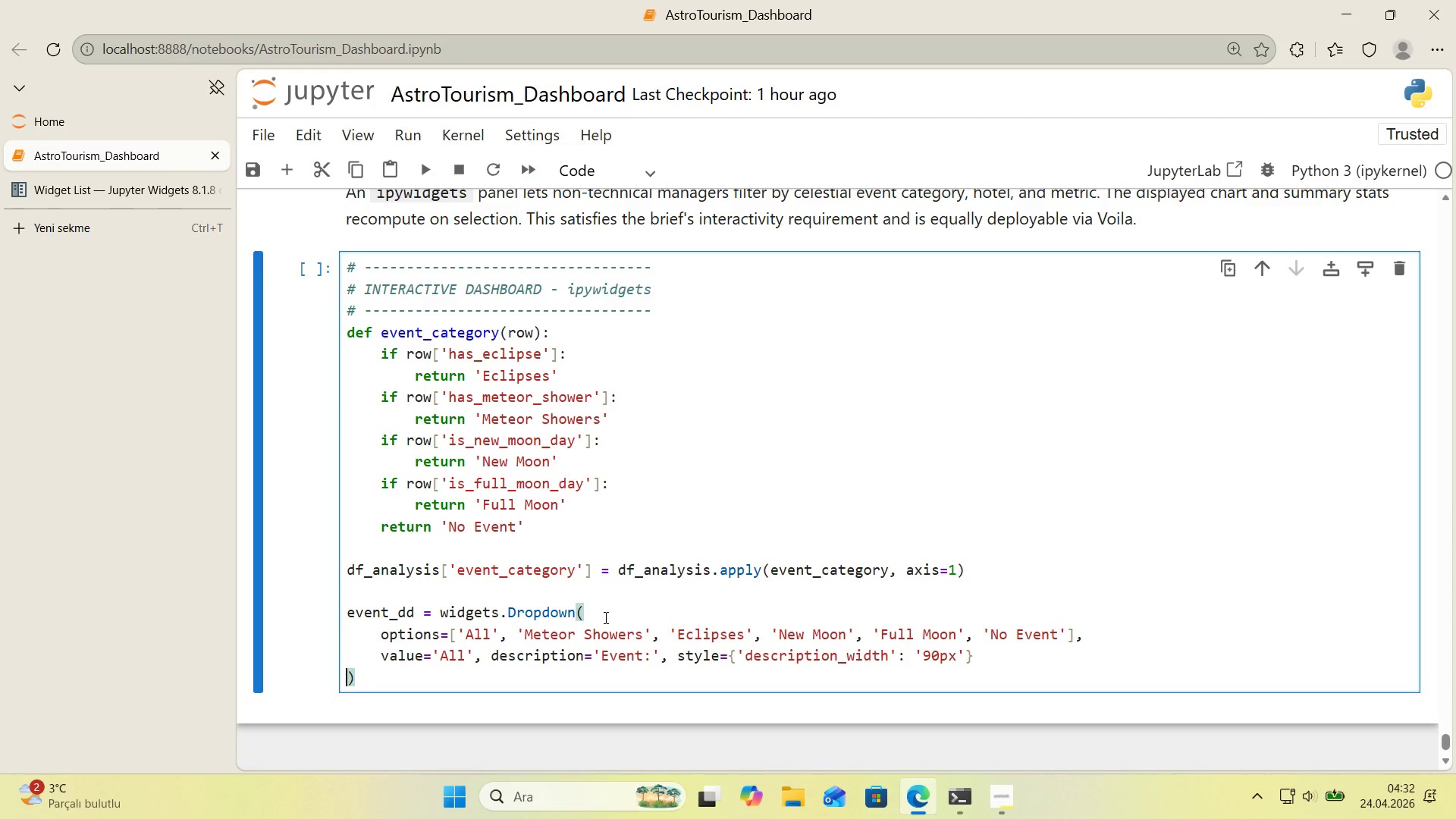 
key(ArrowLeft)
 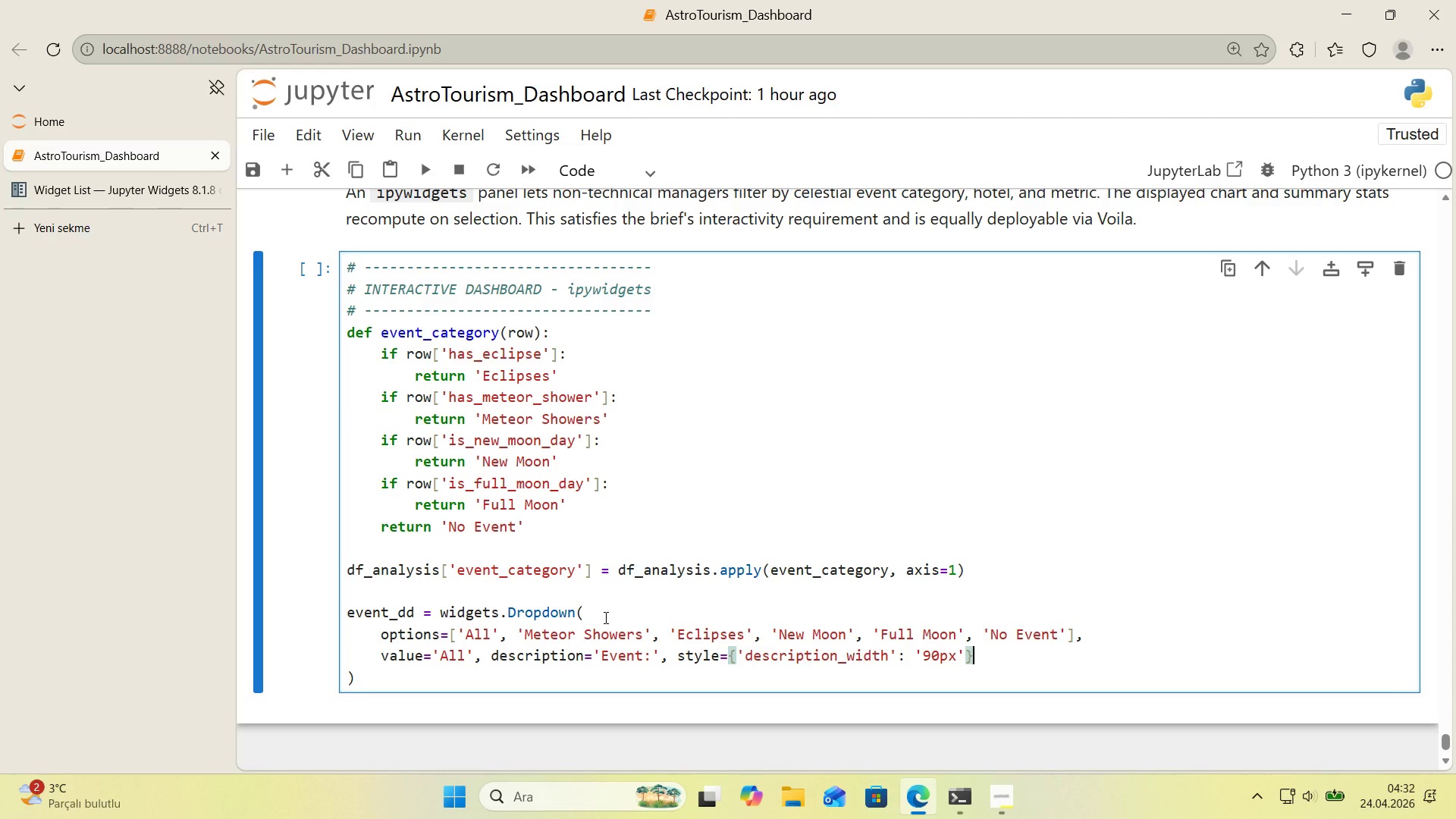 
key(ArrowRight)
 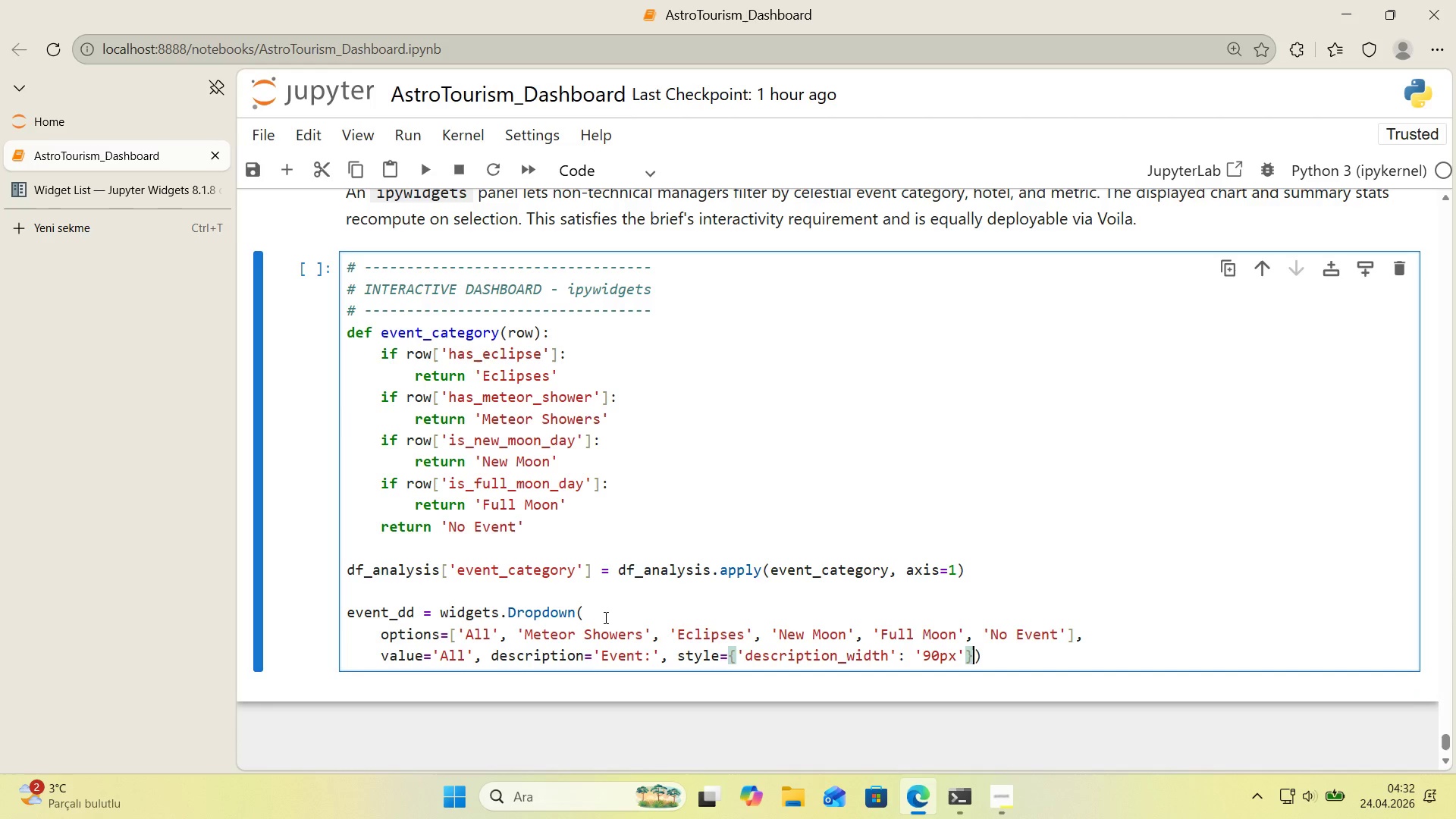 
key(Backspace)
 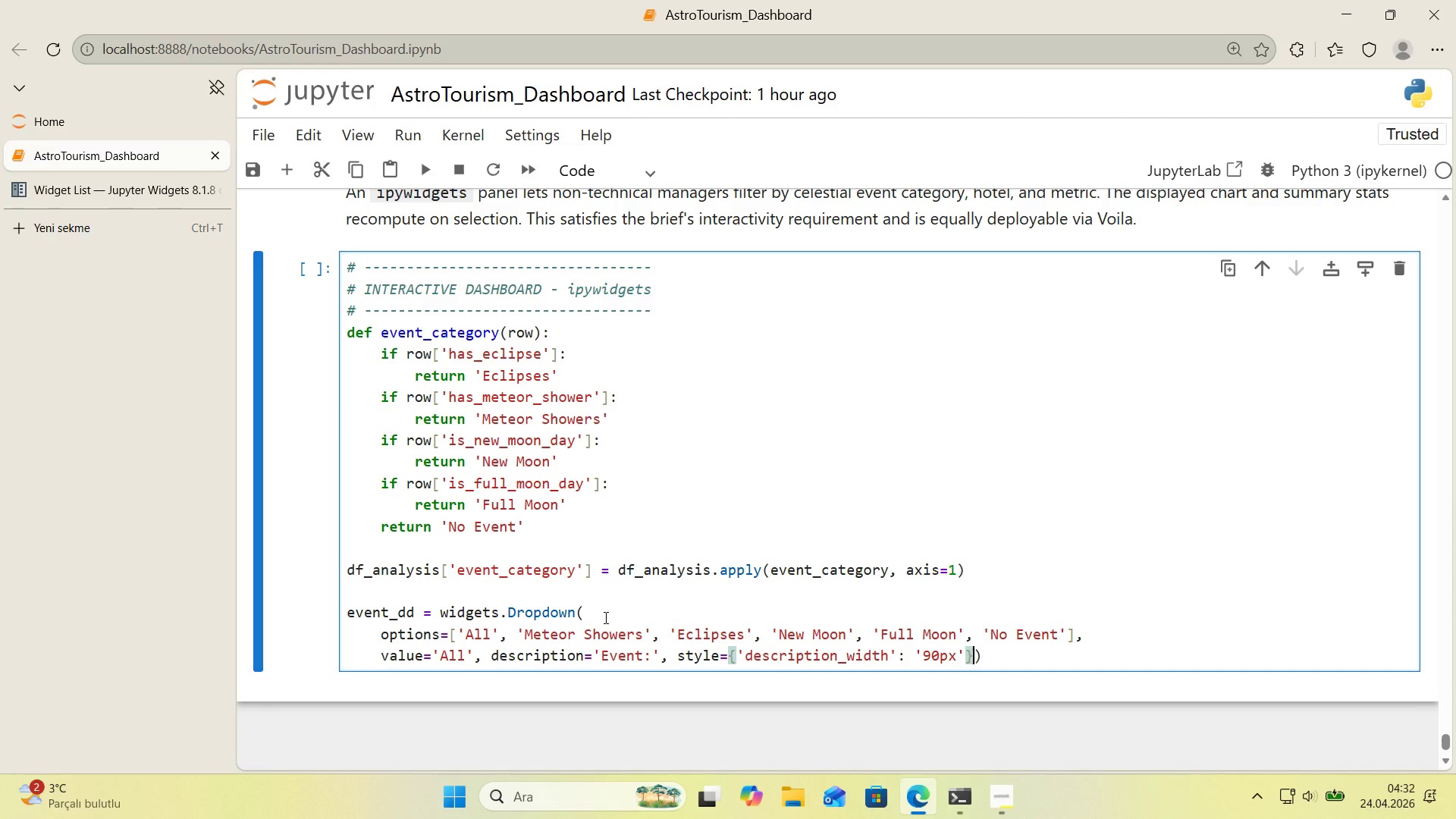 
key(ArrowRight)
 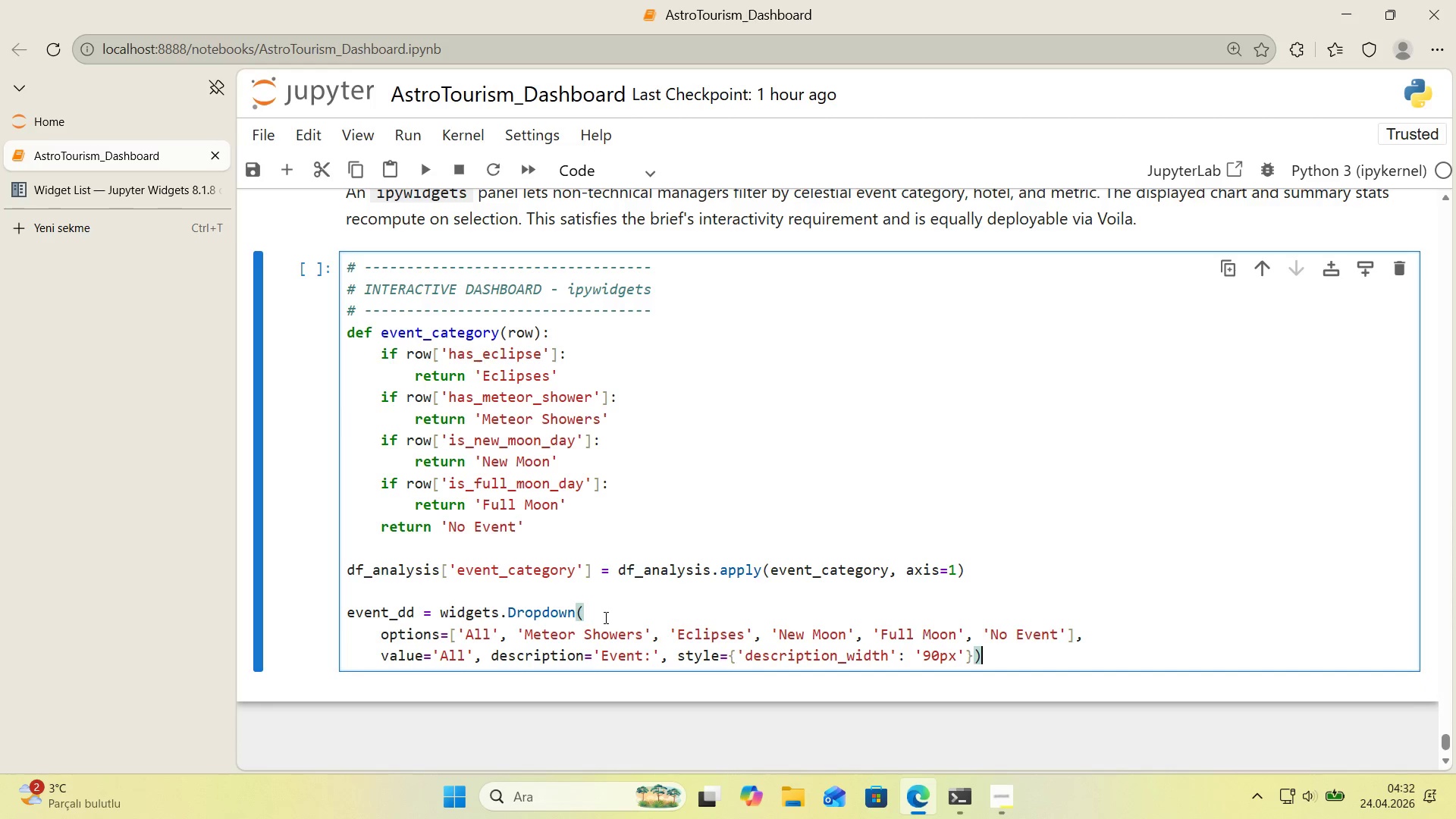 
key(Enter)
 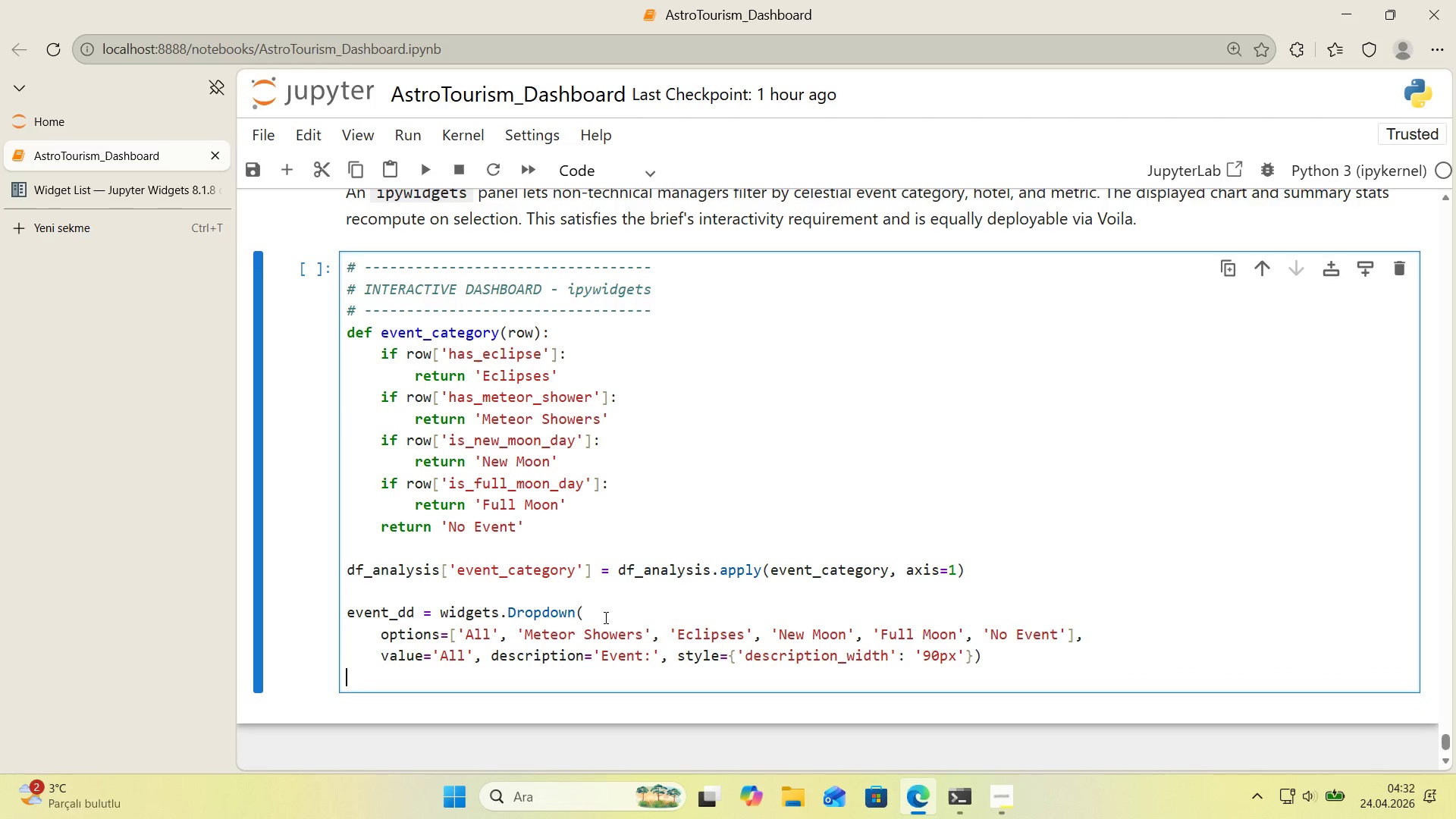 
type(hotel_dd ) w'dgets.Dropdowwwn)
key(Backspace)
key(Backspace)
key(Backspace)
type(n*)
 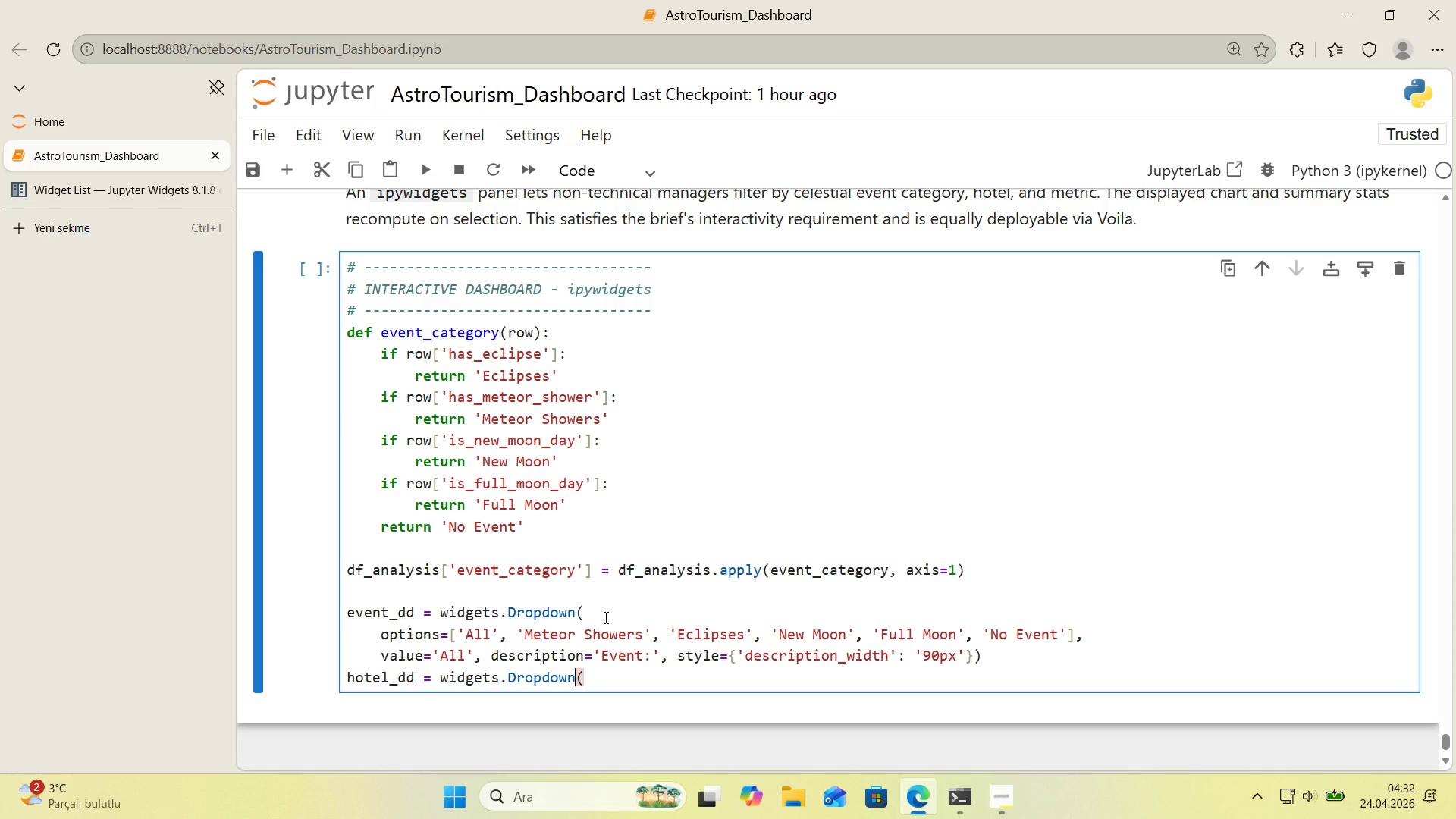 
 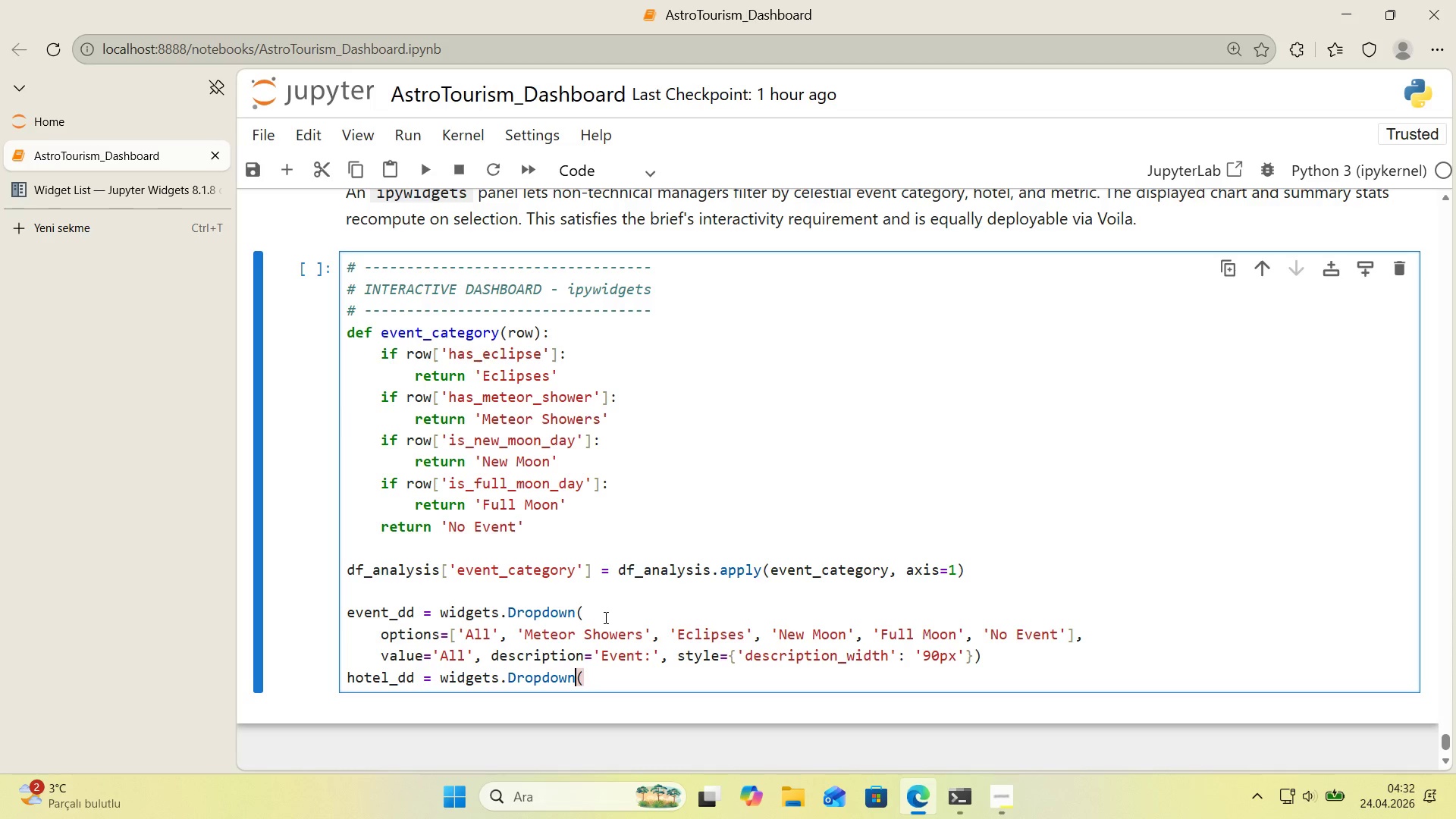 
key(ArrowLeft)
 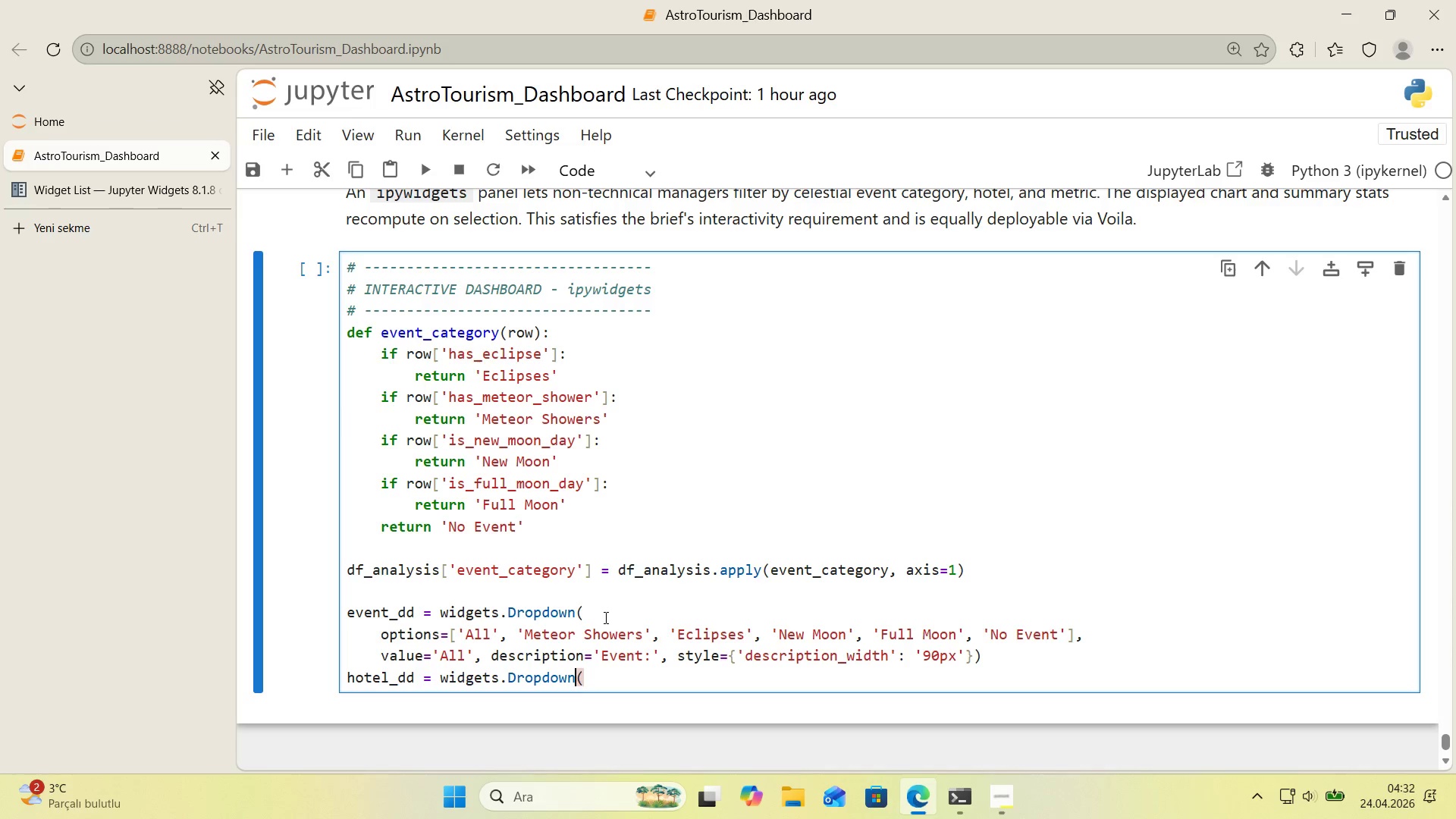 
key(ArrowRight)
 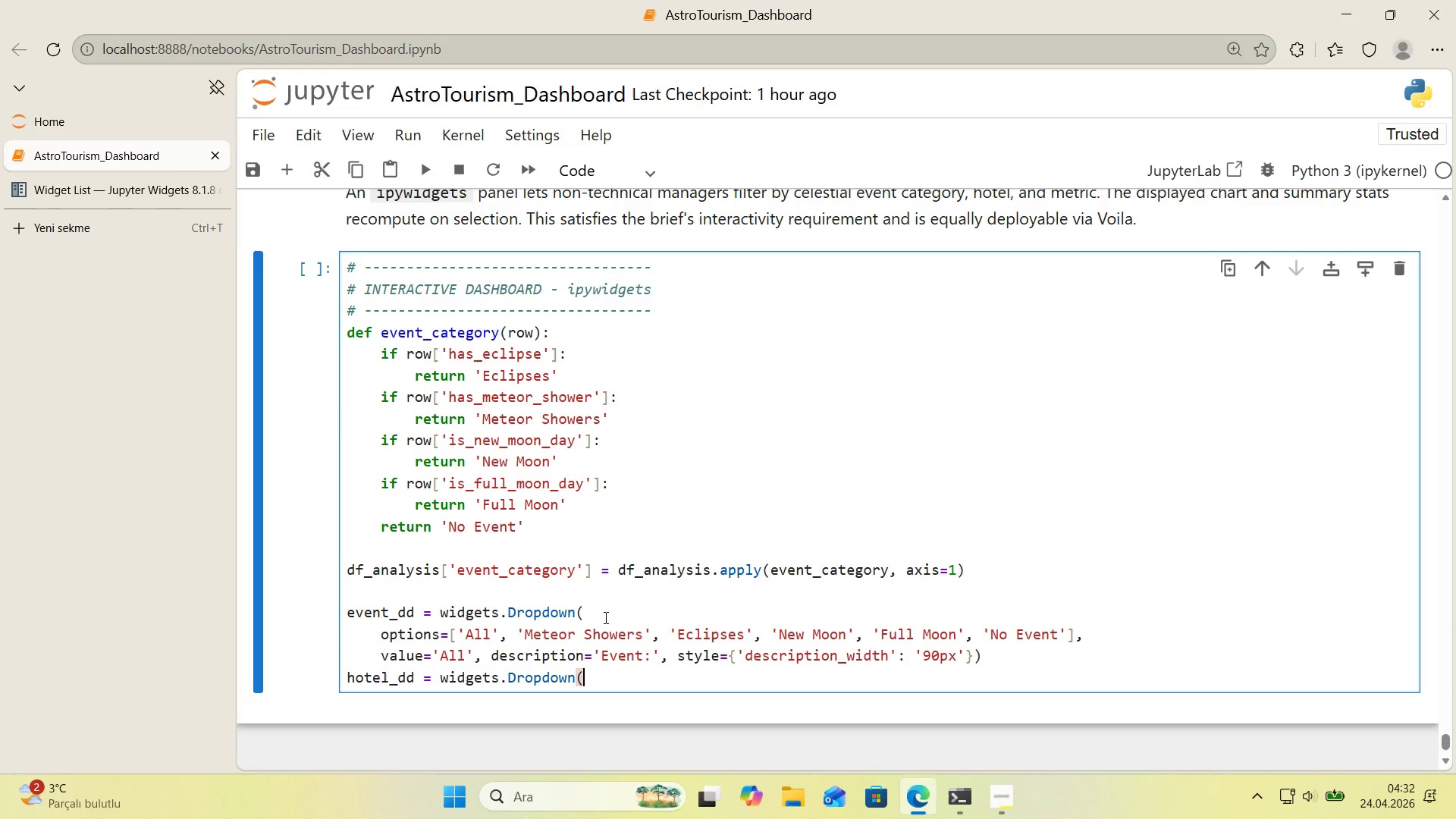 
key(Shift+9)
 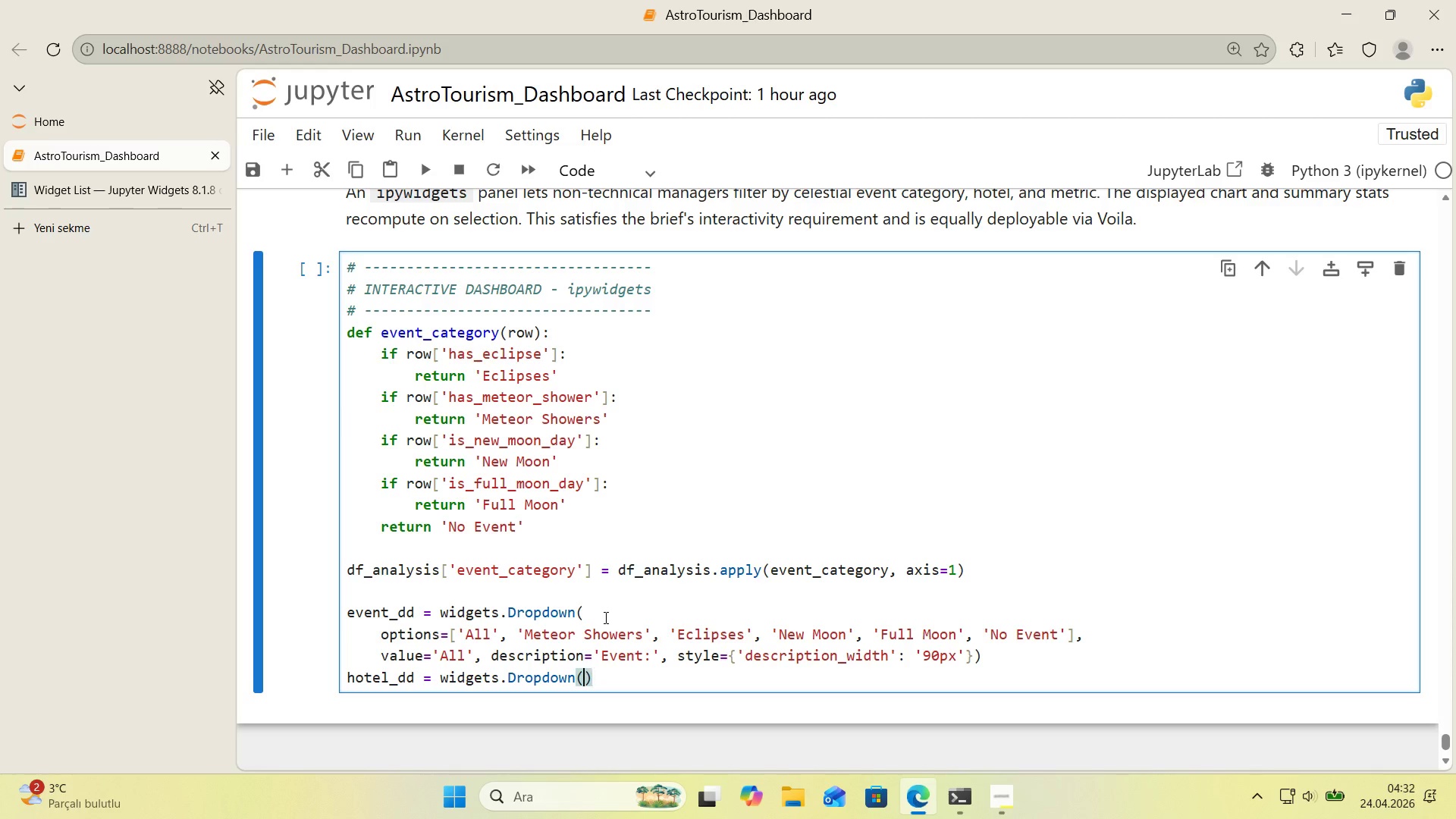 
key(ArrowLeft)
 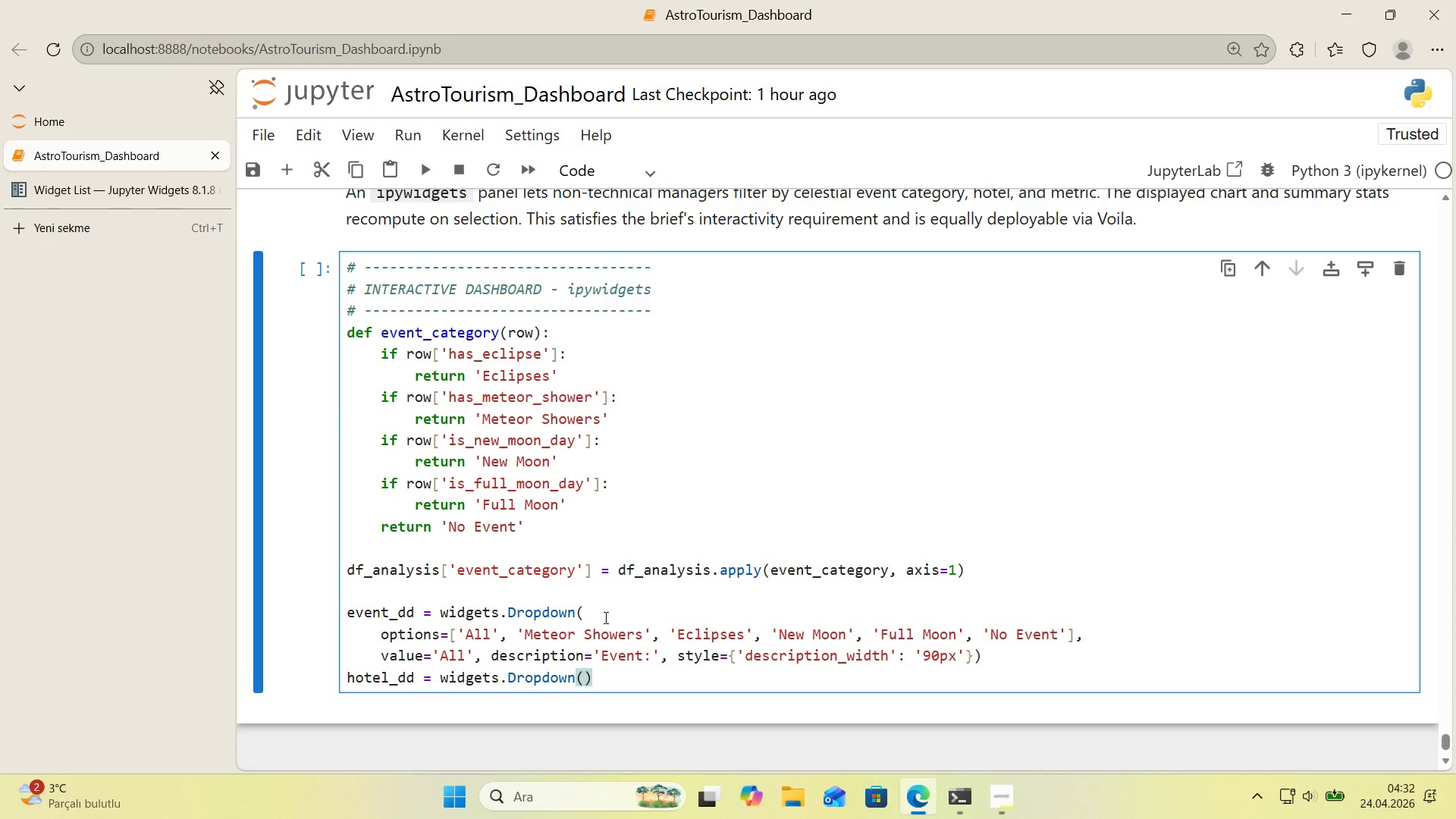 
key(Enter)
 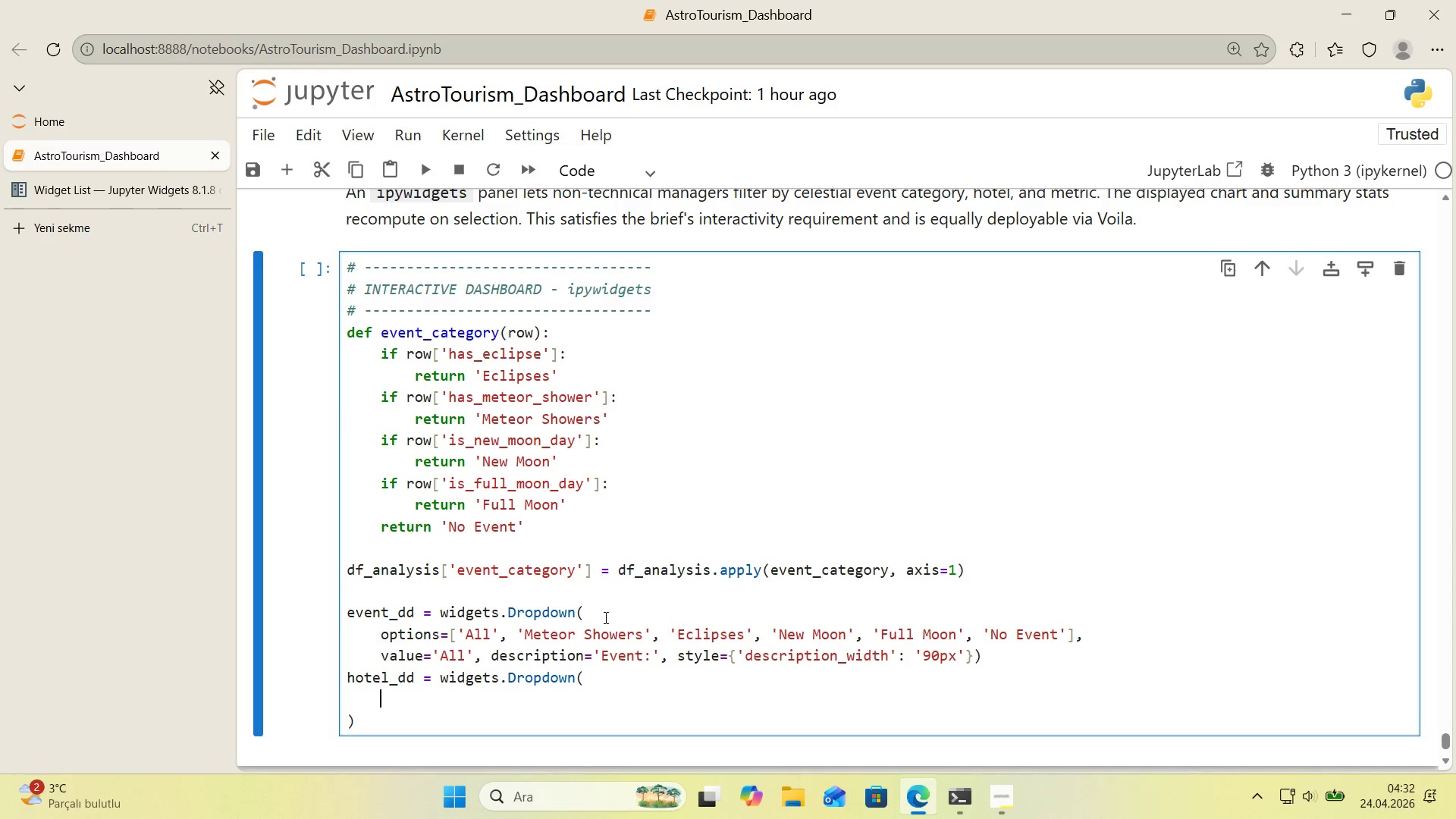 
type(op')
key(Backspace)
type(t'ons))
 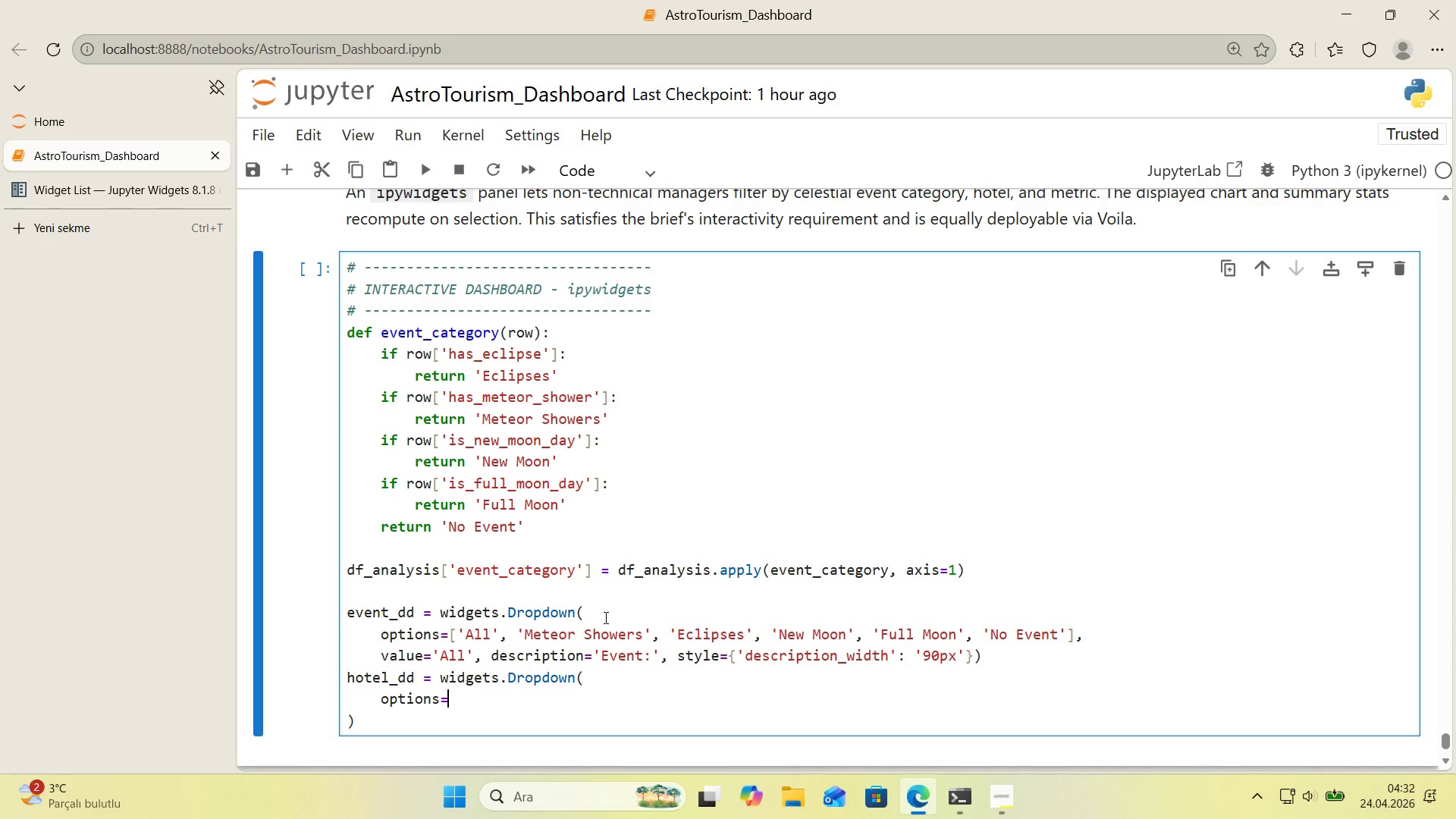 
key(Alt+Control+8)
 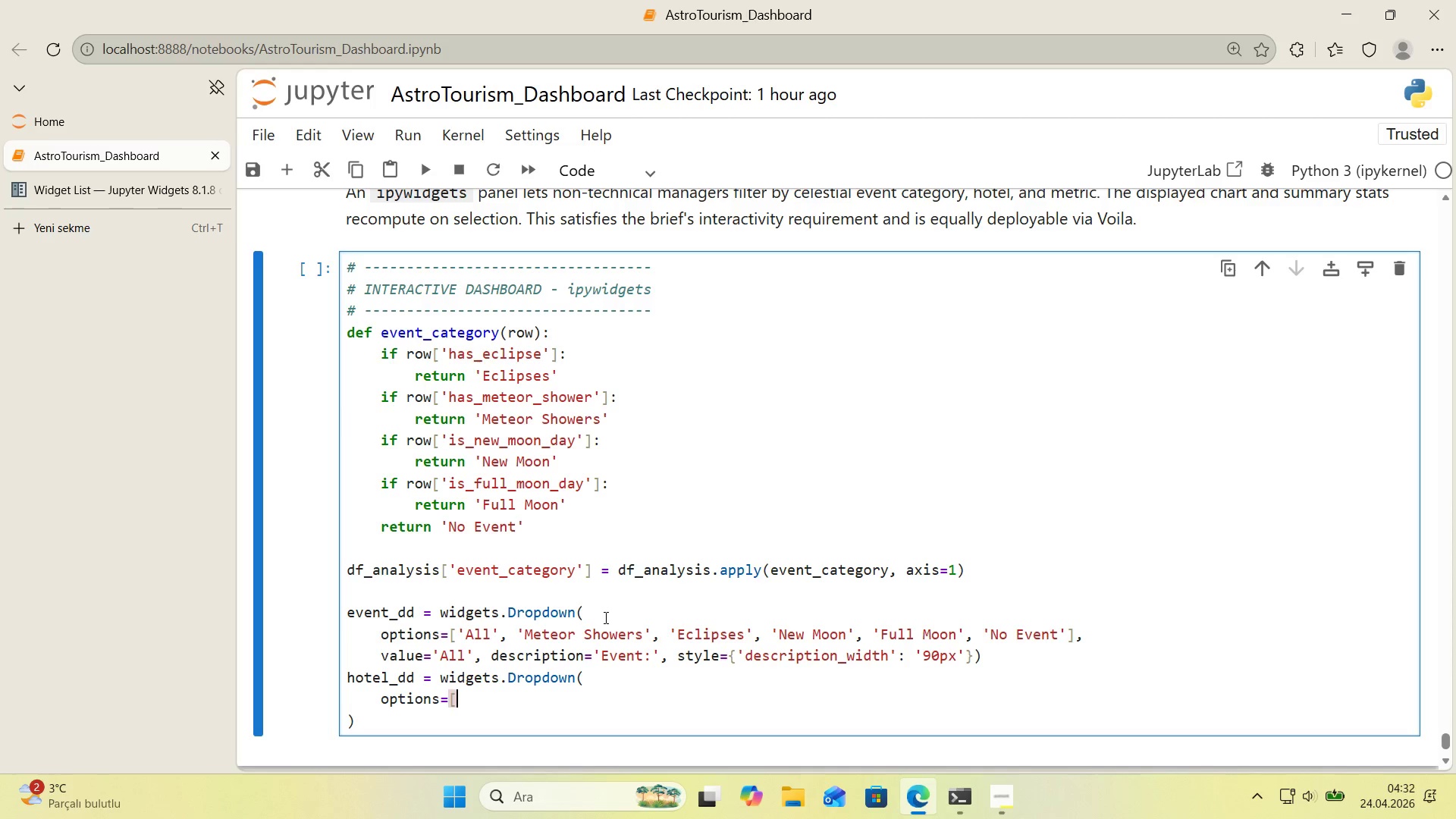 
key(Alt+Control+9)
 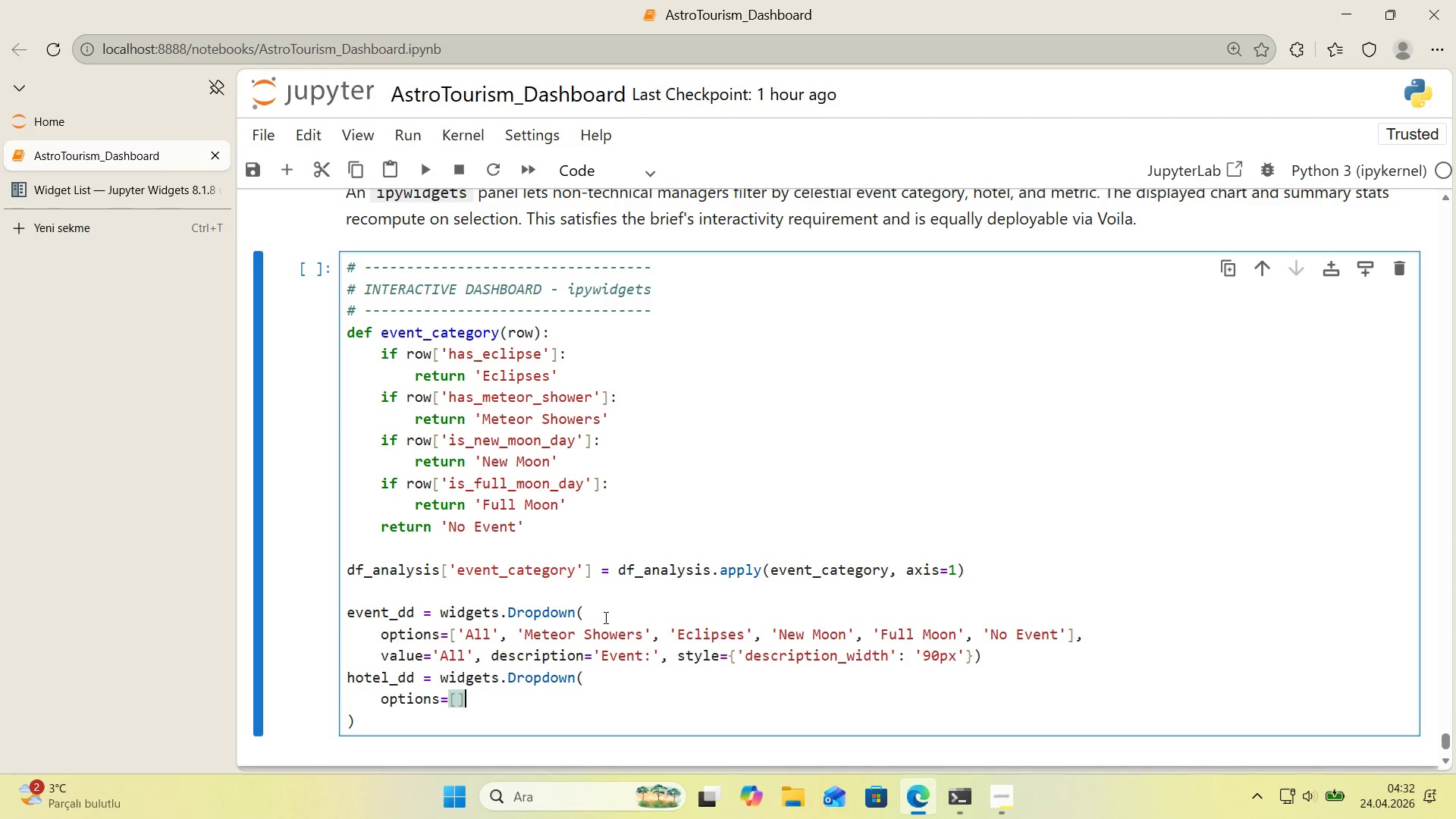 
key(ArrowLeft)
 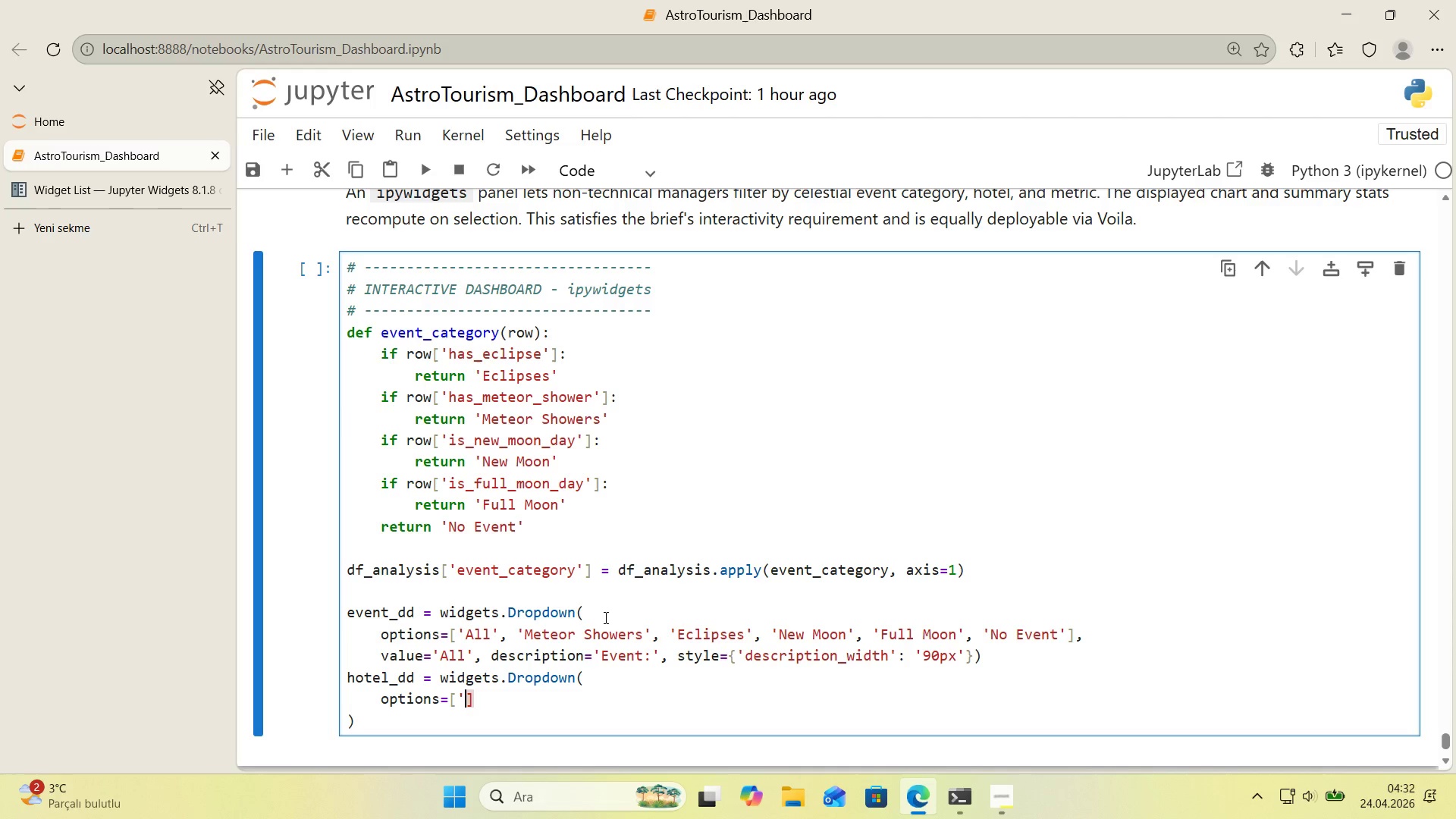 
type(@@)
 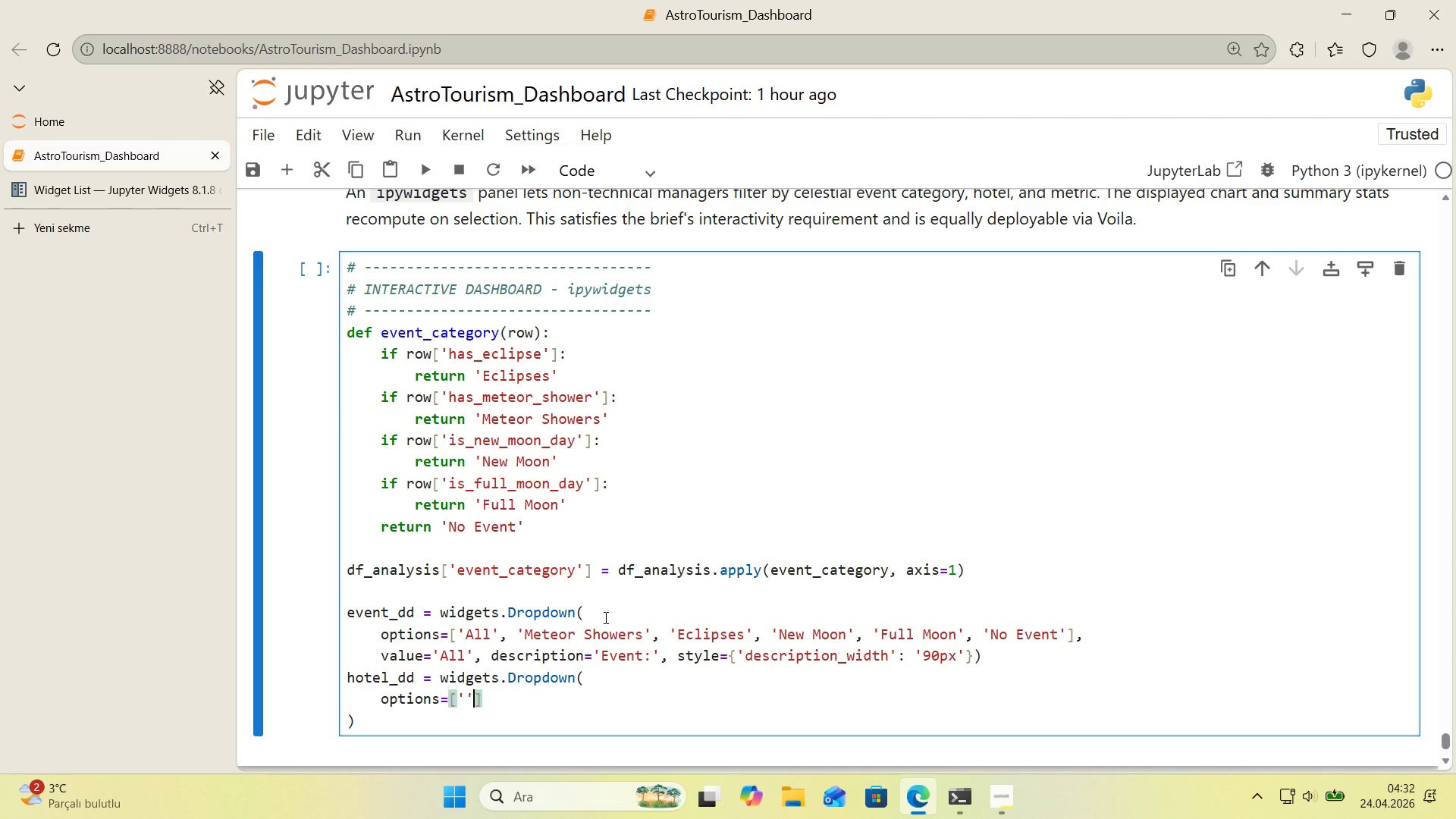 
key(ArrowLeft)
 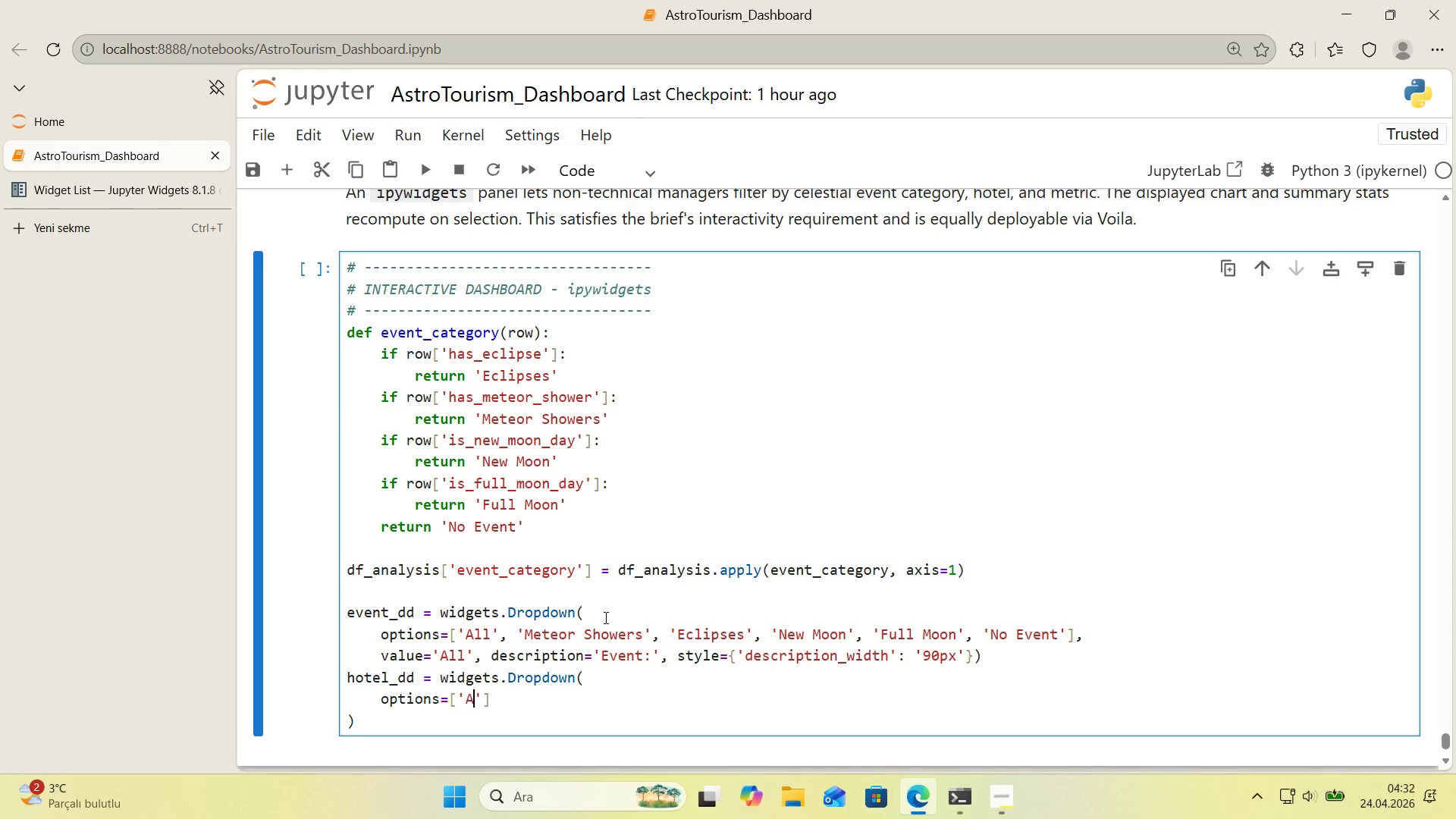 
type(All)
 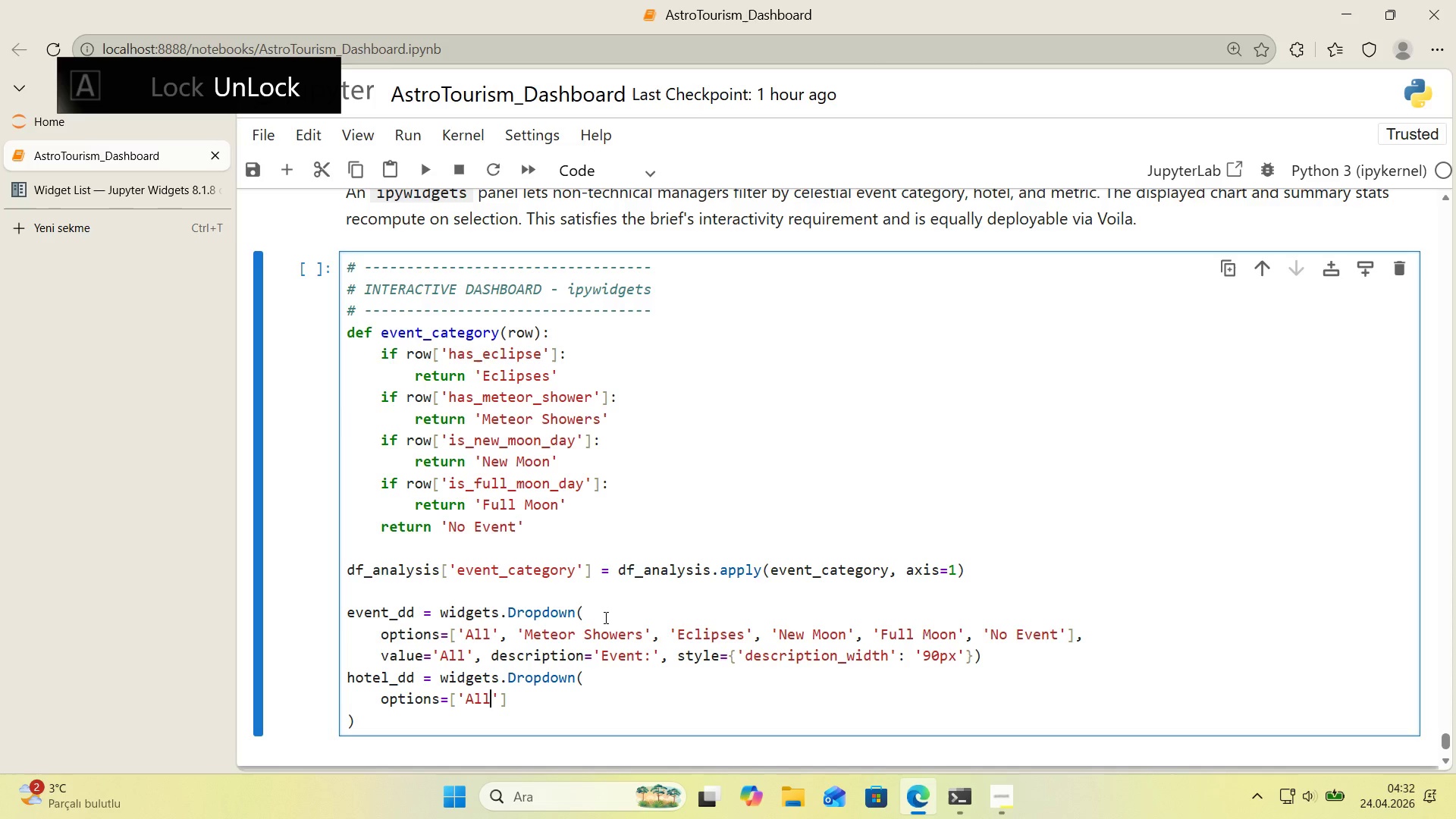 
key(ArrowRight)
 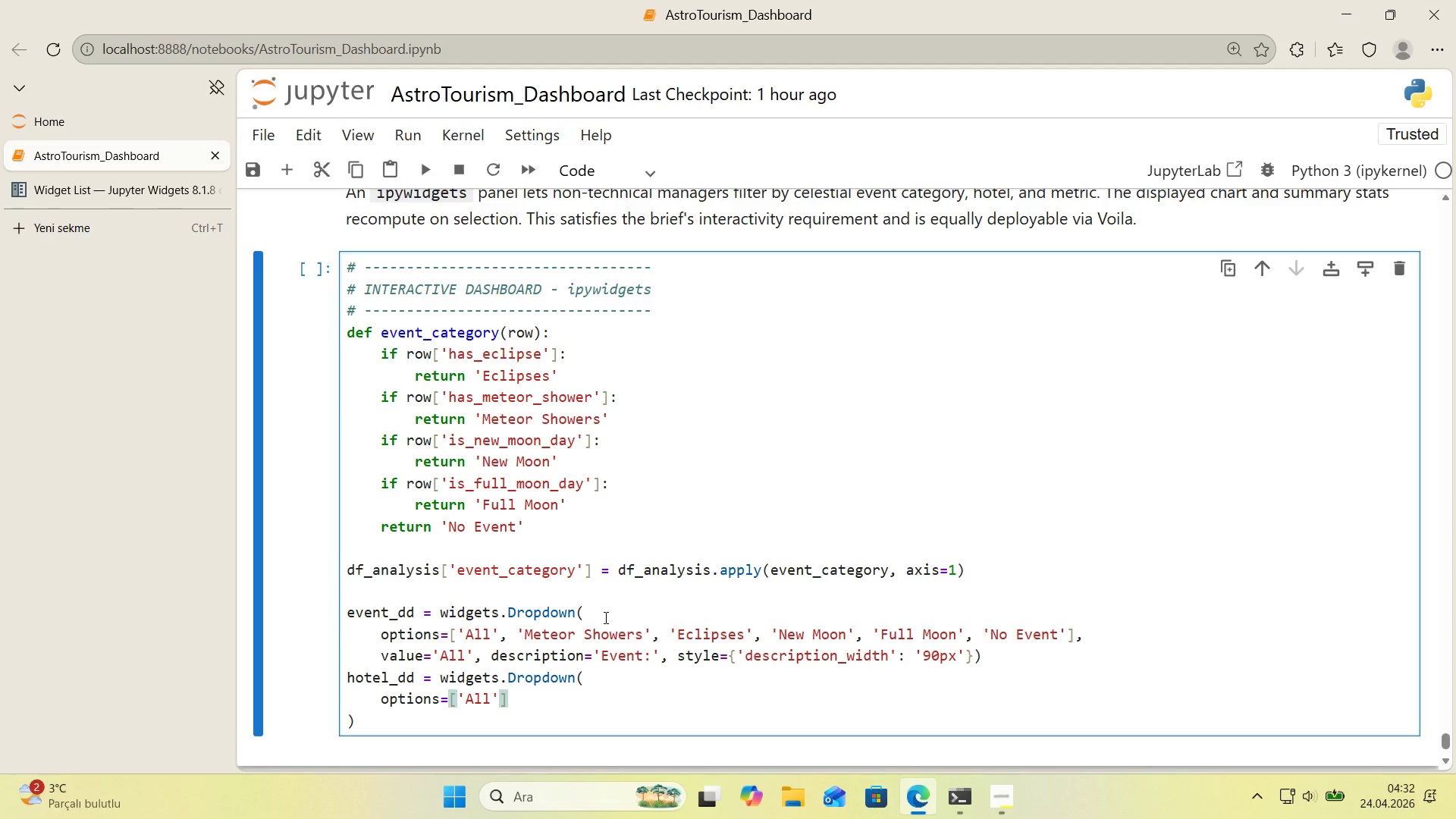 
type(, descr'pt'on)@@)
 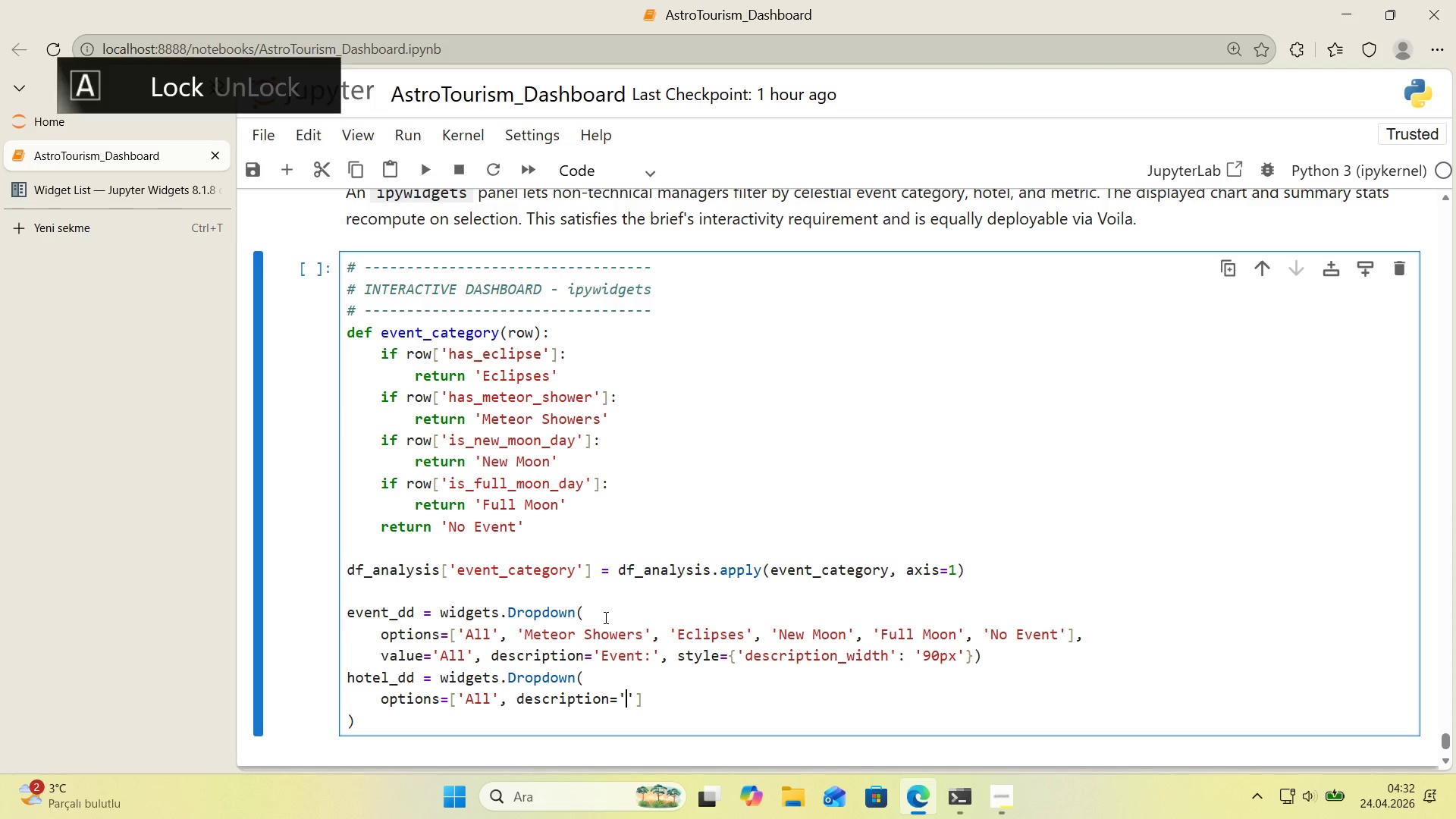 
 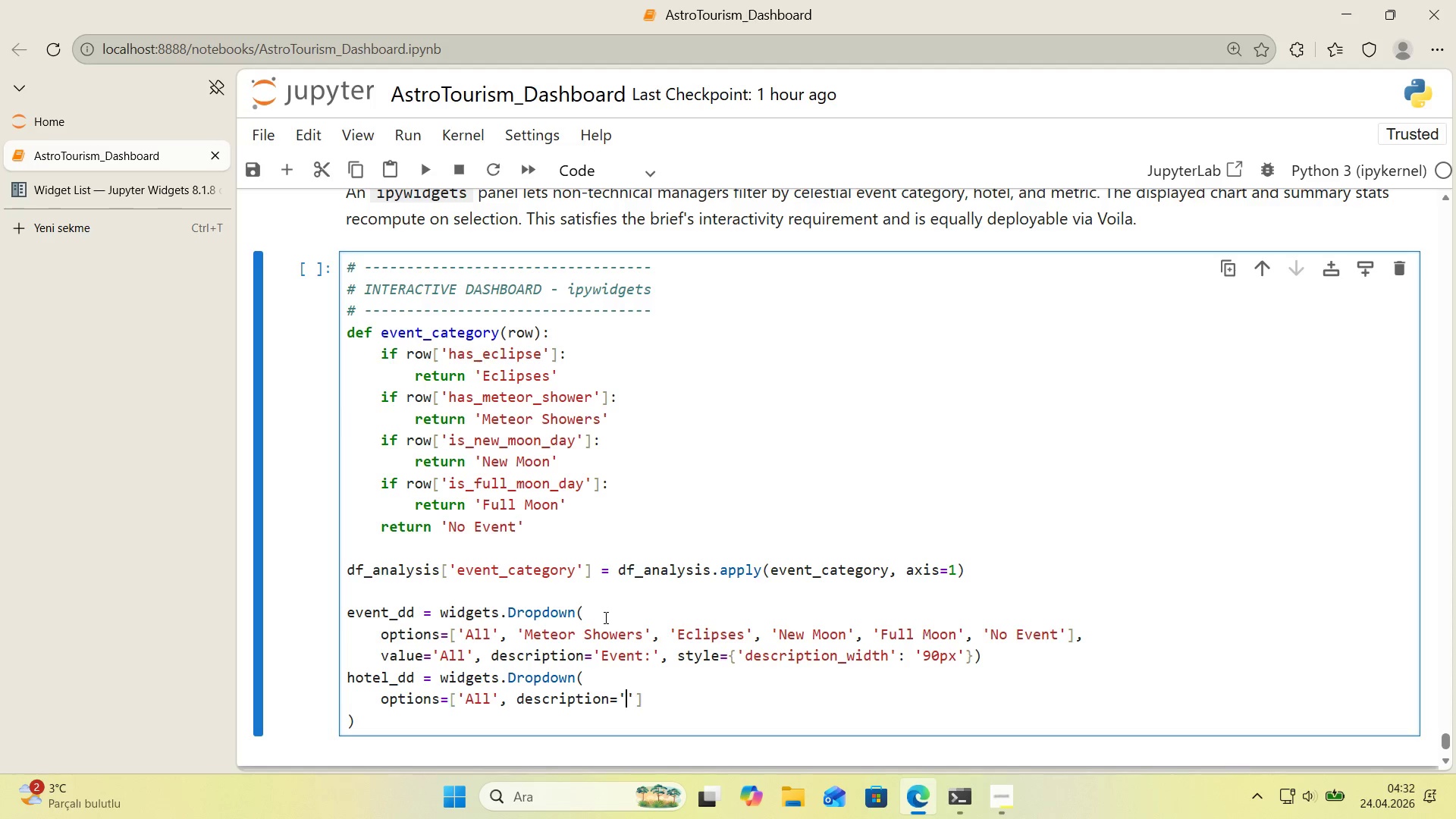 
key(ArrowLeft)
 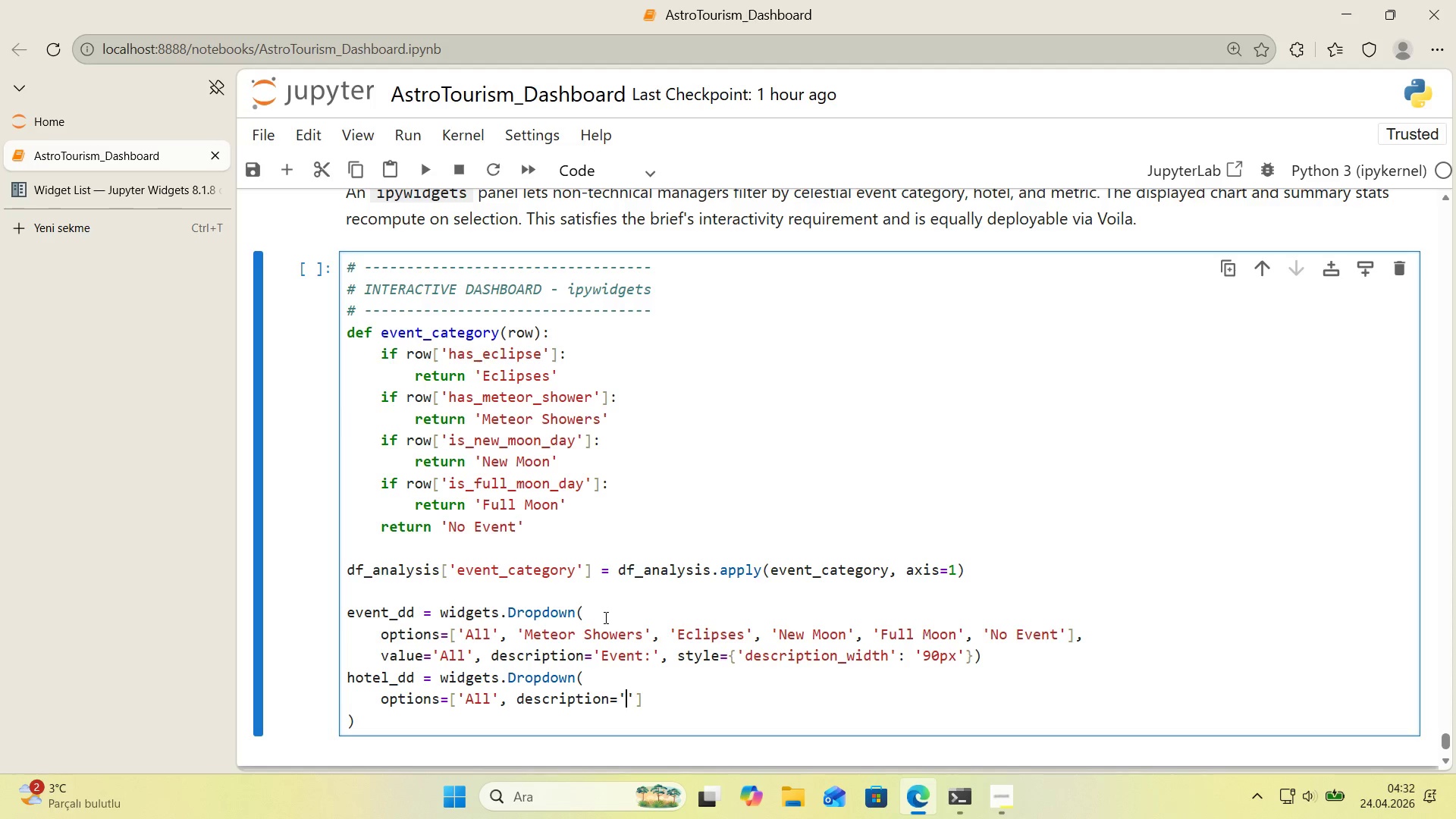 
type(Hotel>)
 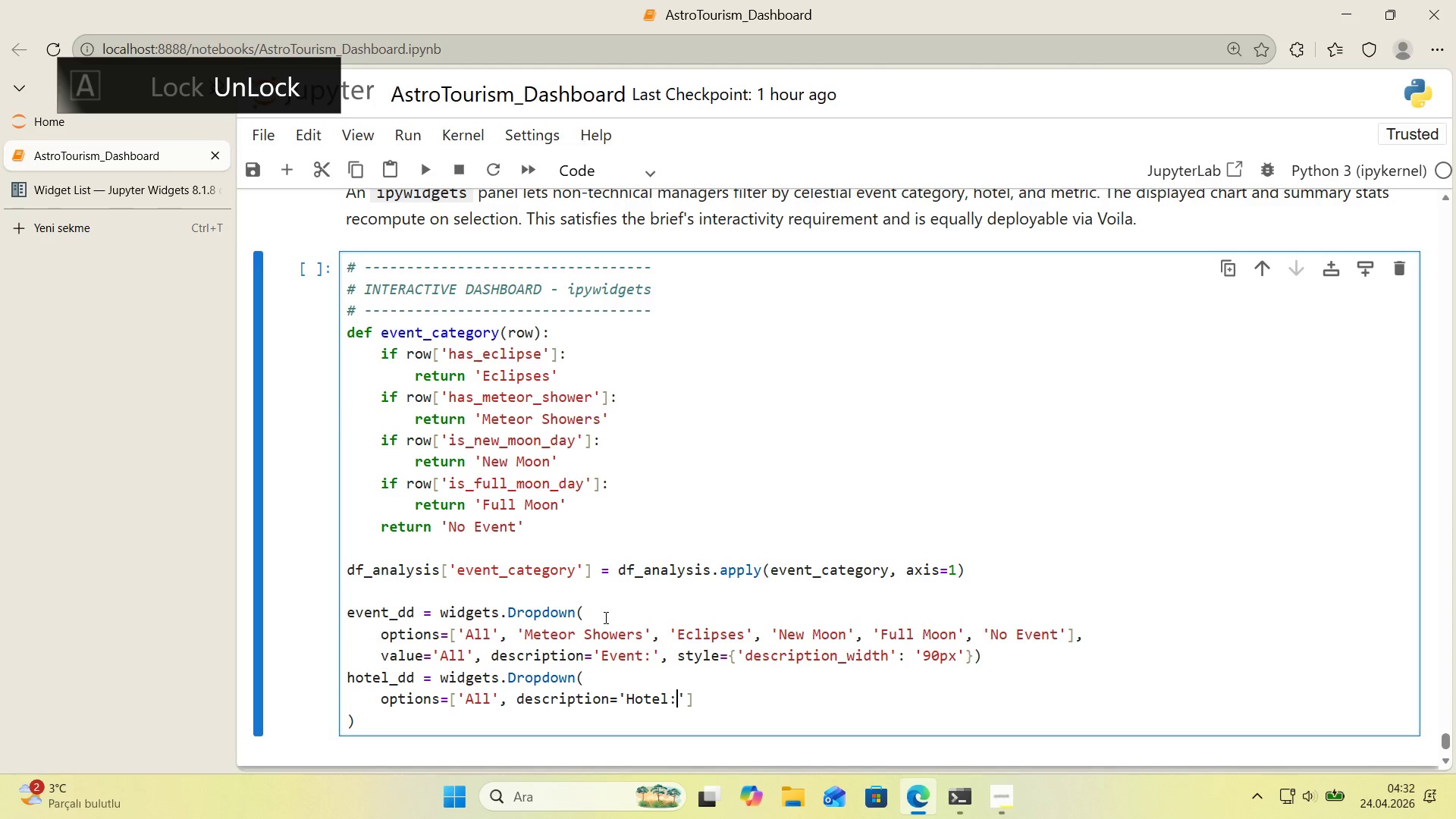 
wait(10.0)
 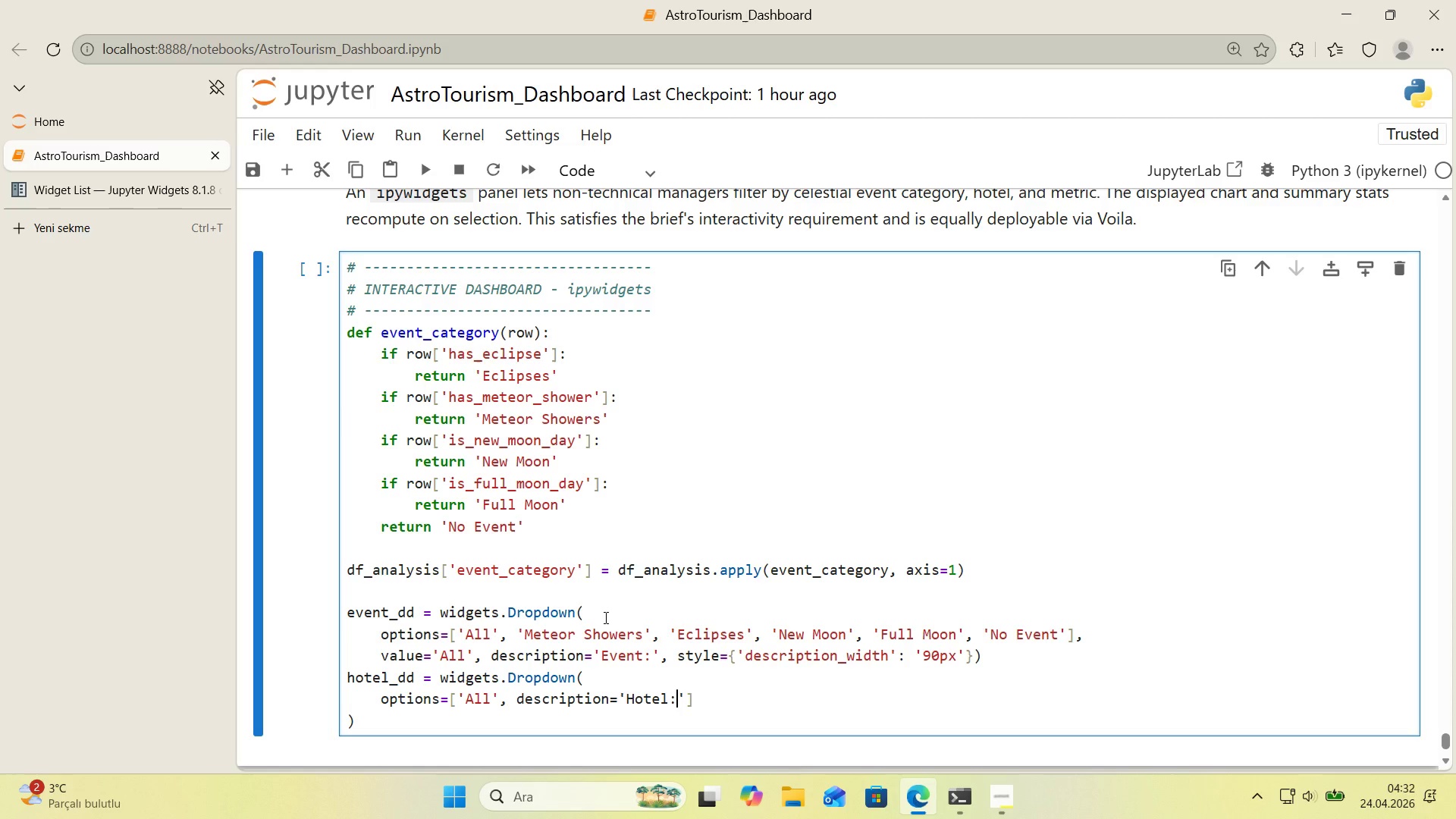 
left_click_drag(start_coordinate=[459, 706], to_coordinate=[451, 706])
 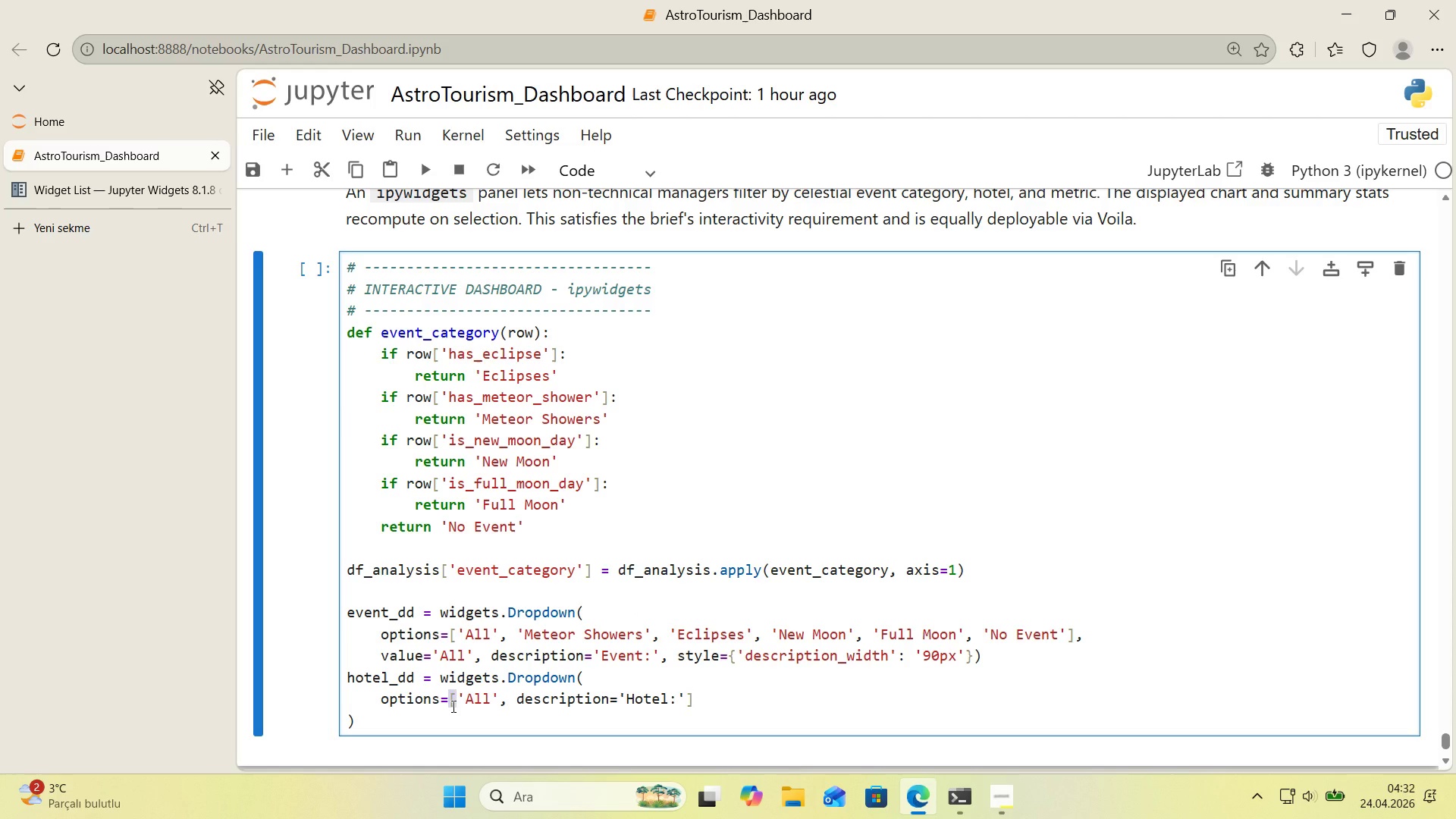 
hold_key(key=ControlLeft, duration=2.03)
 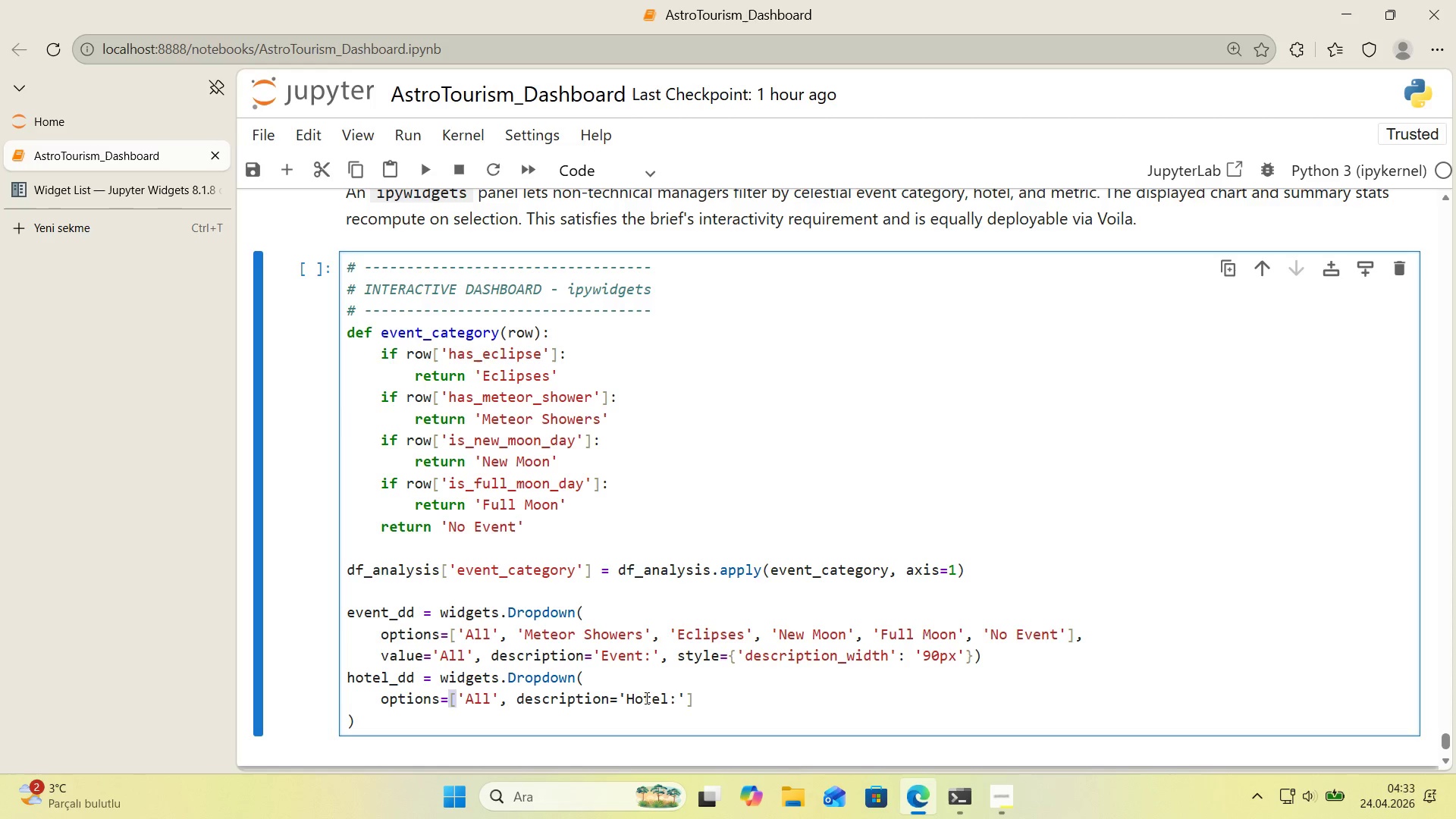 
left_click_drag(start_coordinate=[685, 698], to_coordinate=[523, 704])
 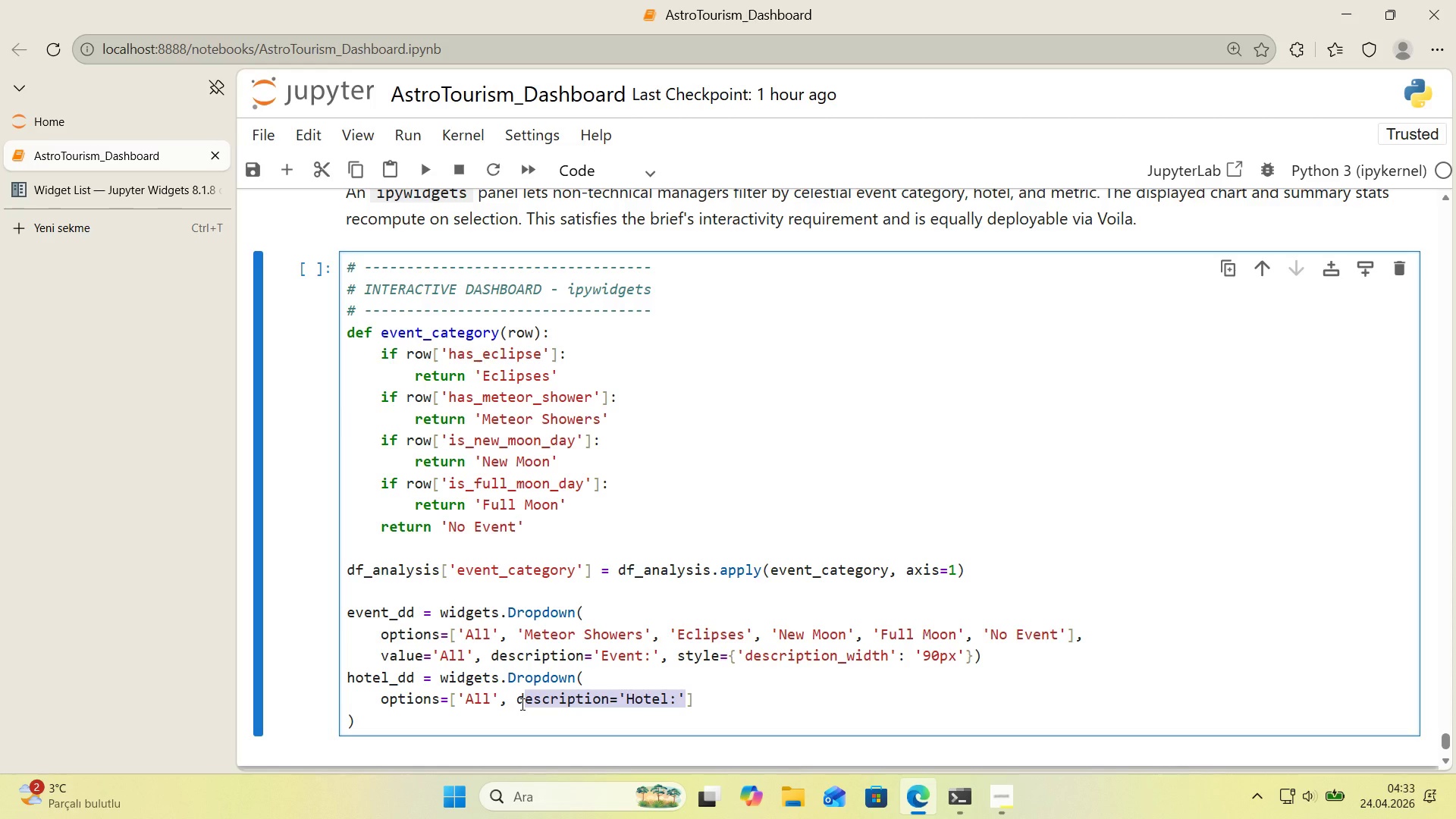 
key(Backspace)
key(Backspace)
type(@@)
 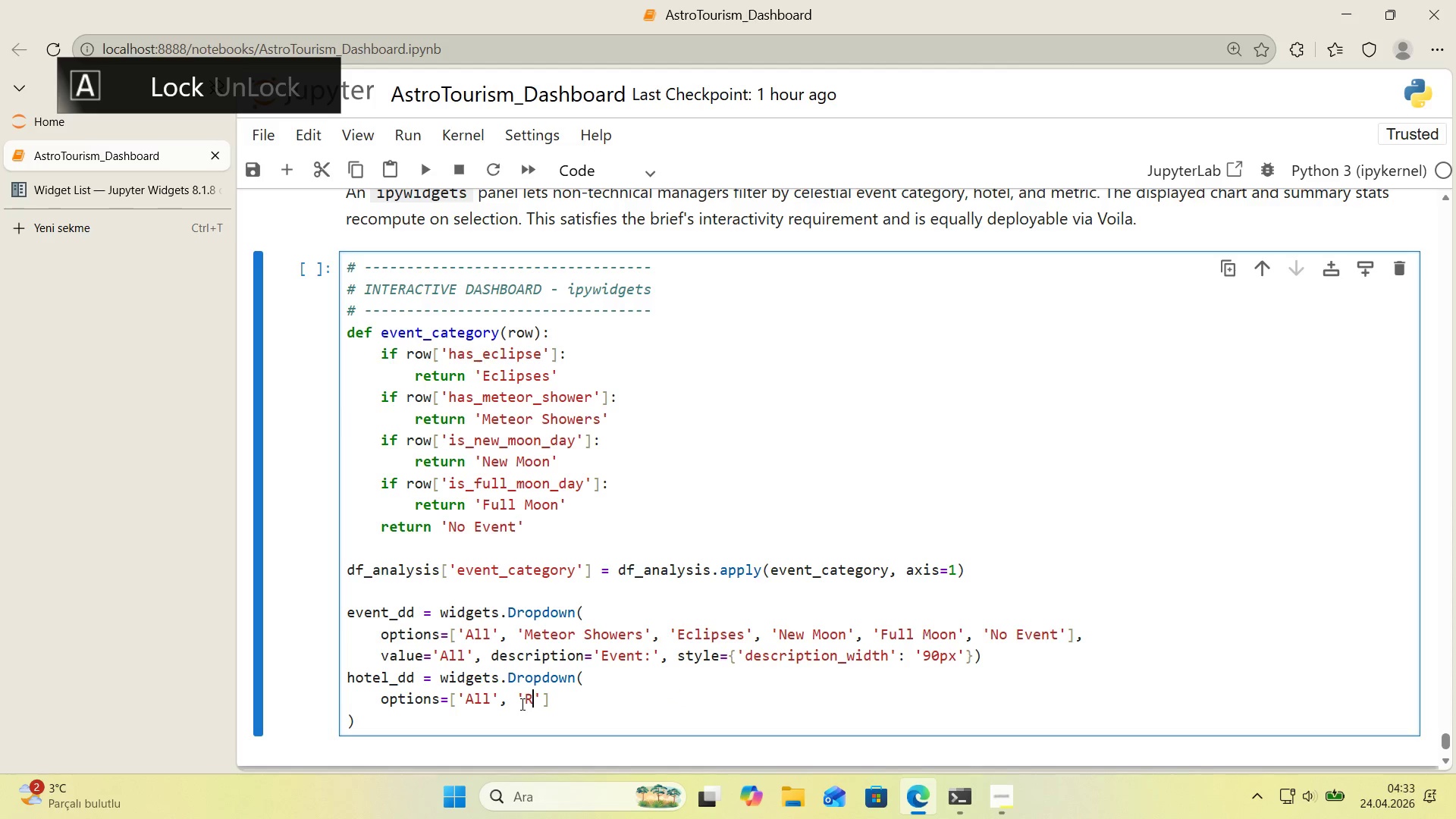 
 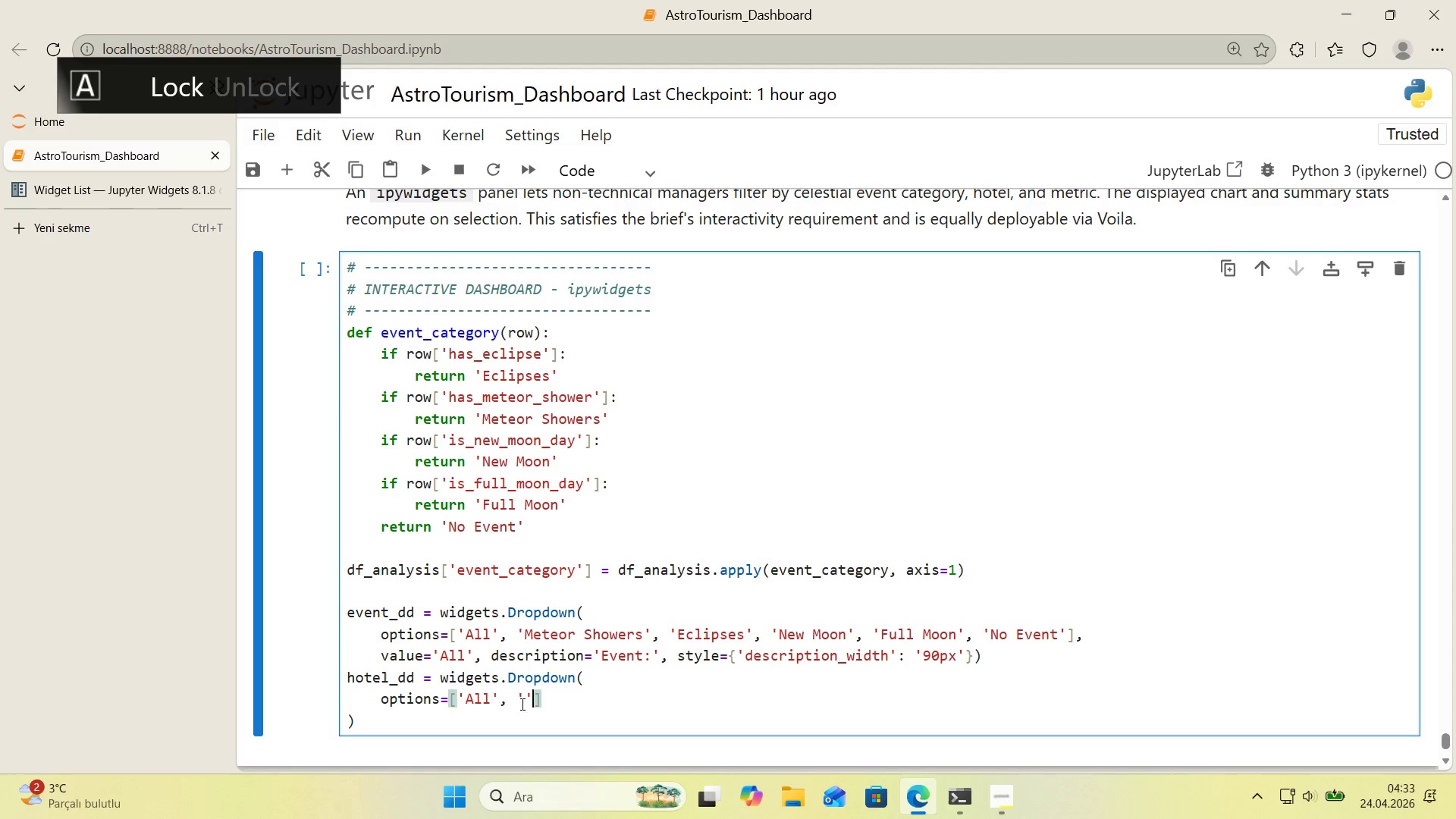 
key(ArrowLeft)
 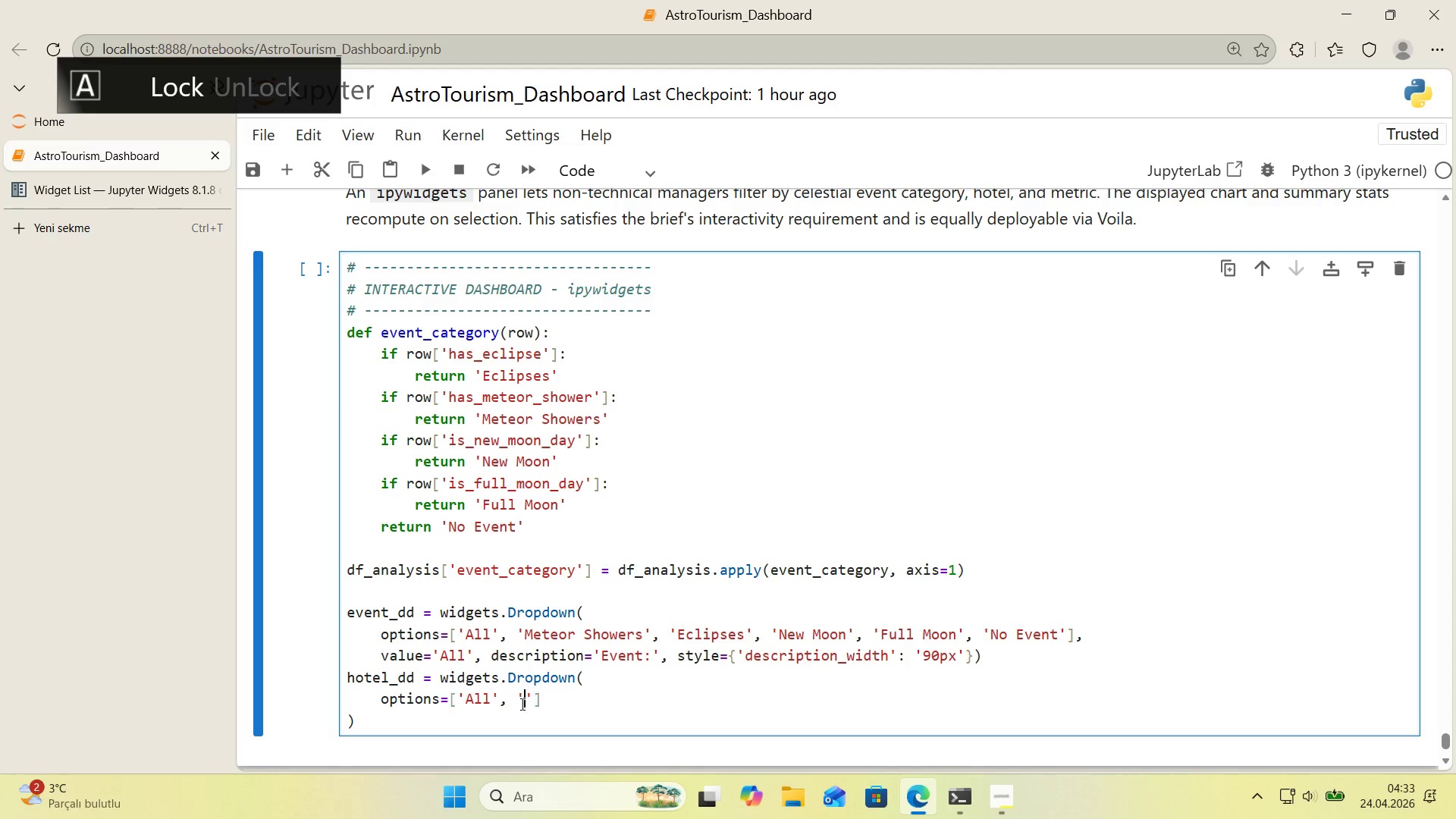 
type(Resort)
 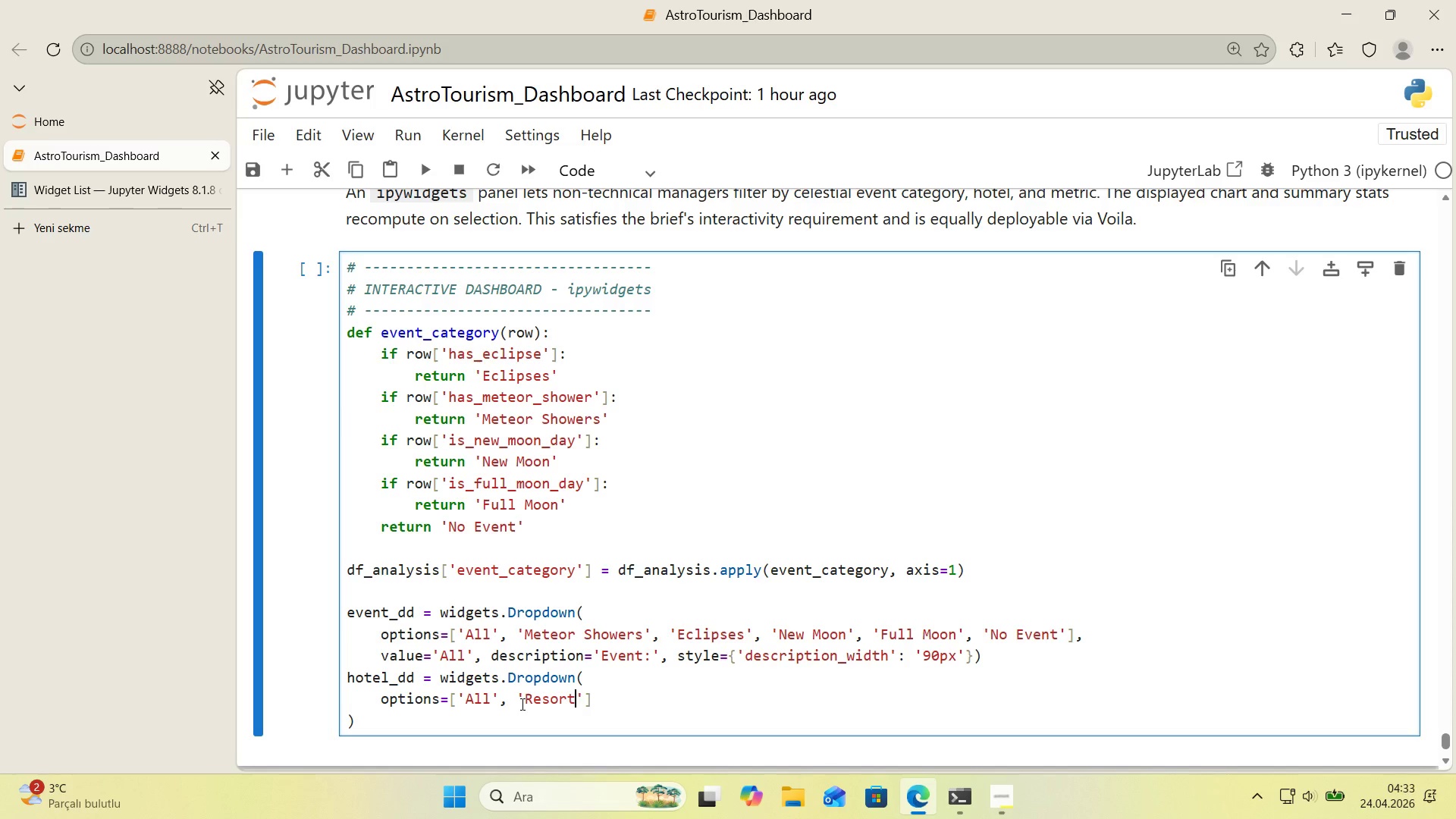 
type( Hotel)
 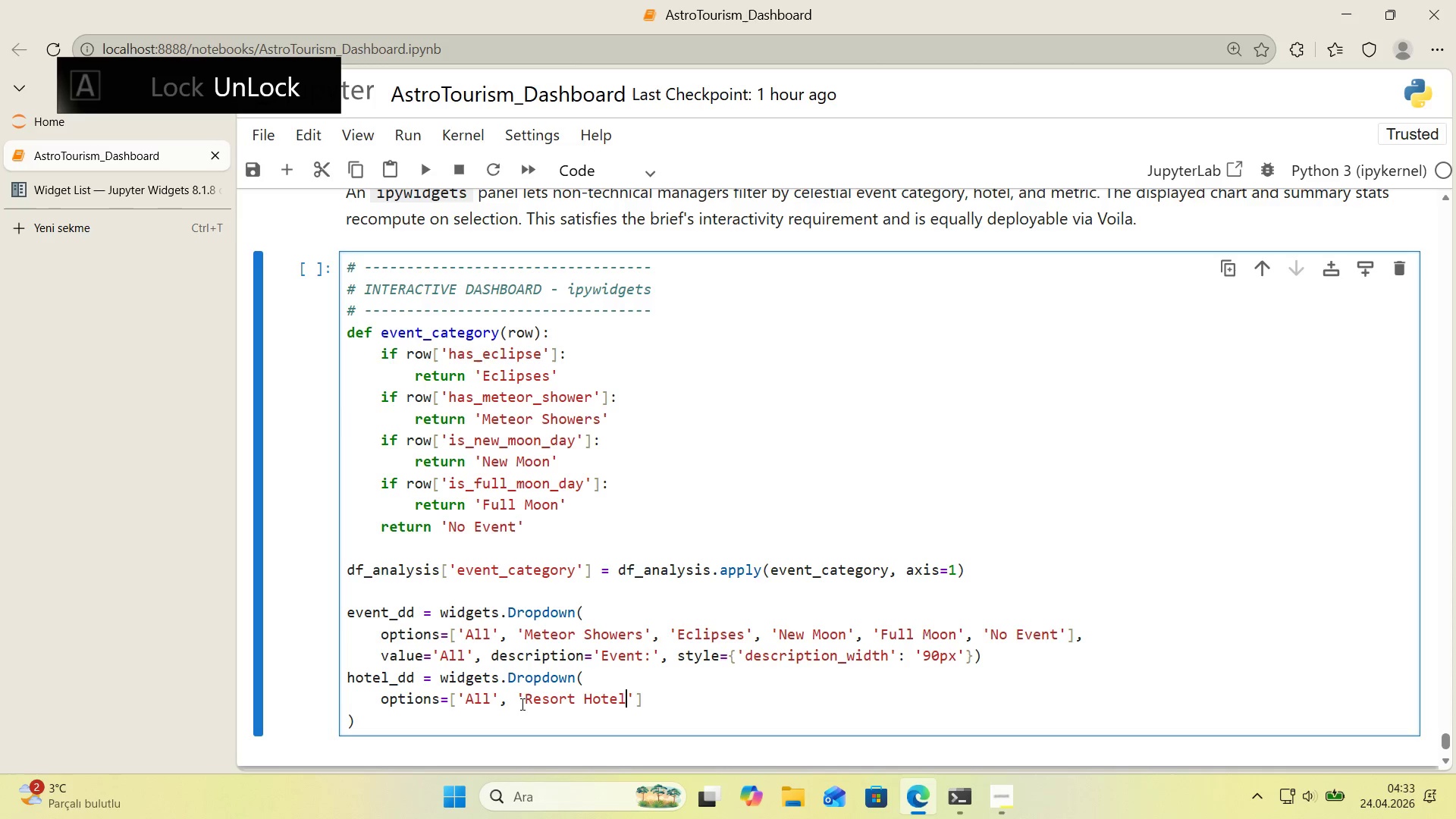 
key(ArrowRight)
 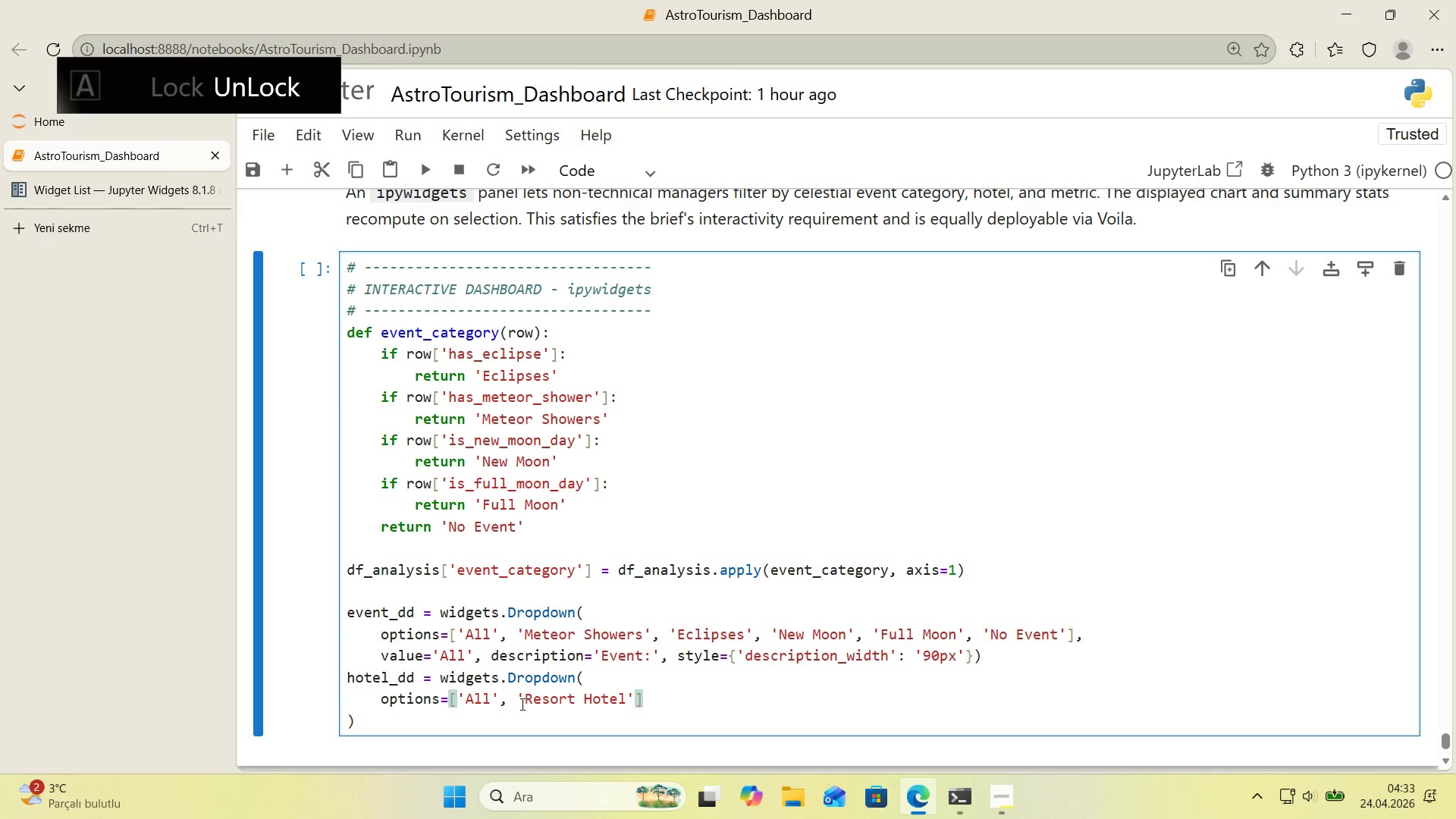 
type(, @@)
 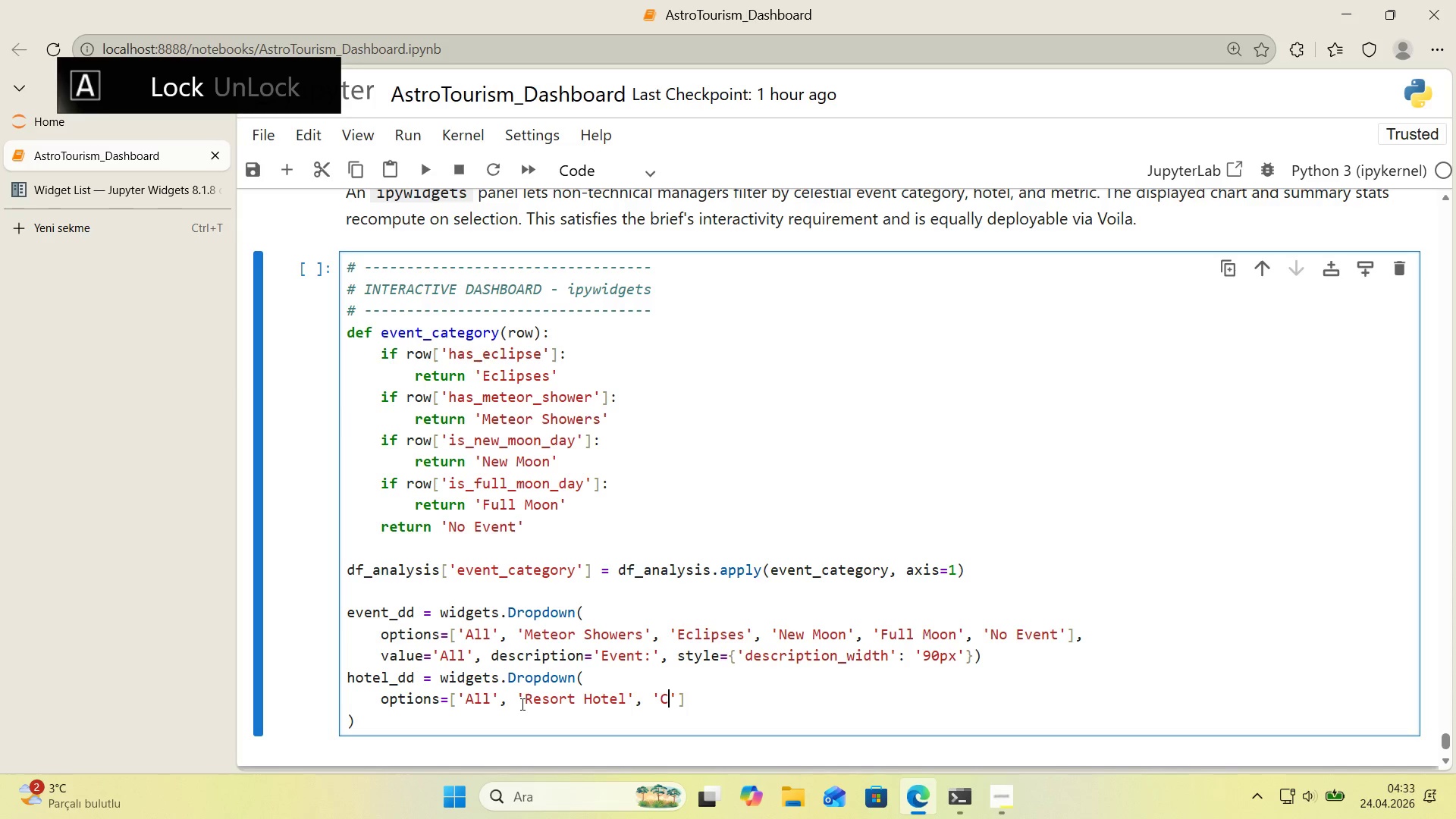 
 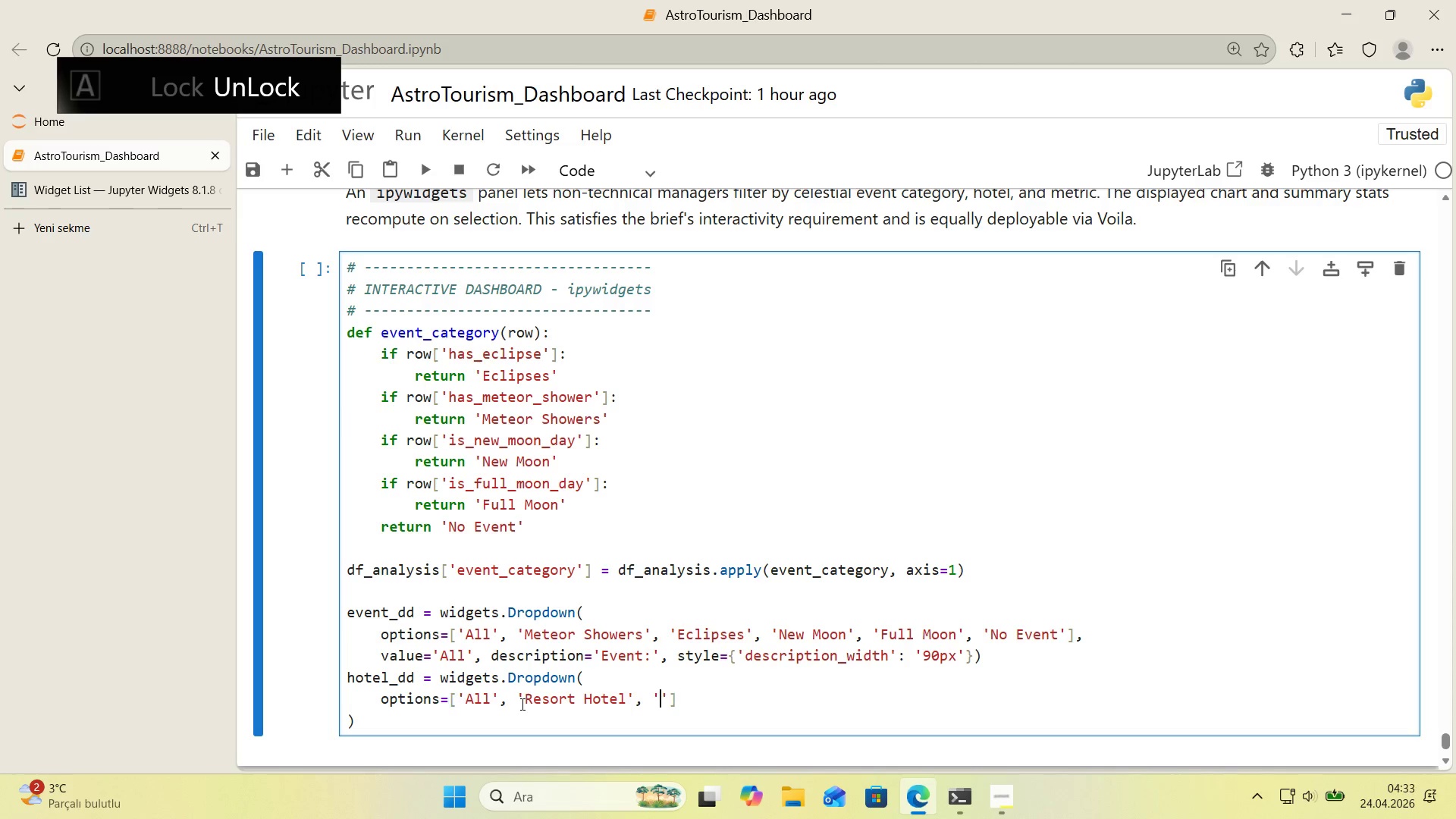 
key(ArrowLeft)
 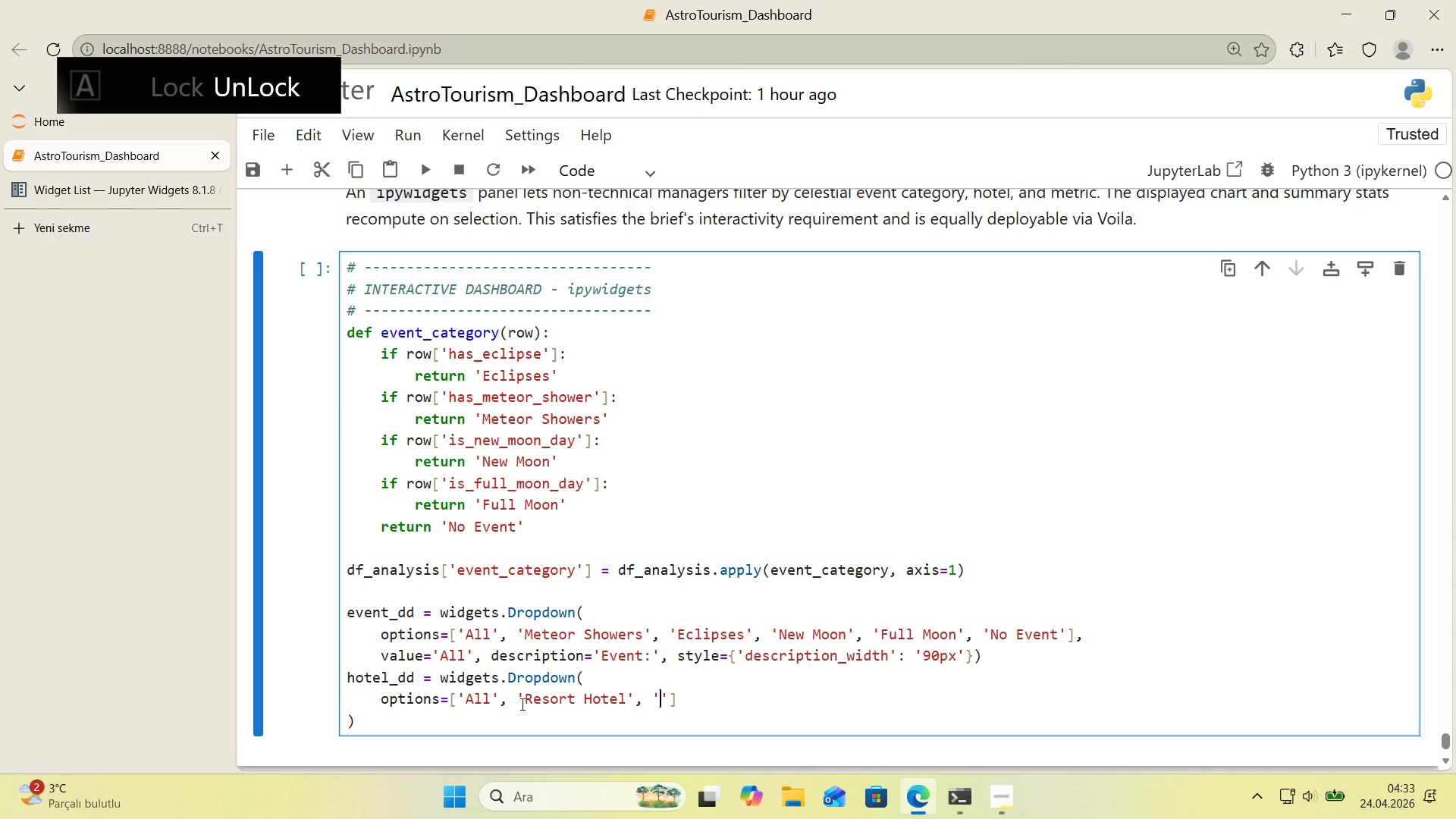 
type(C'ty Hotel)
 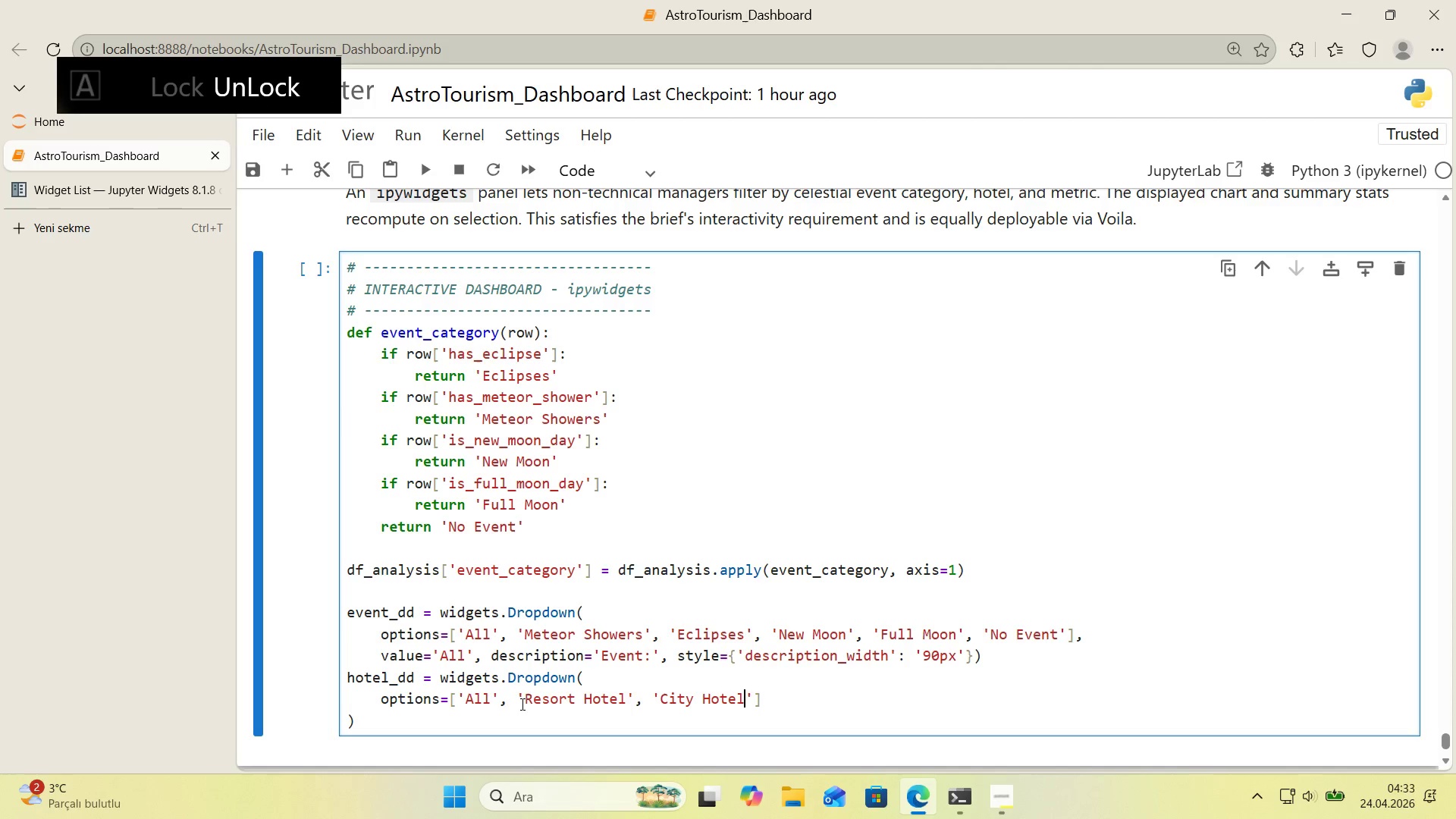 
key(ArrowRight)
 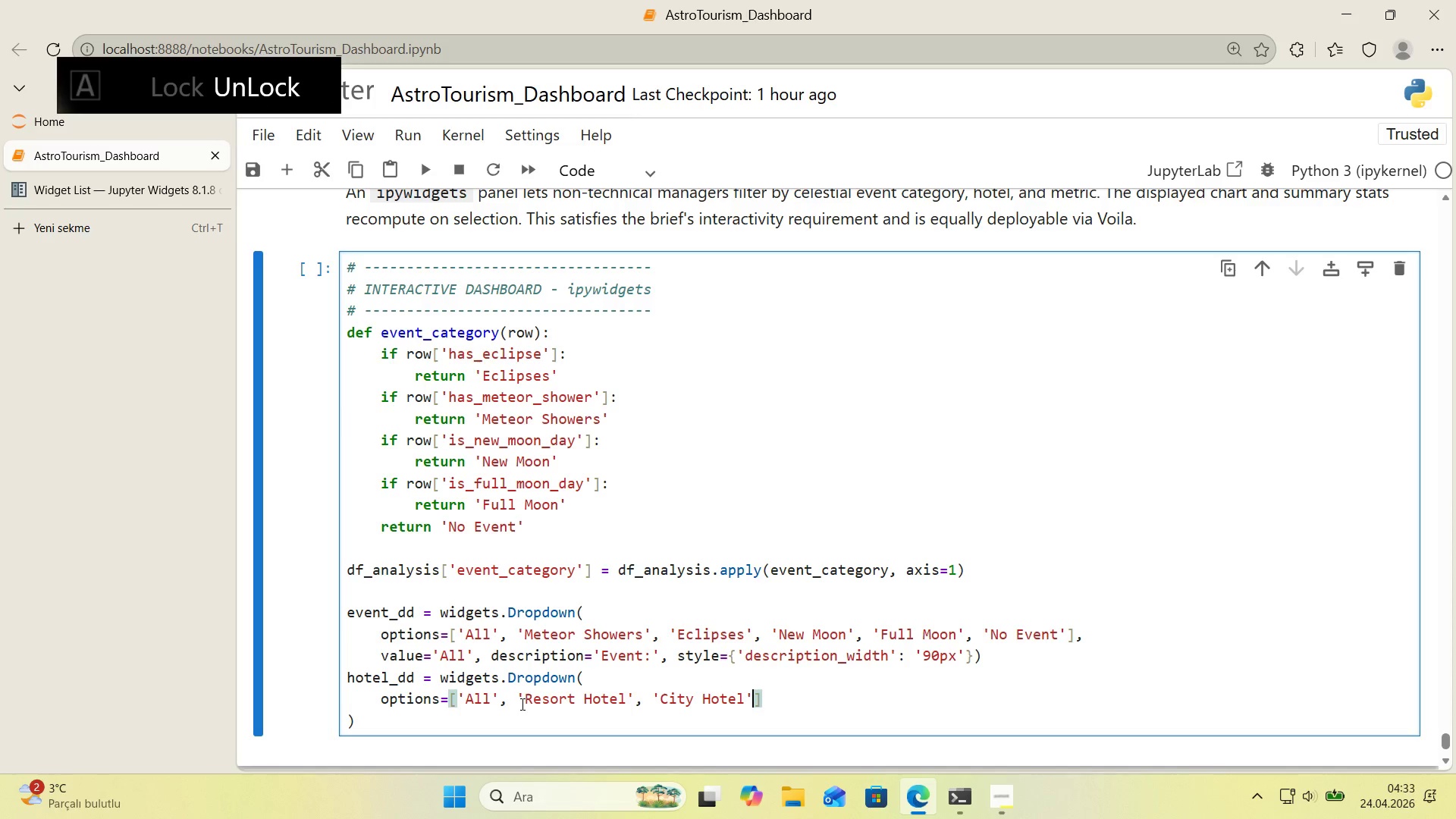 
key(ArrowRight)
 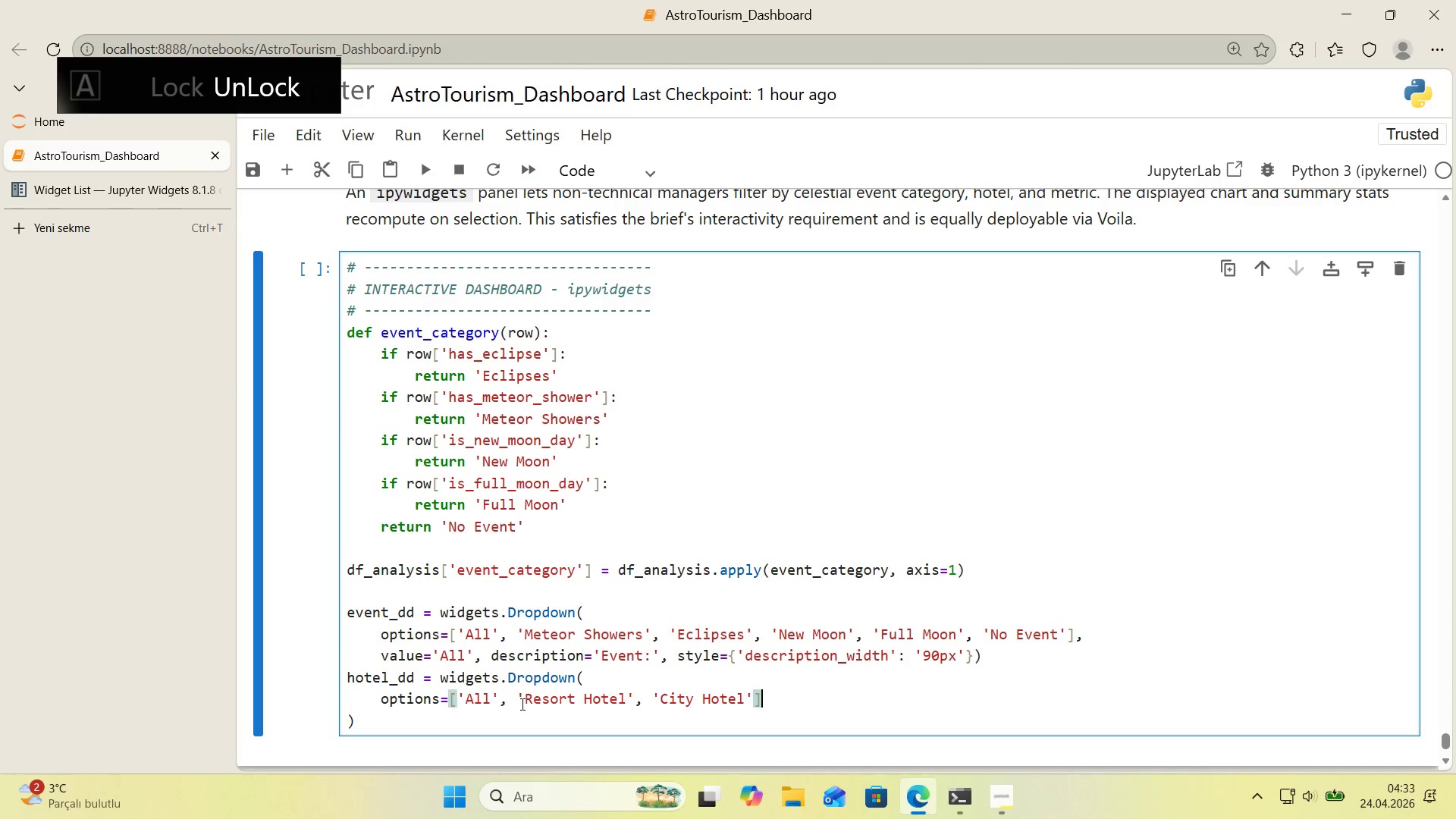 
key(Comma)
 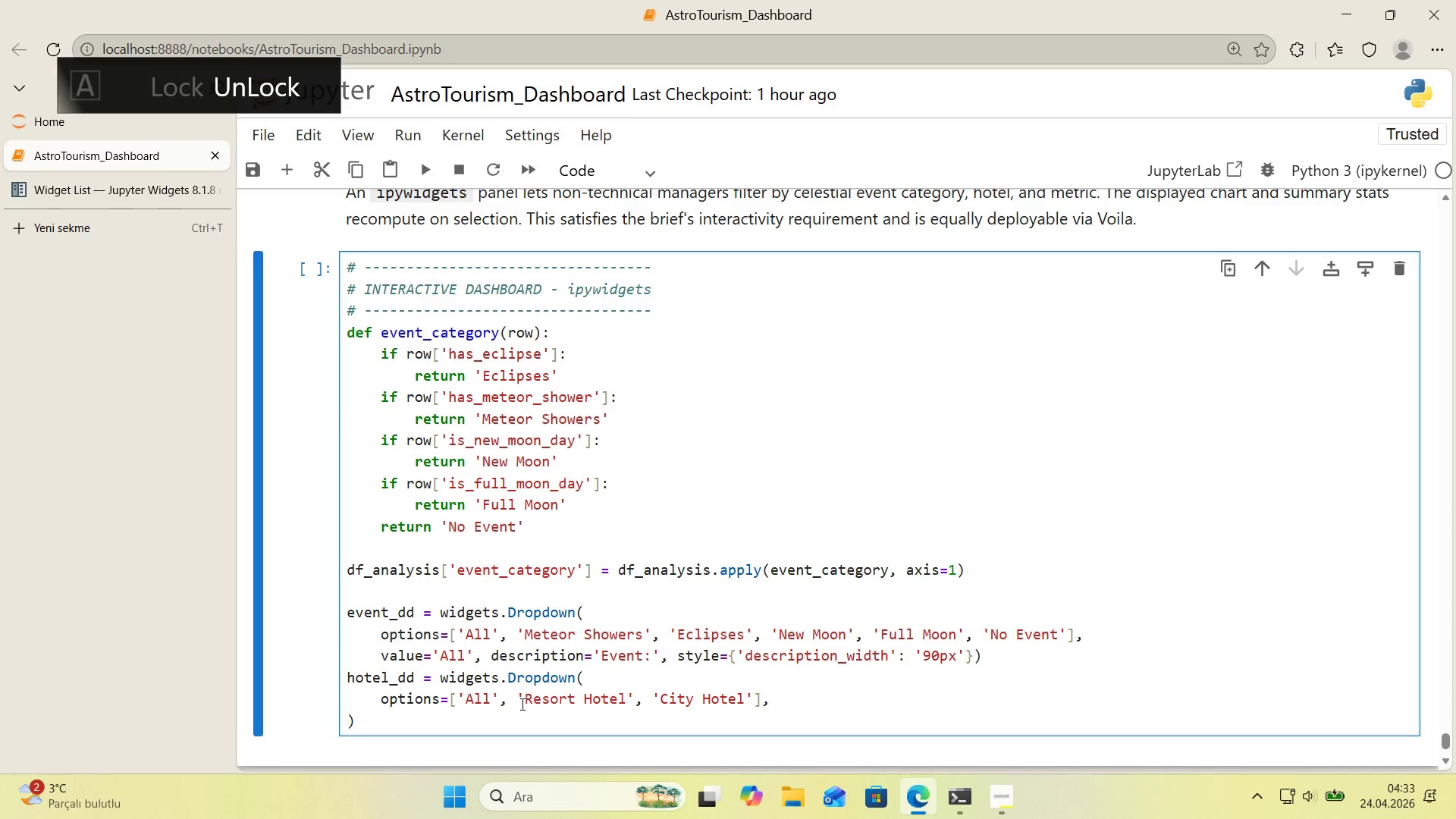 
key(Enter)
 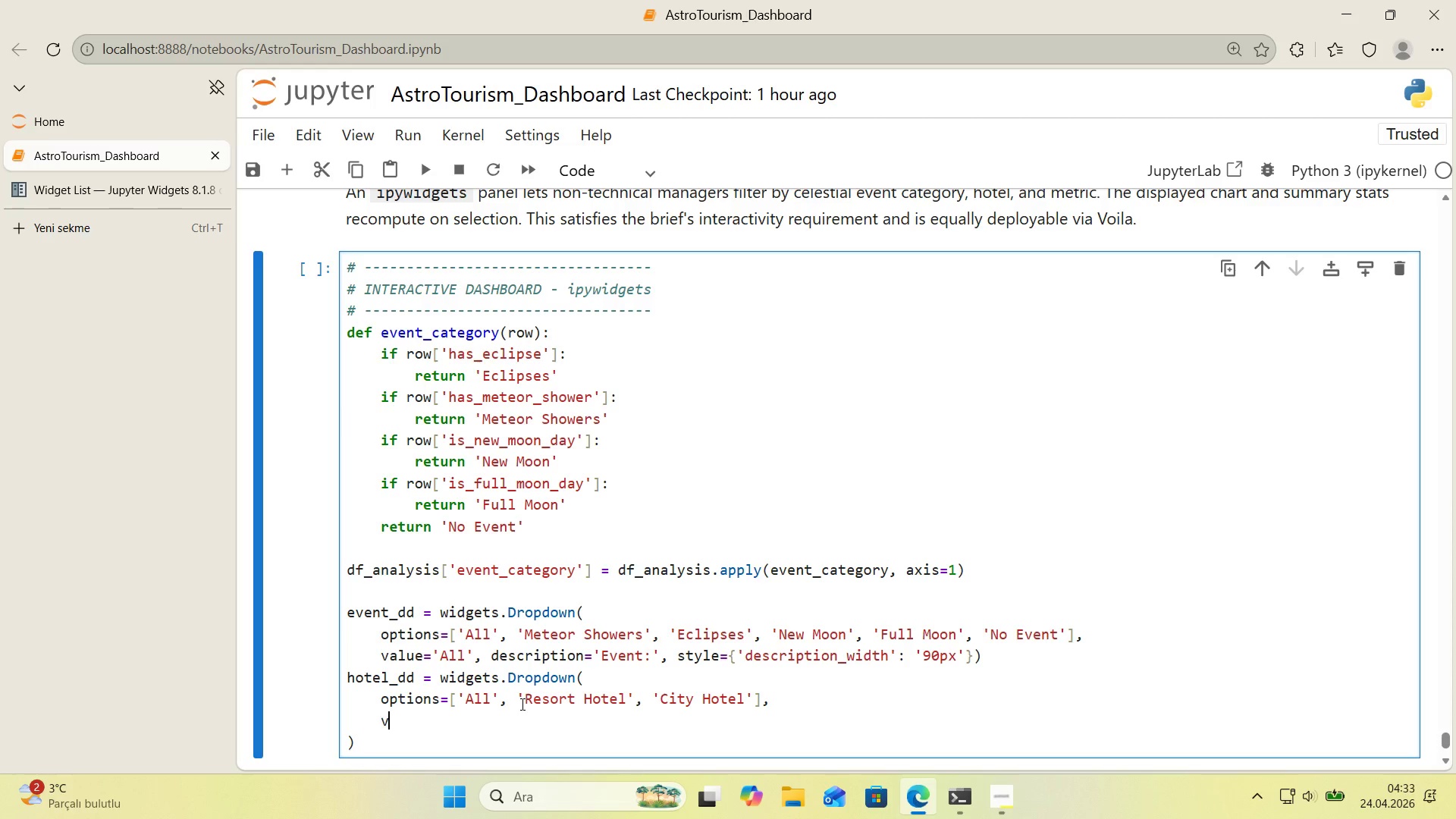 
type(value)@@)
 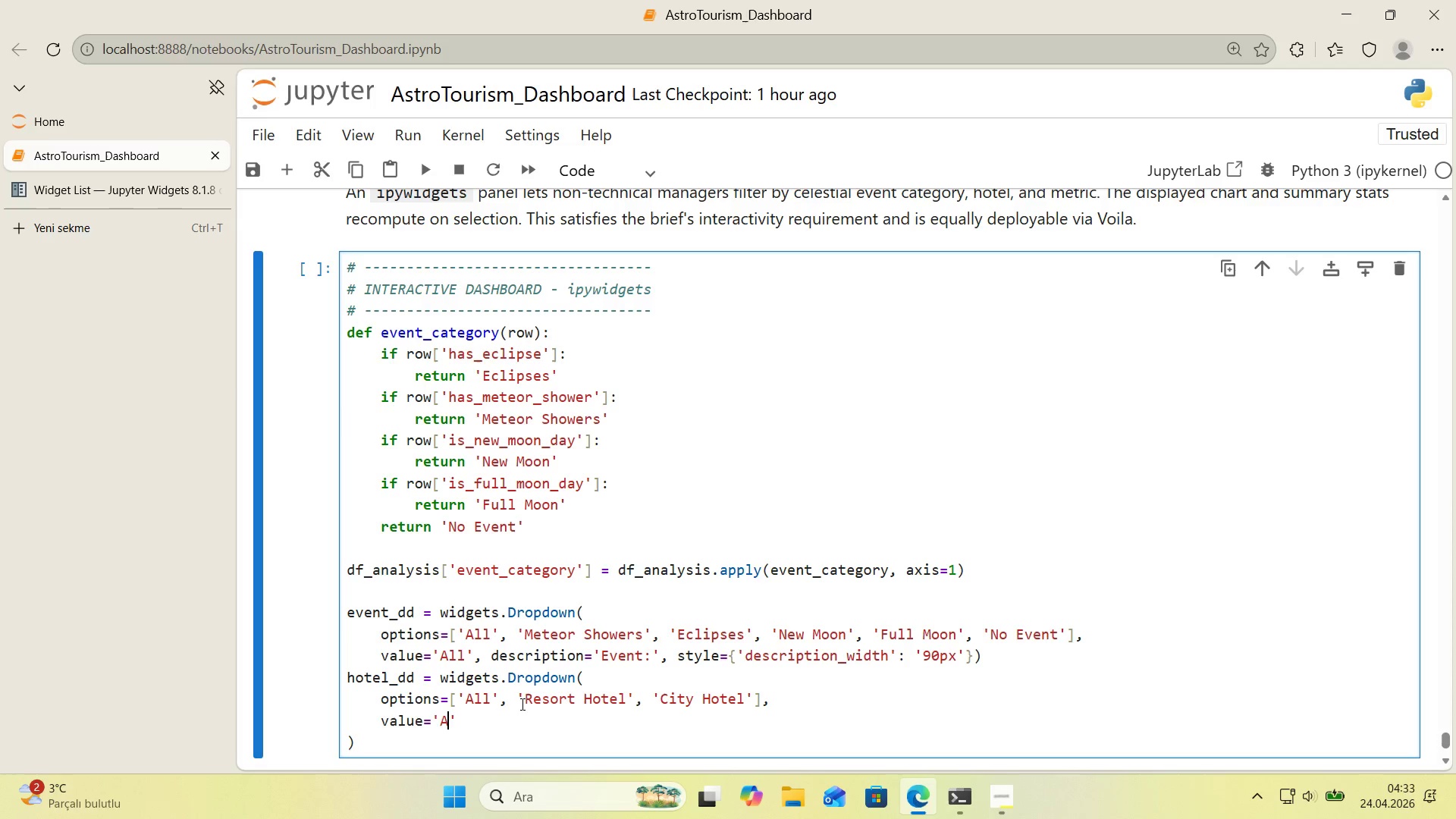 
 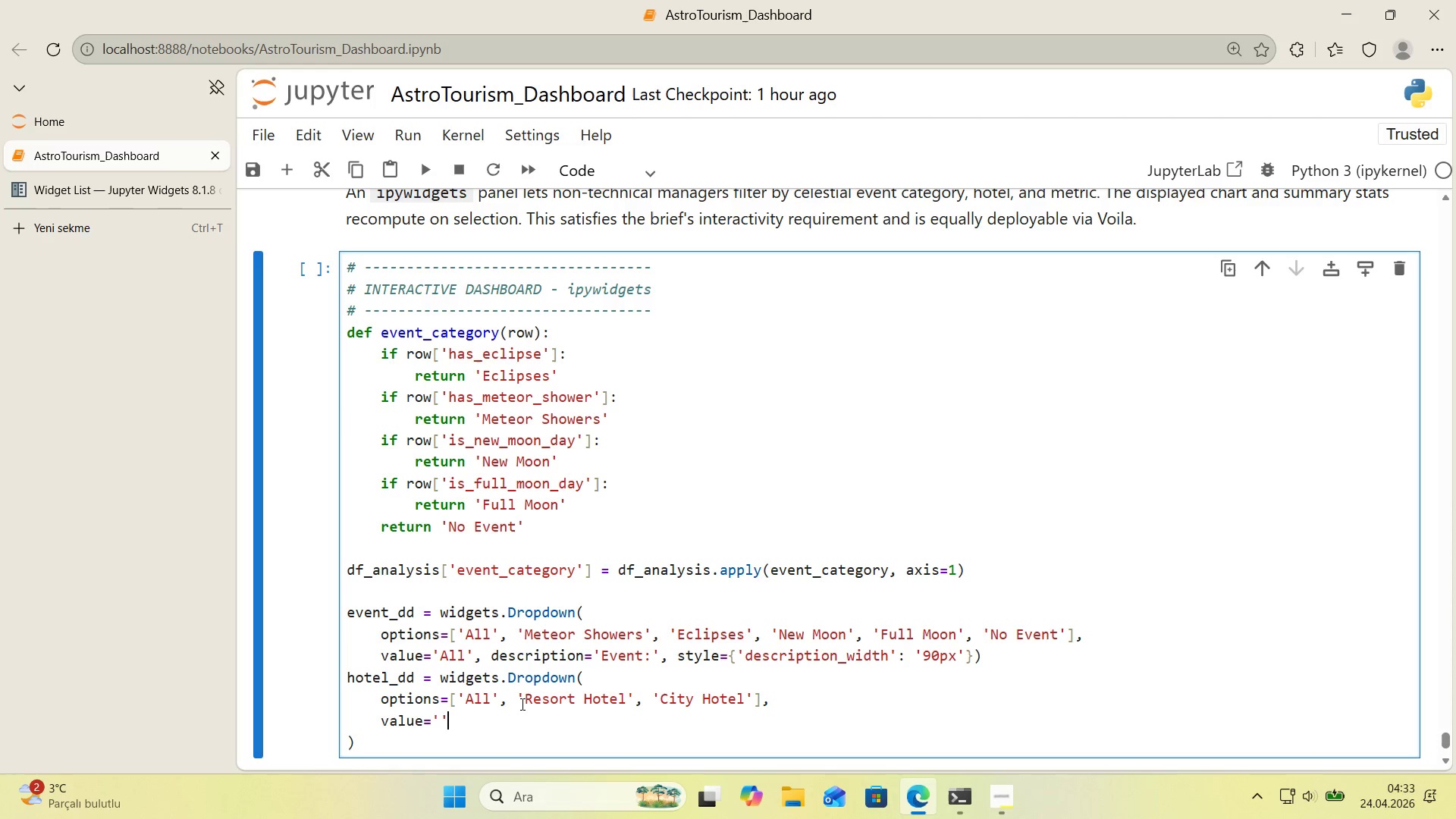 
key(ArrowLeft)
 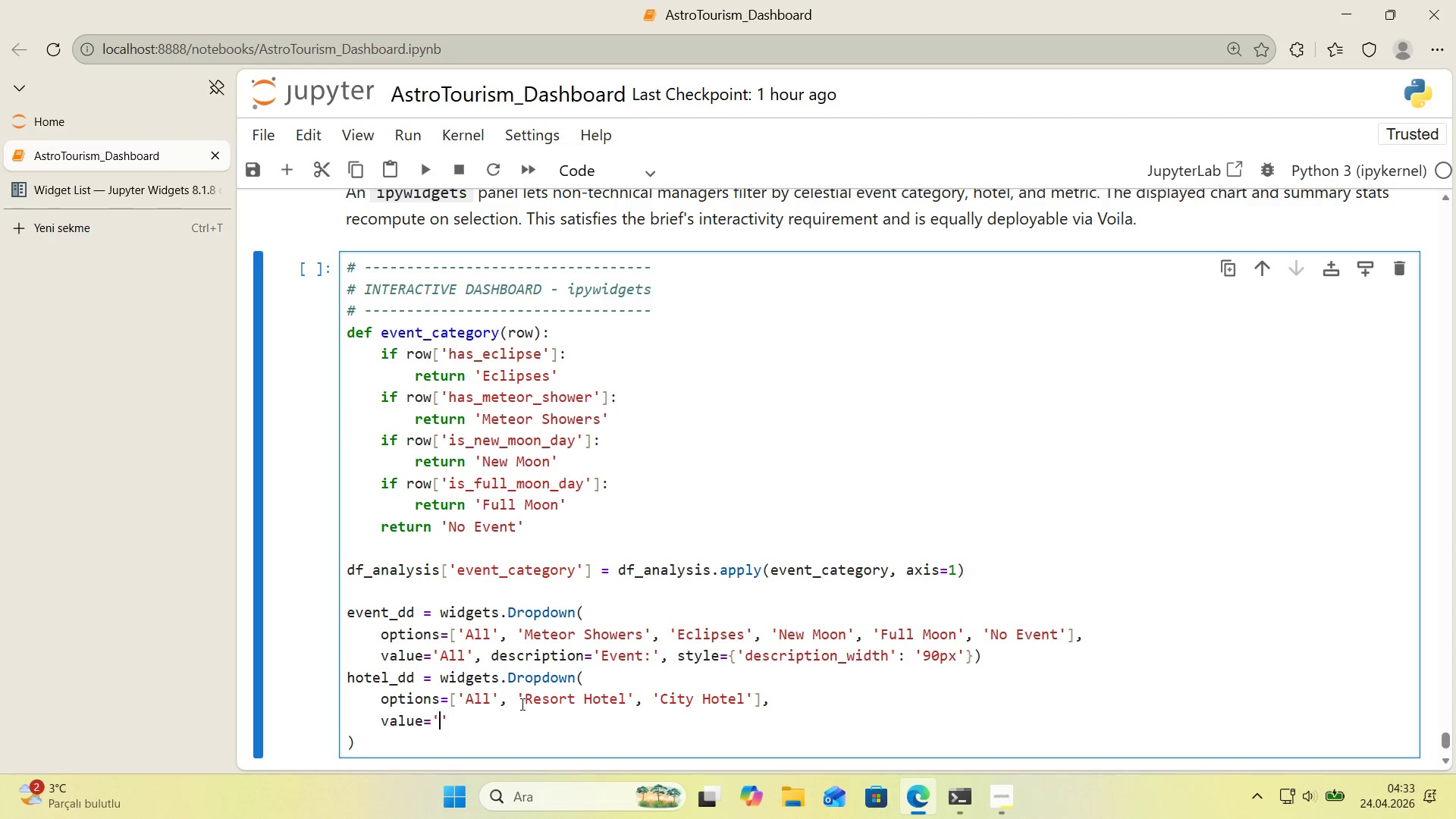 
type(All)
 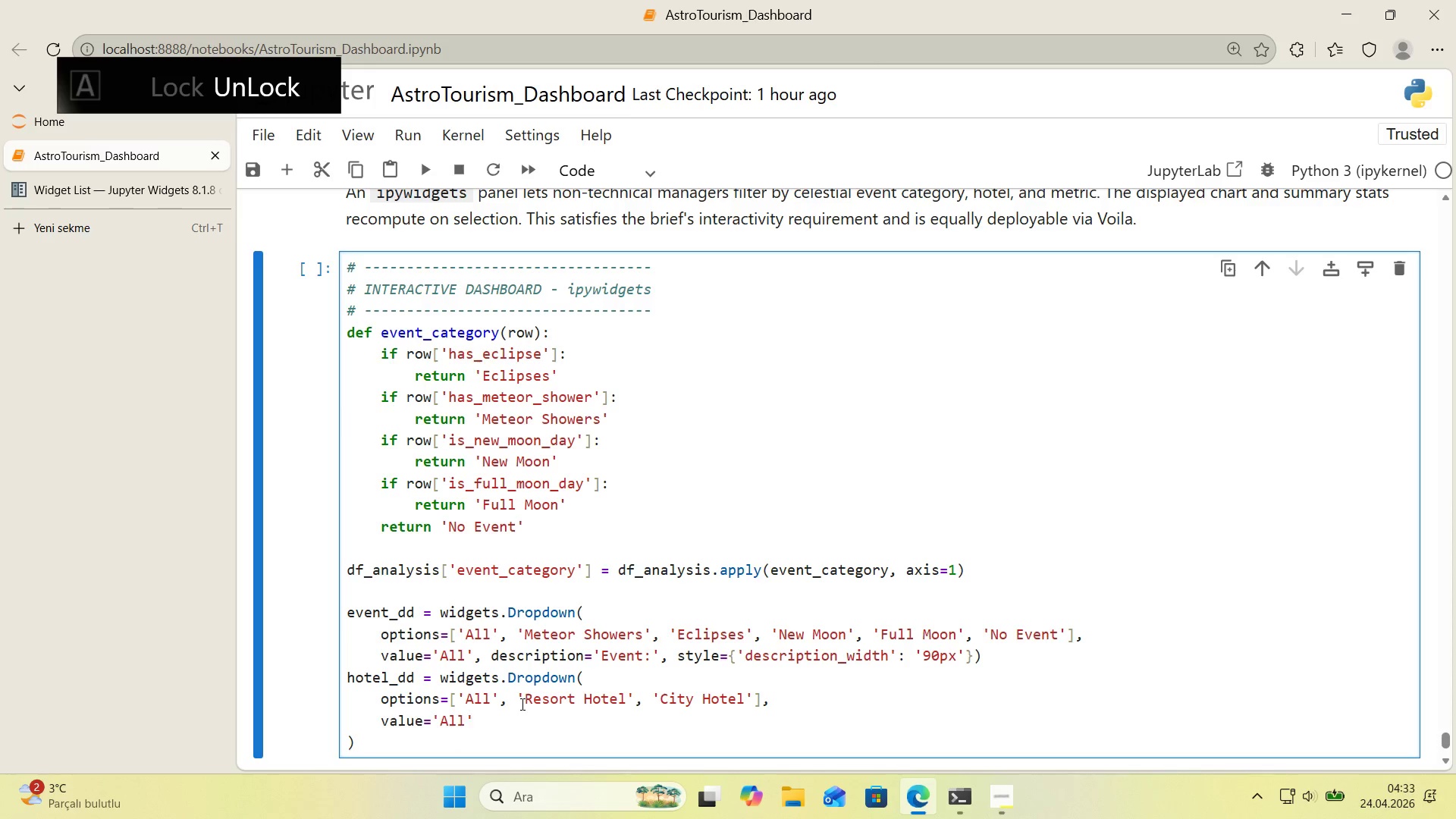 
key(ArrowRight)
 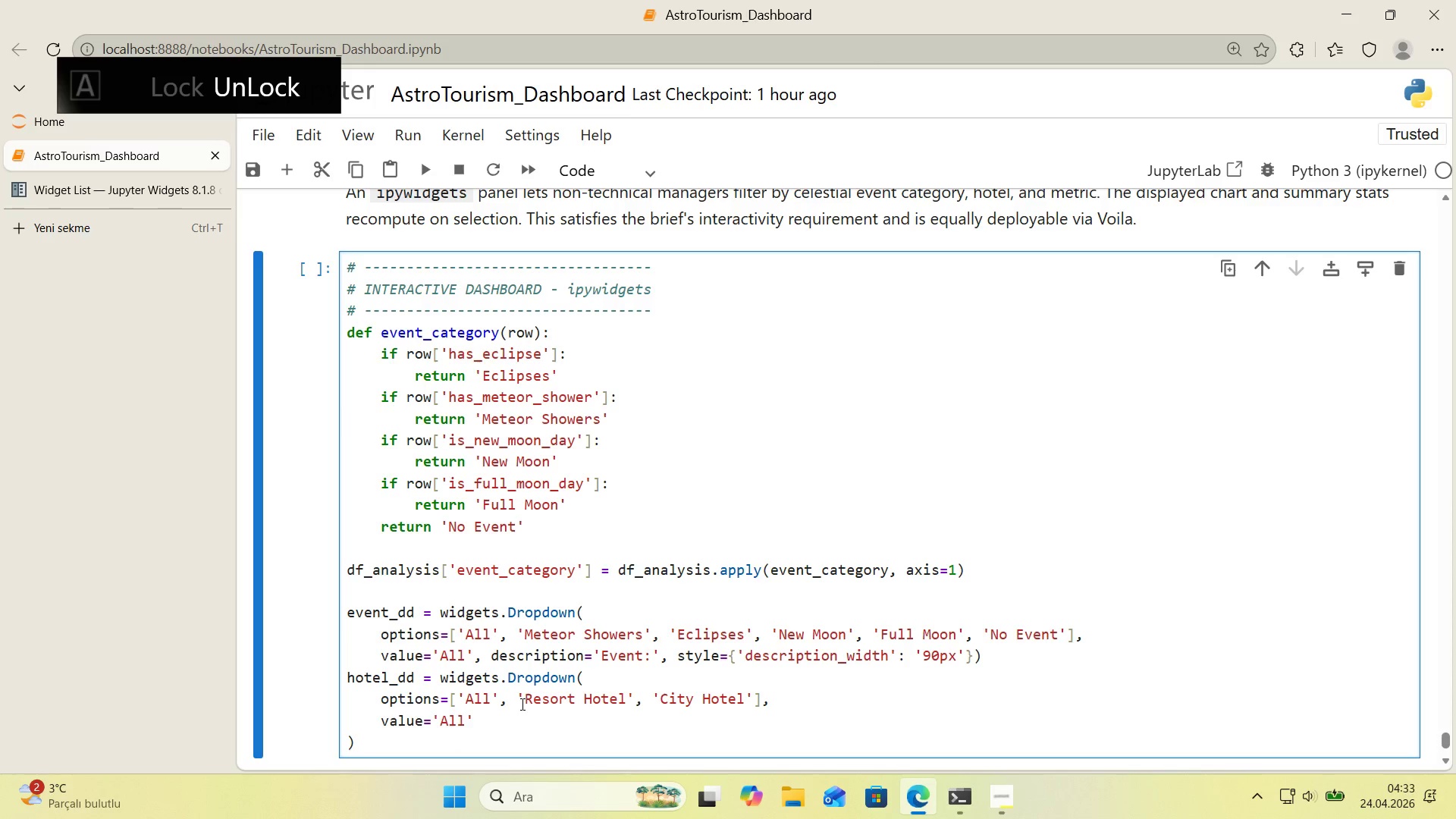 
type(, descr'pt'on)@@)
 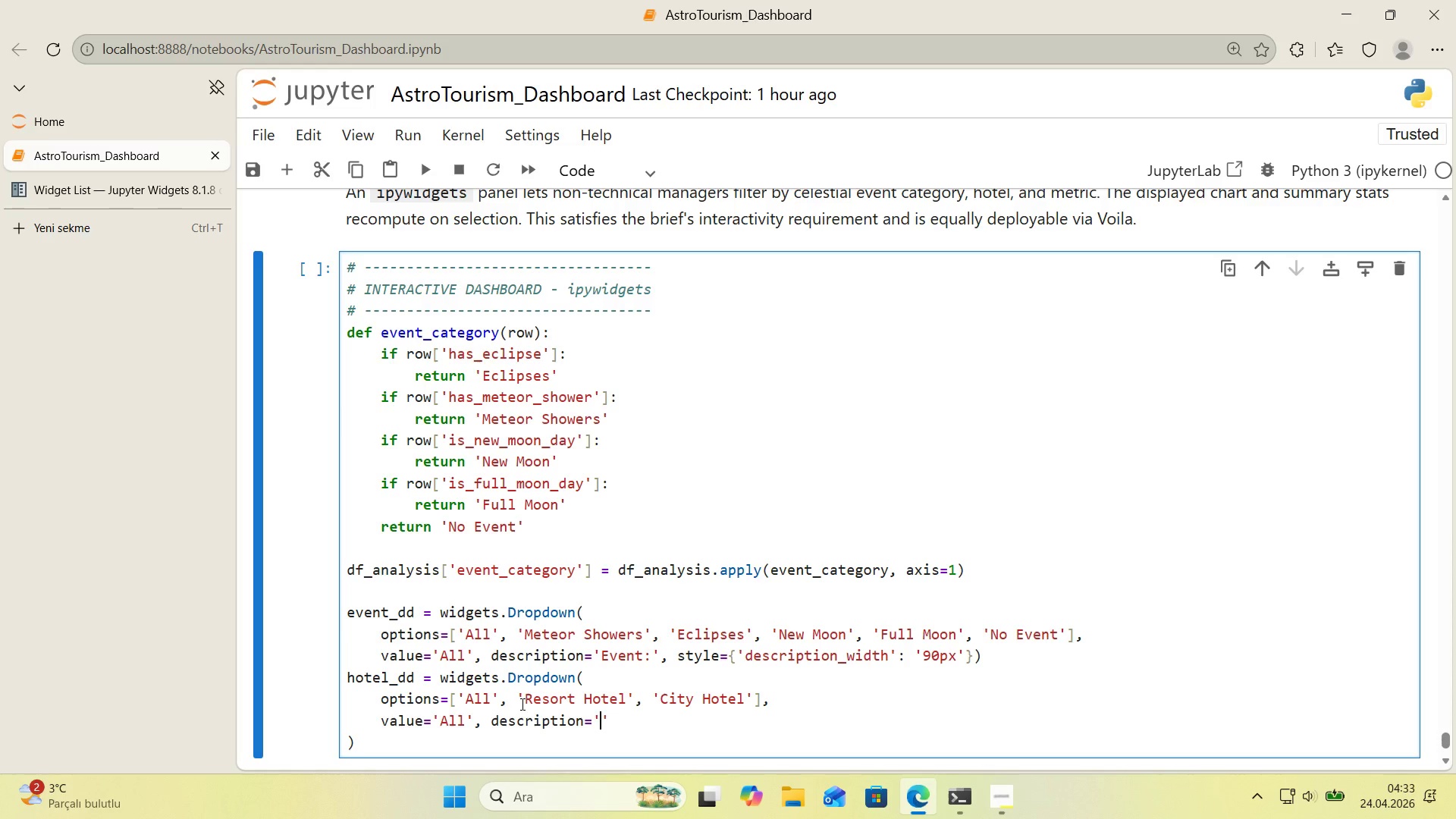 
 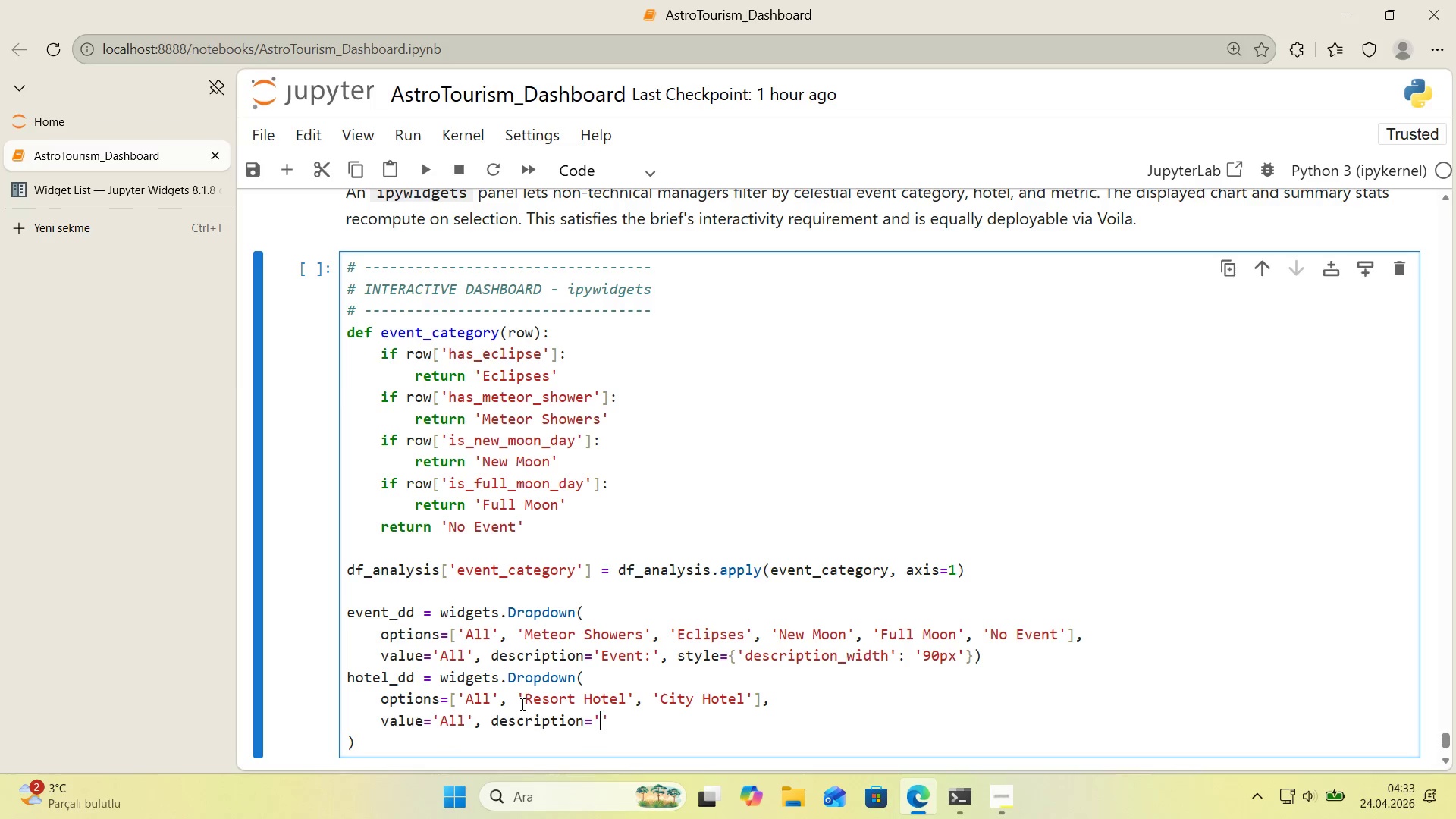 
key(ArrowLeft)
 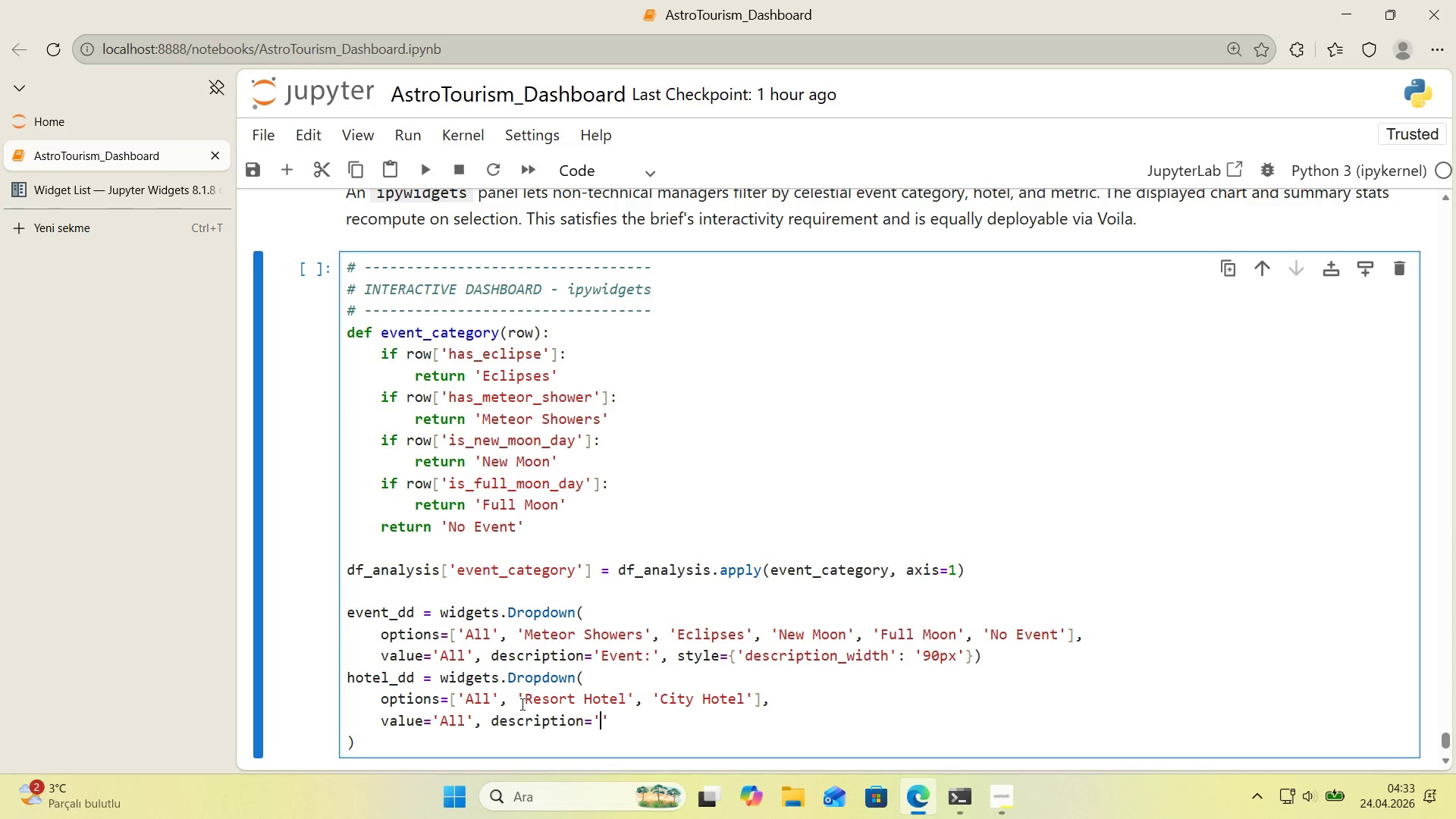 
type(Hotel>)
 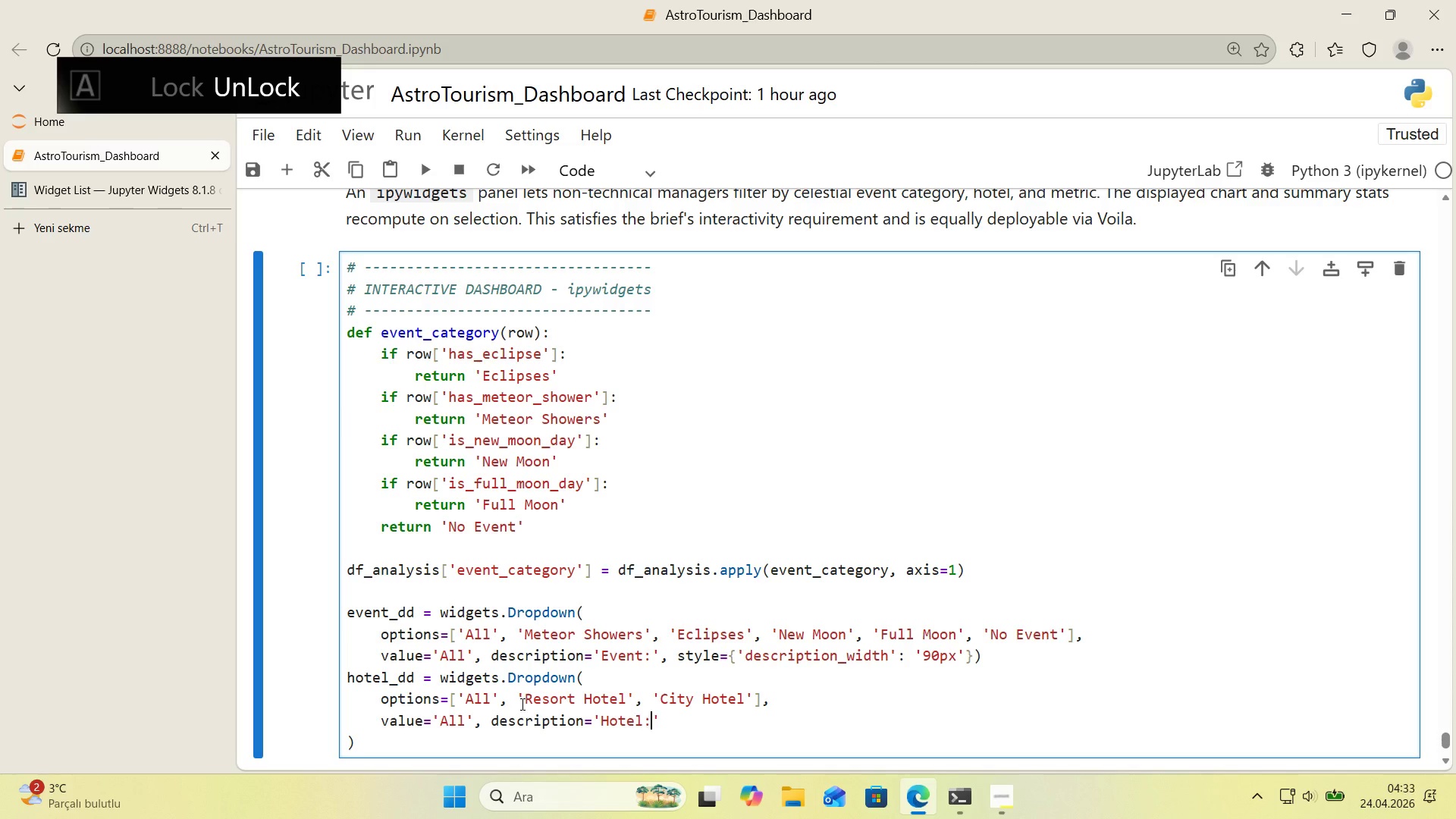 
key(ArrowRight)
 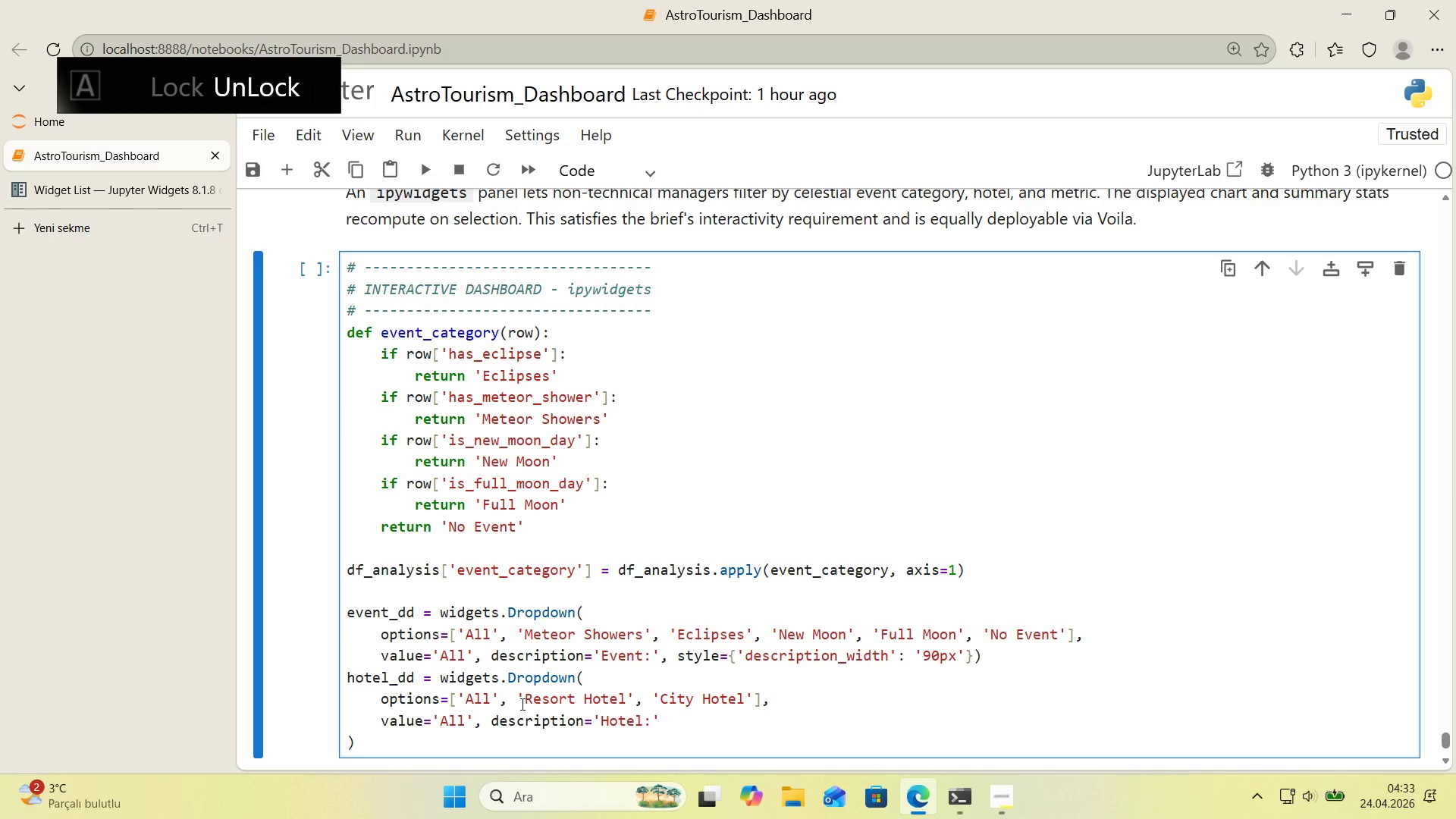 
type(, style))
 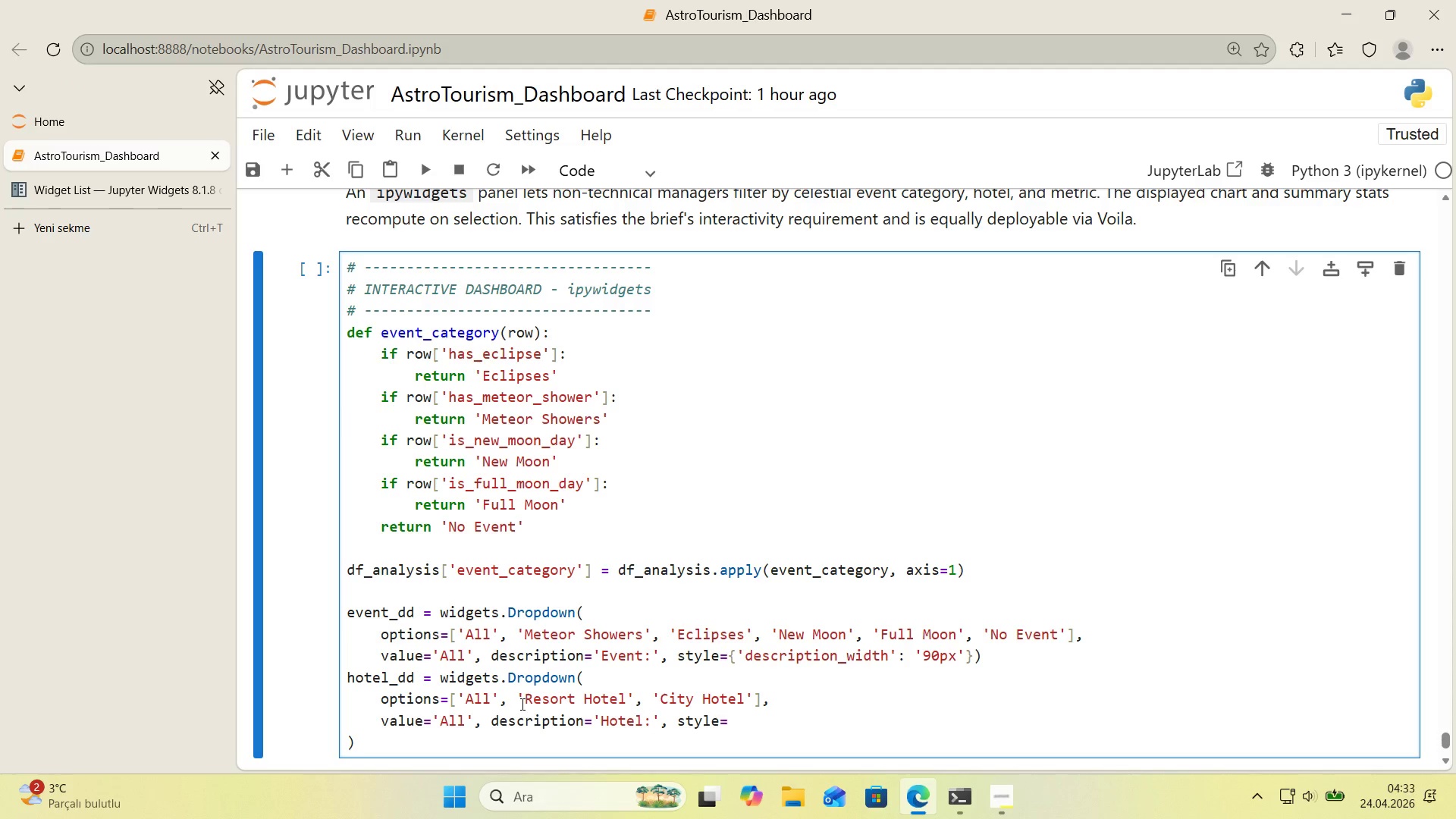 
key(Alt+Control+7)
 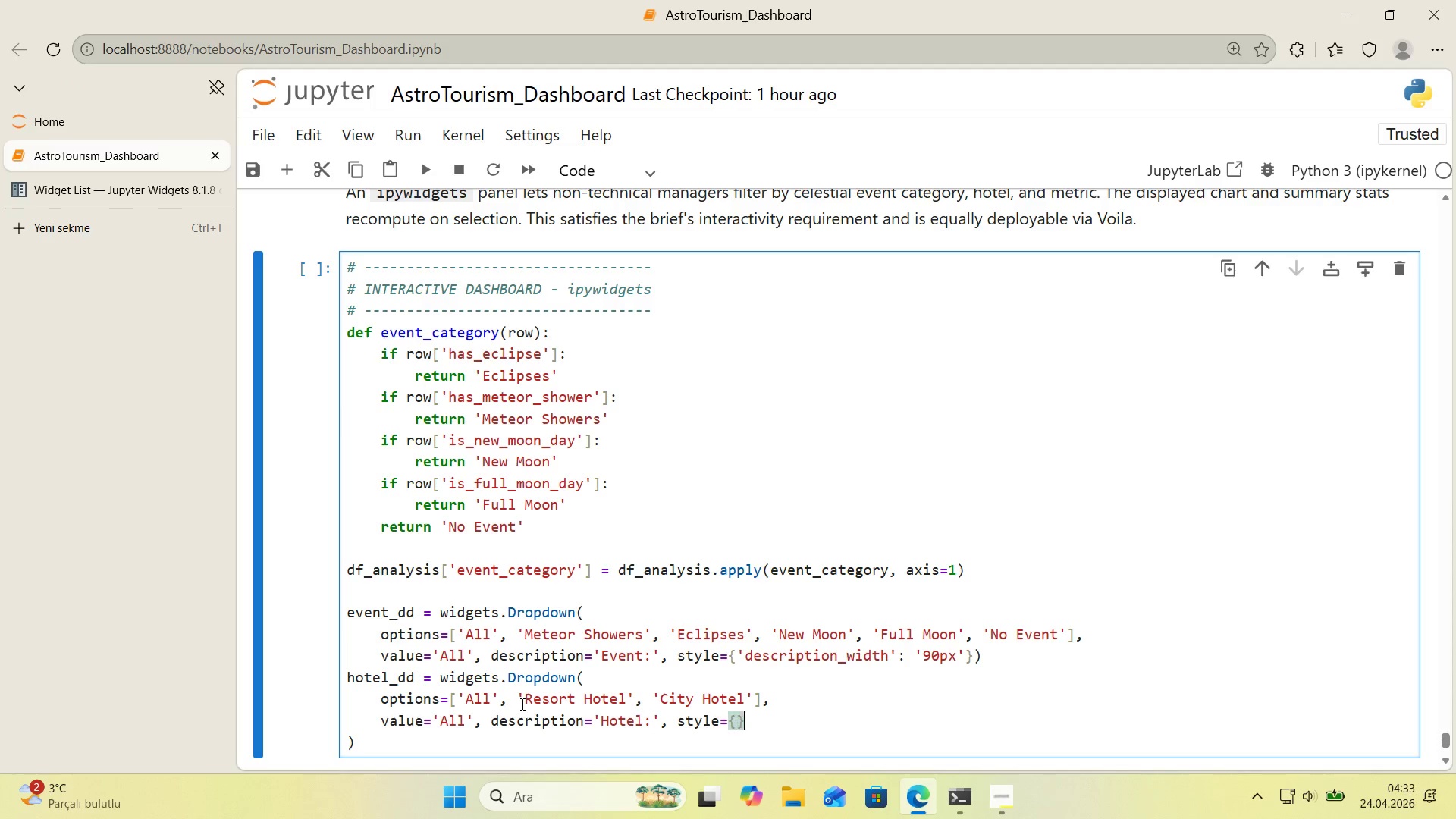 
key(Alt+Control+0)
 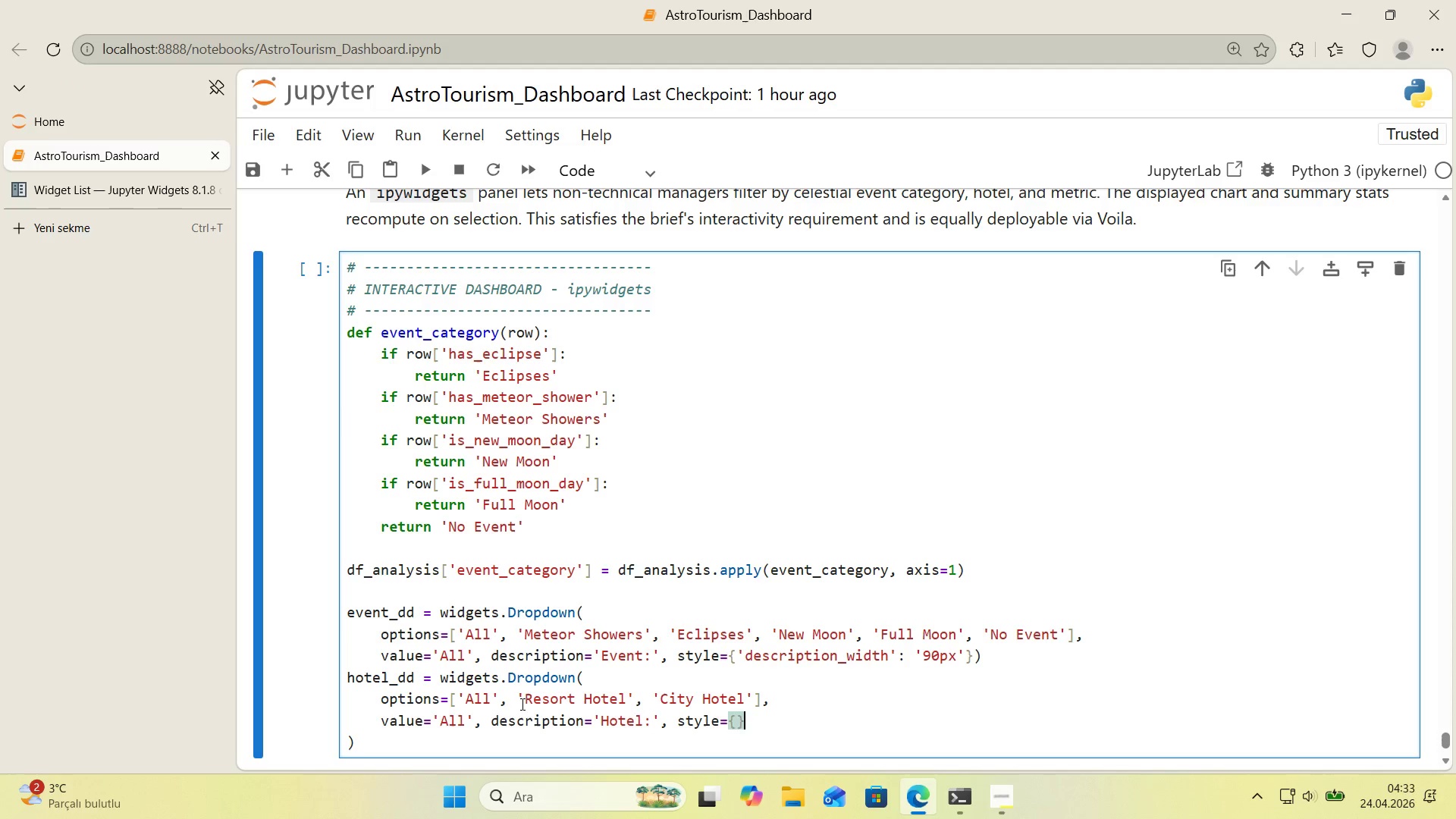 
key(ArrowLeft)
 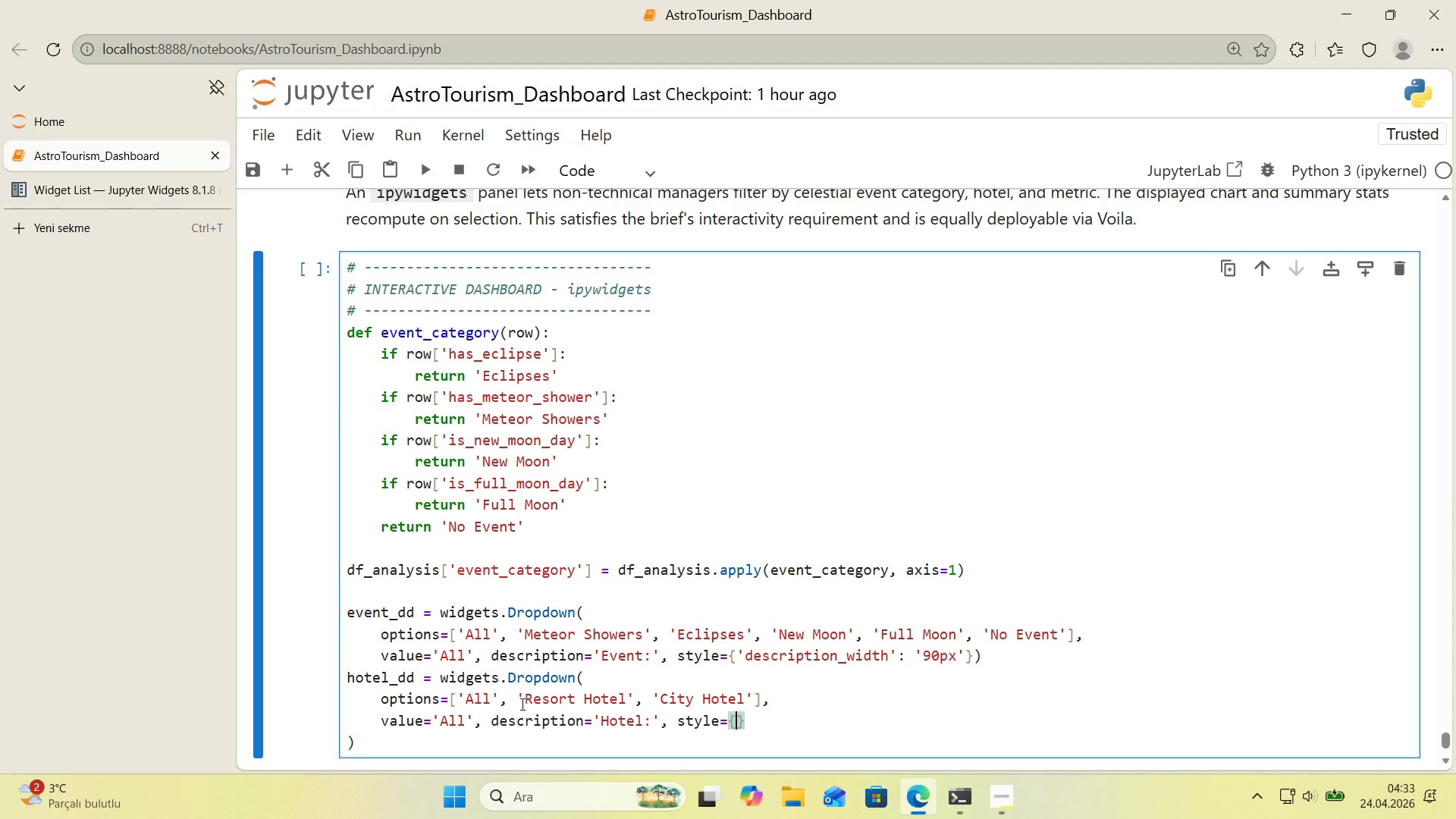 
key(Shift+2)
 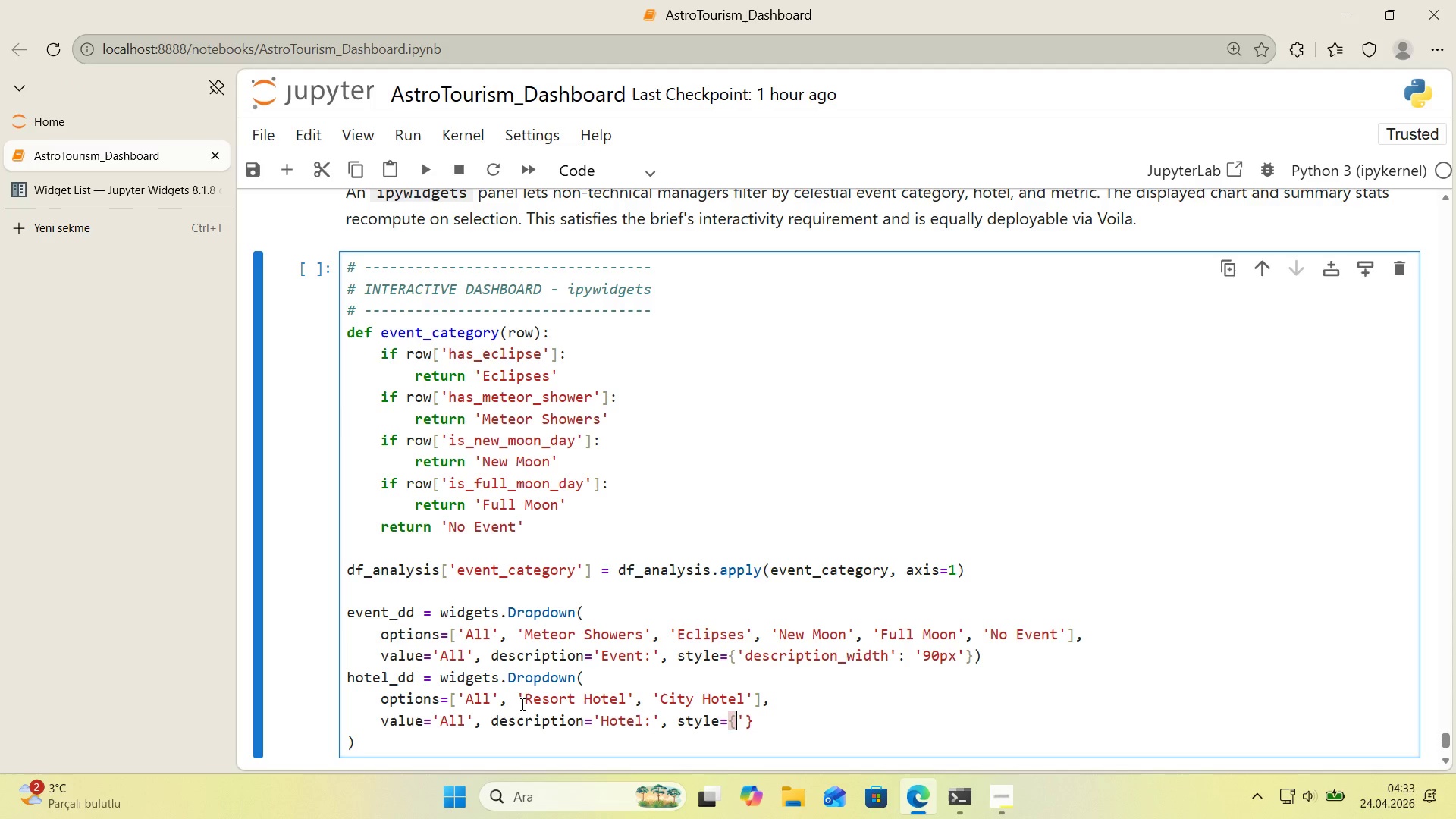 
key(ArrowLeft)
 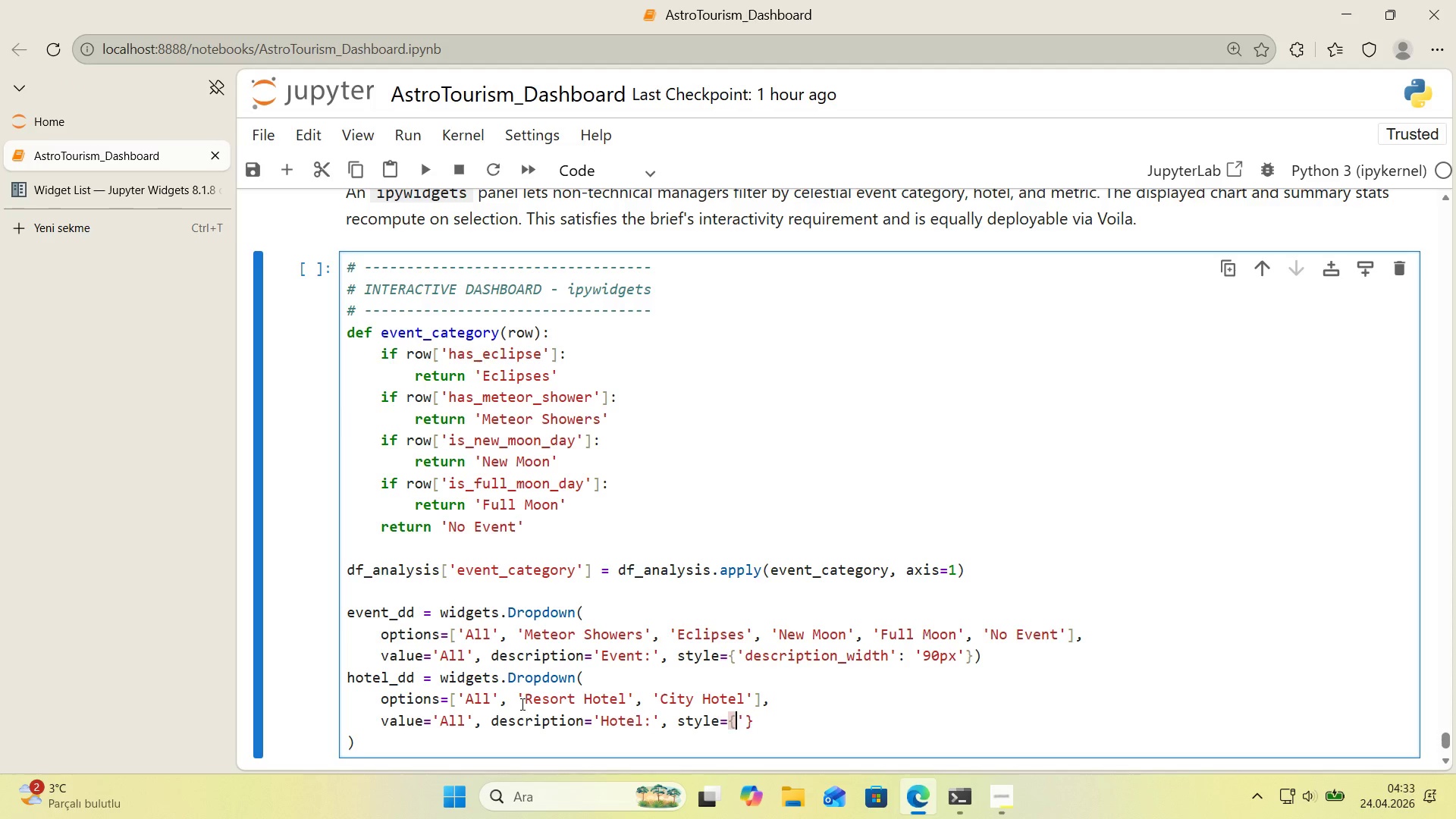 
key(ArrowRight)
 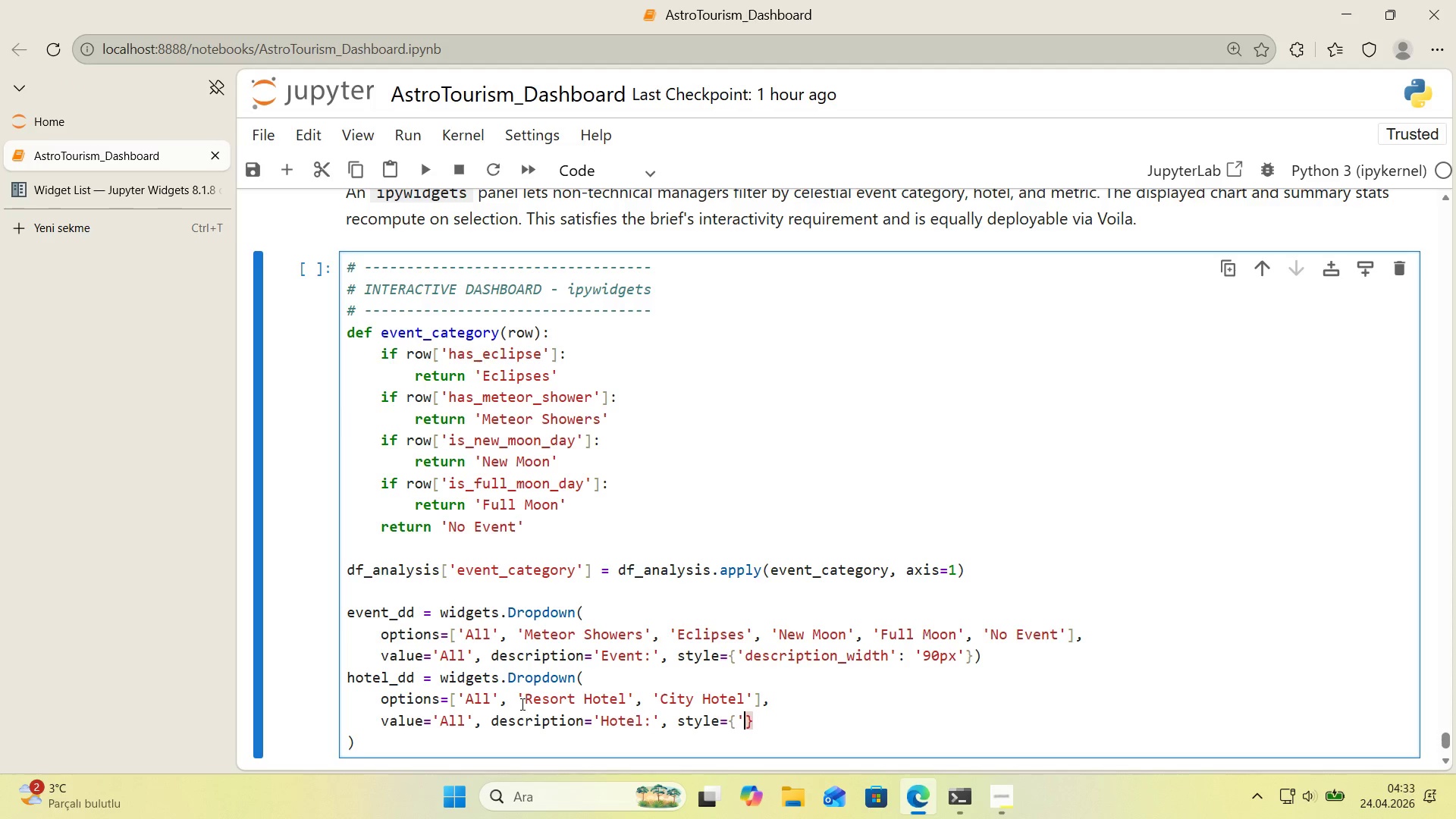 
key(Shift+ShiftRight)
 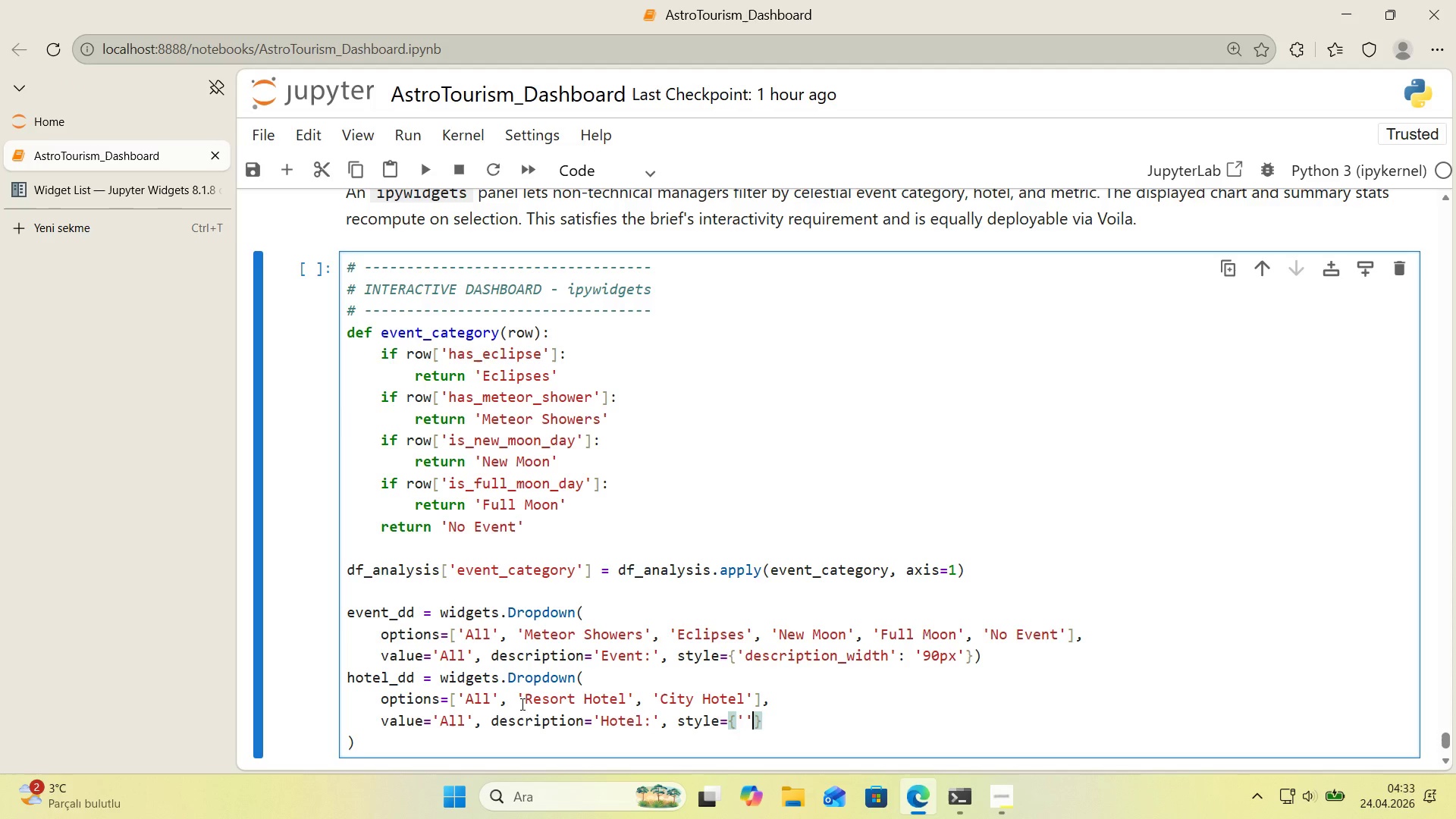 
key(Shift+2)
 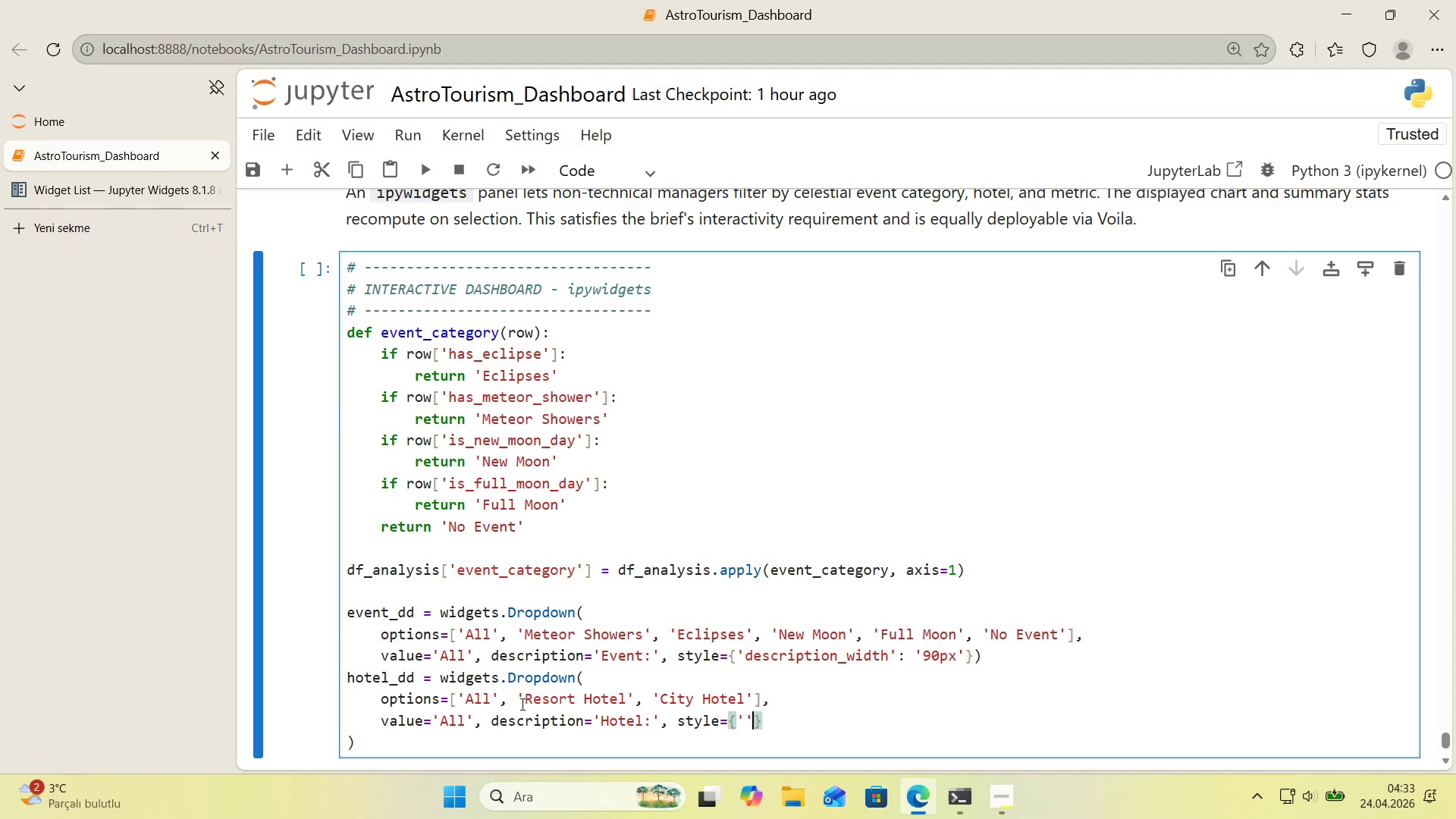 
key(ArrowLeft)
 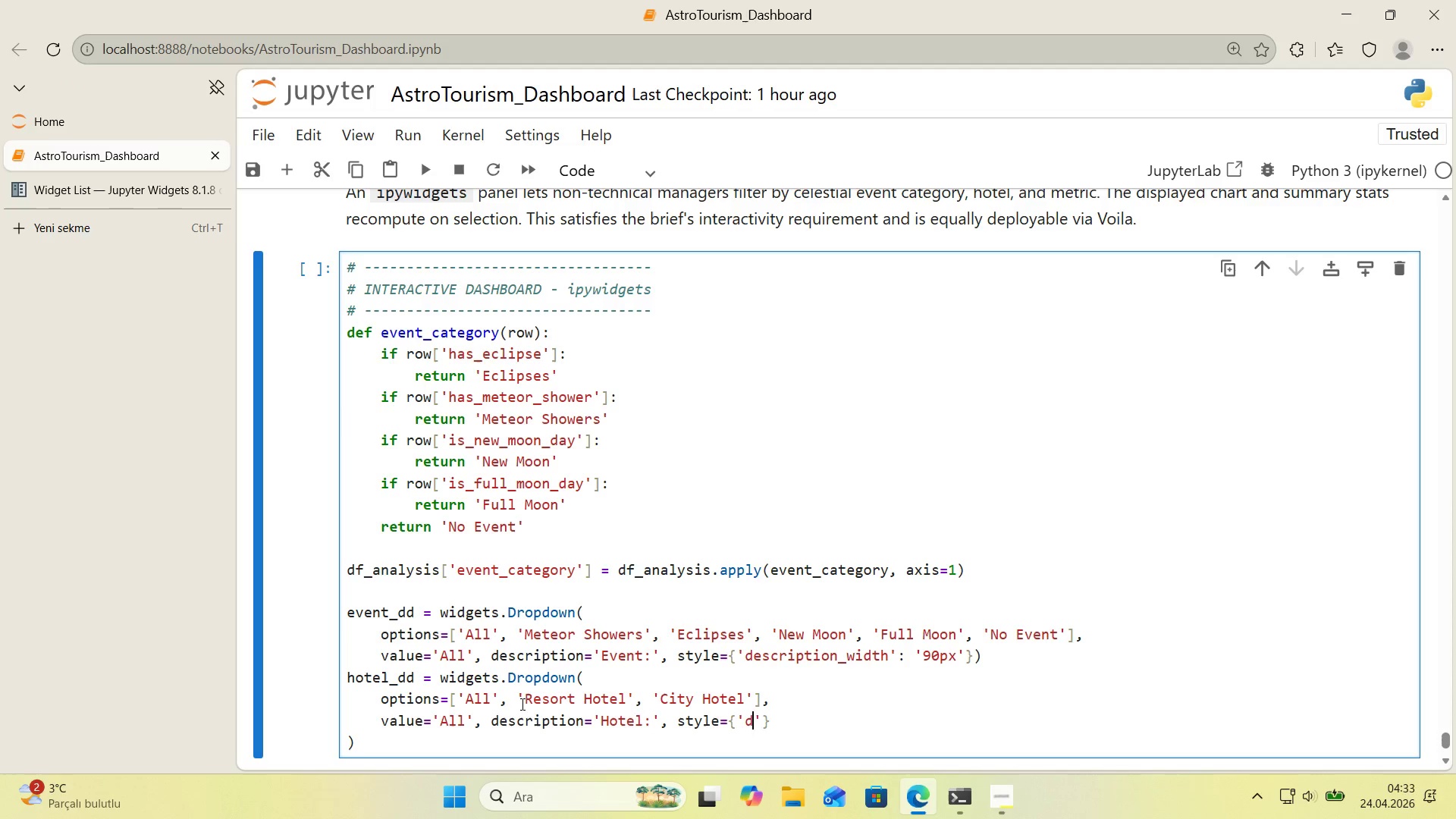 
type(descr'pt'on_w'dth)
 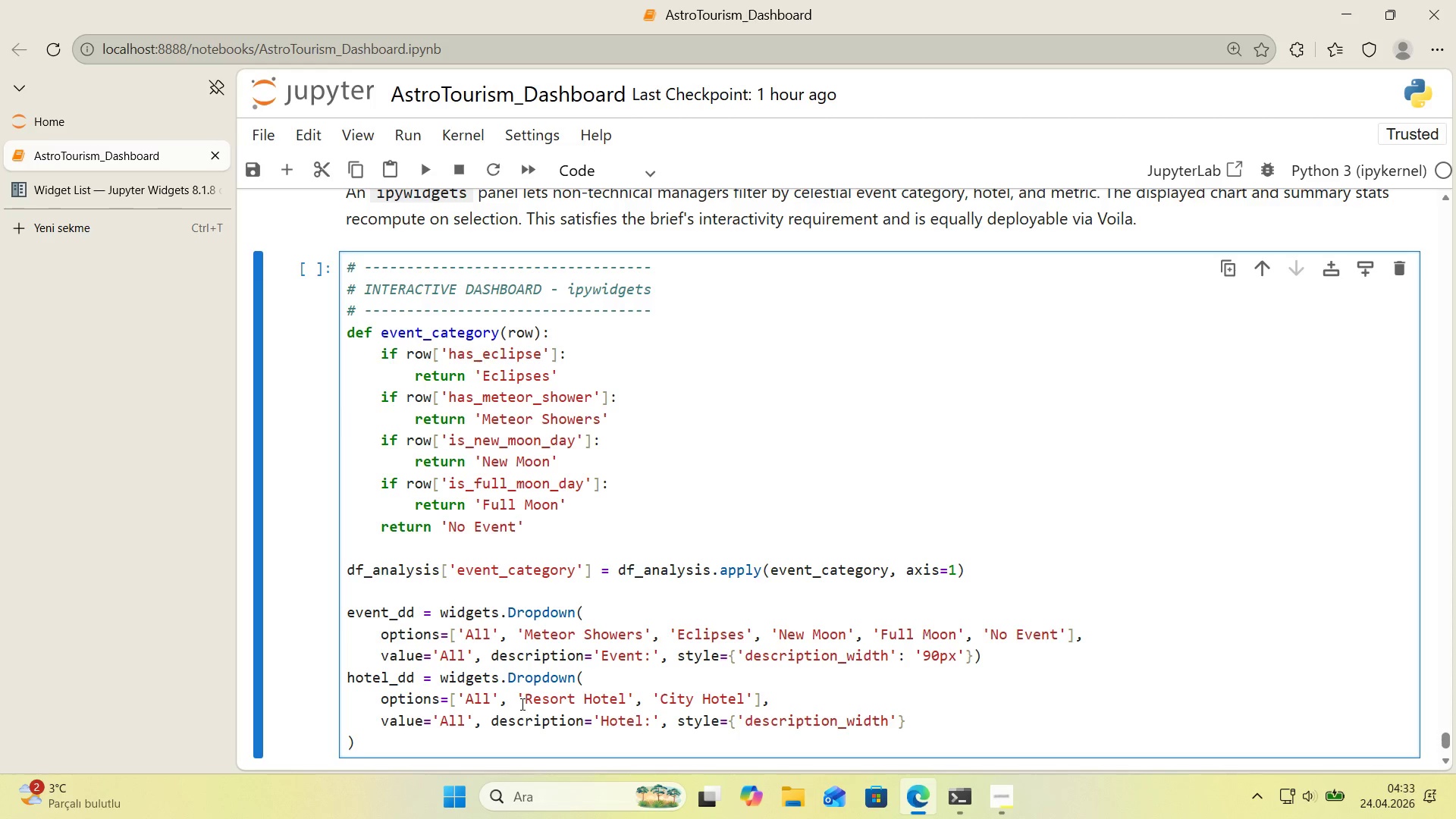 
key(ArrowRight)
 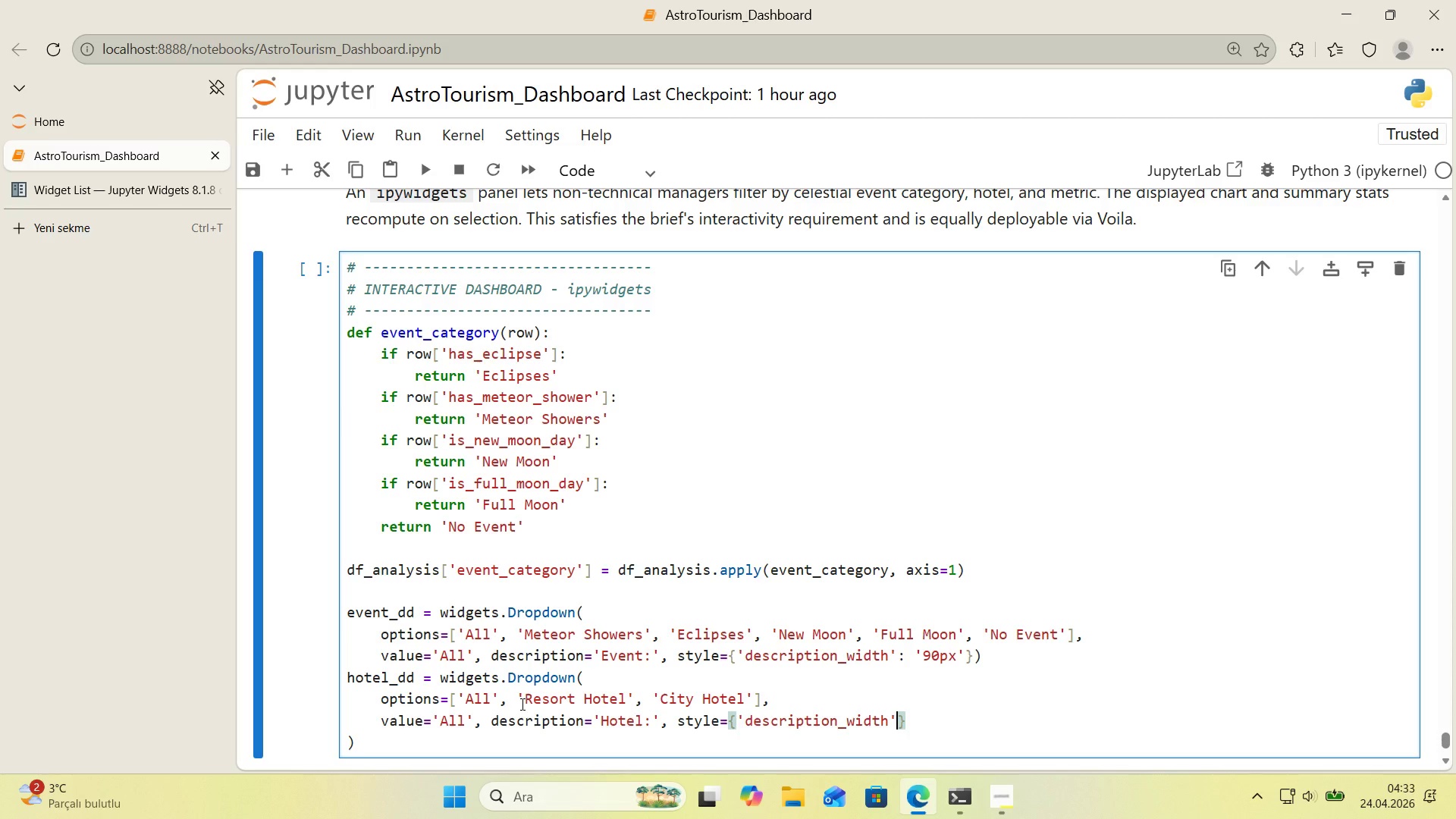 
type(> @@)
 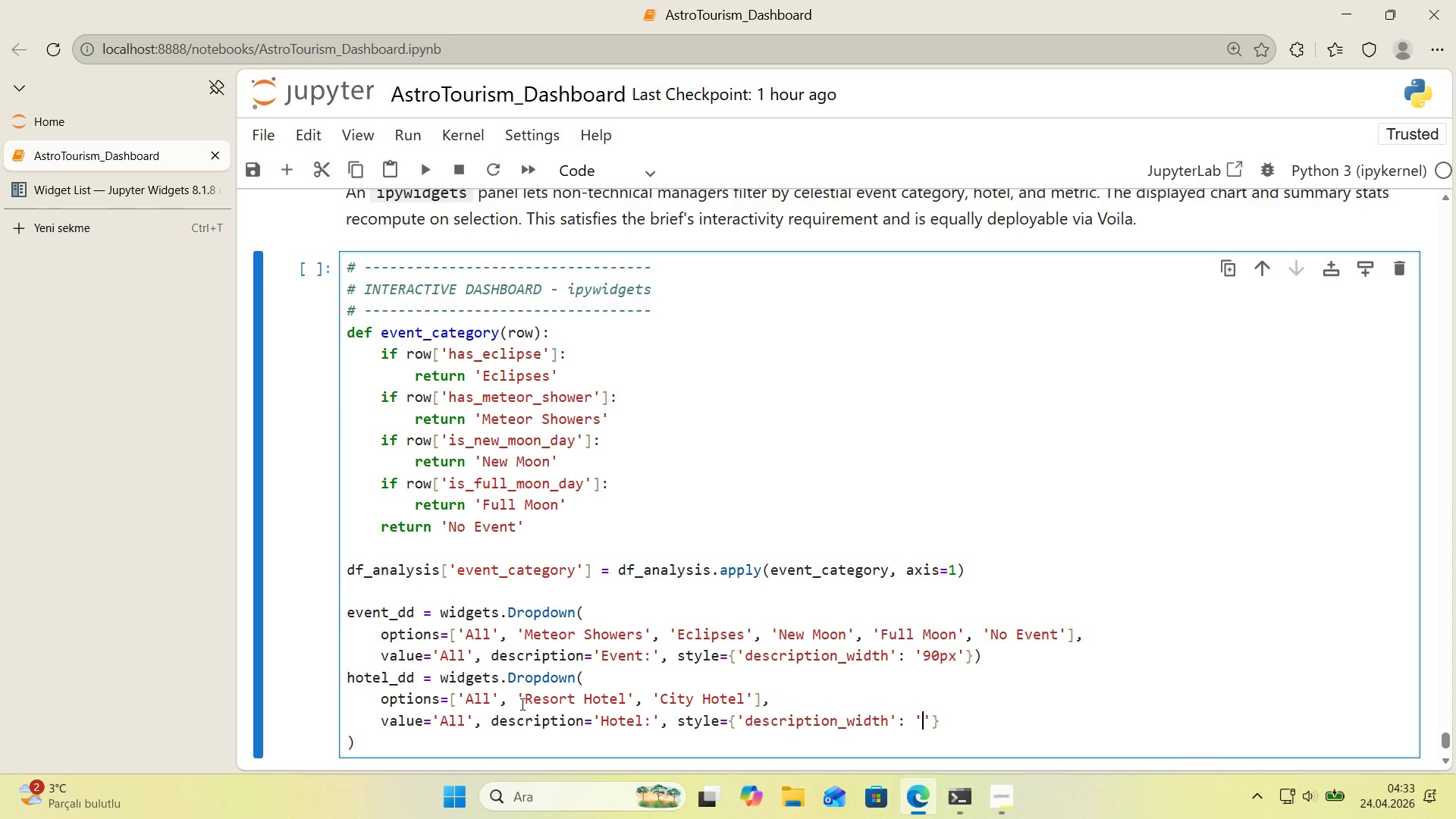 
 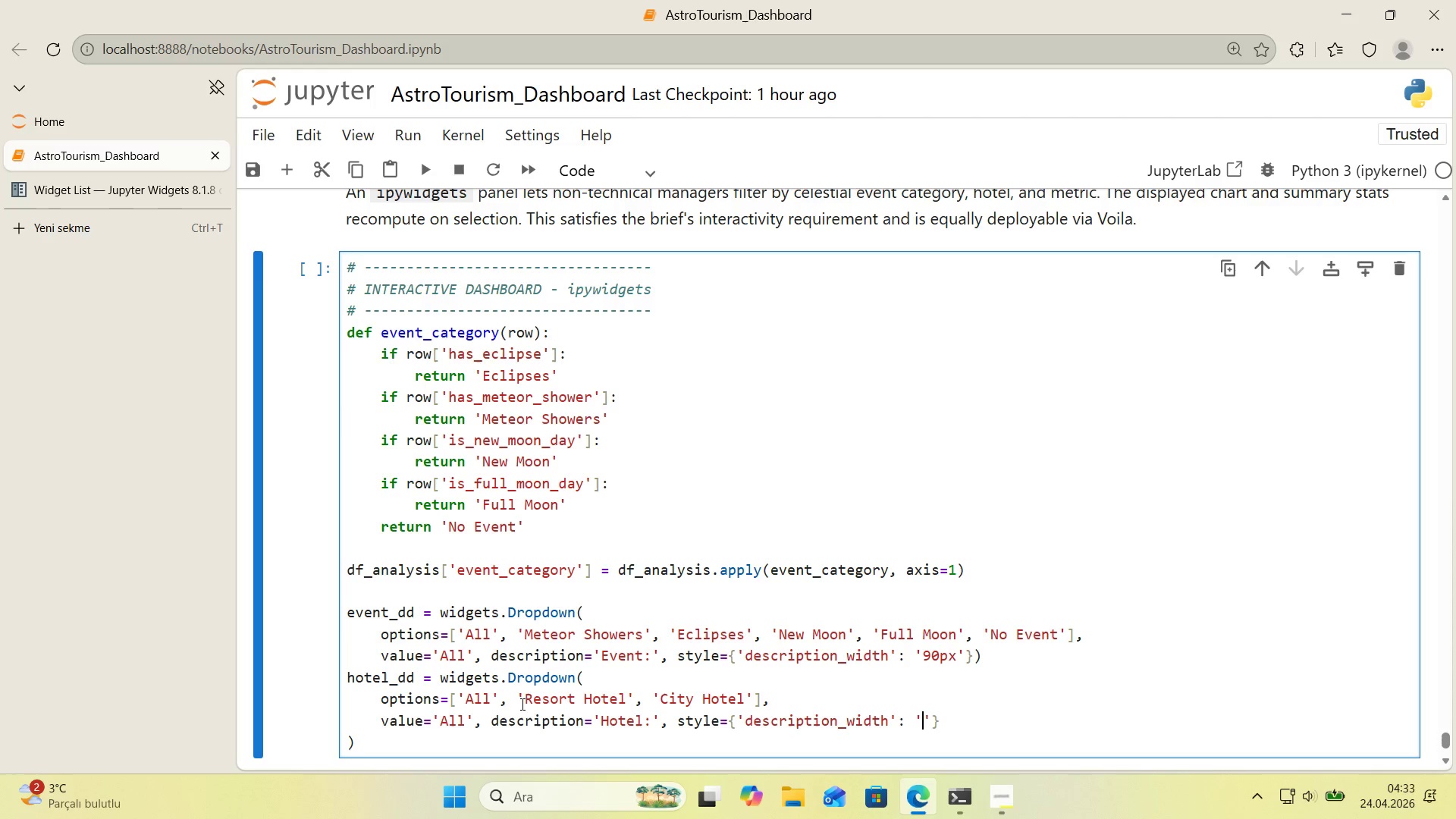 
key(ArrowLeft)
 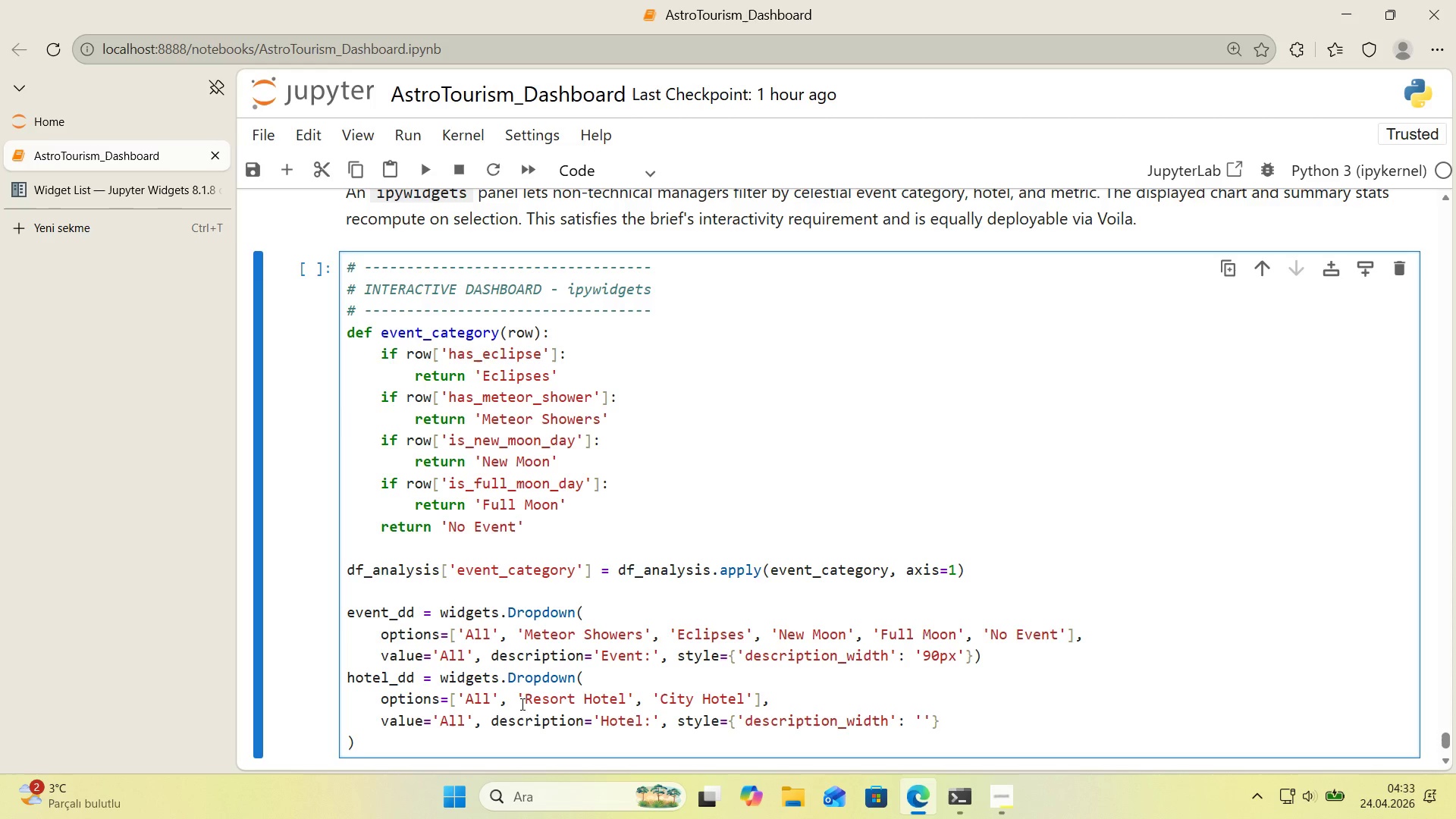 
type(90px)
 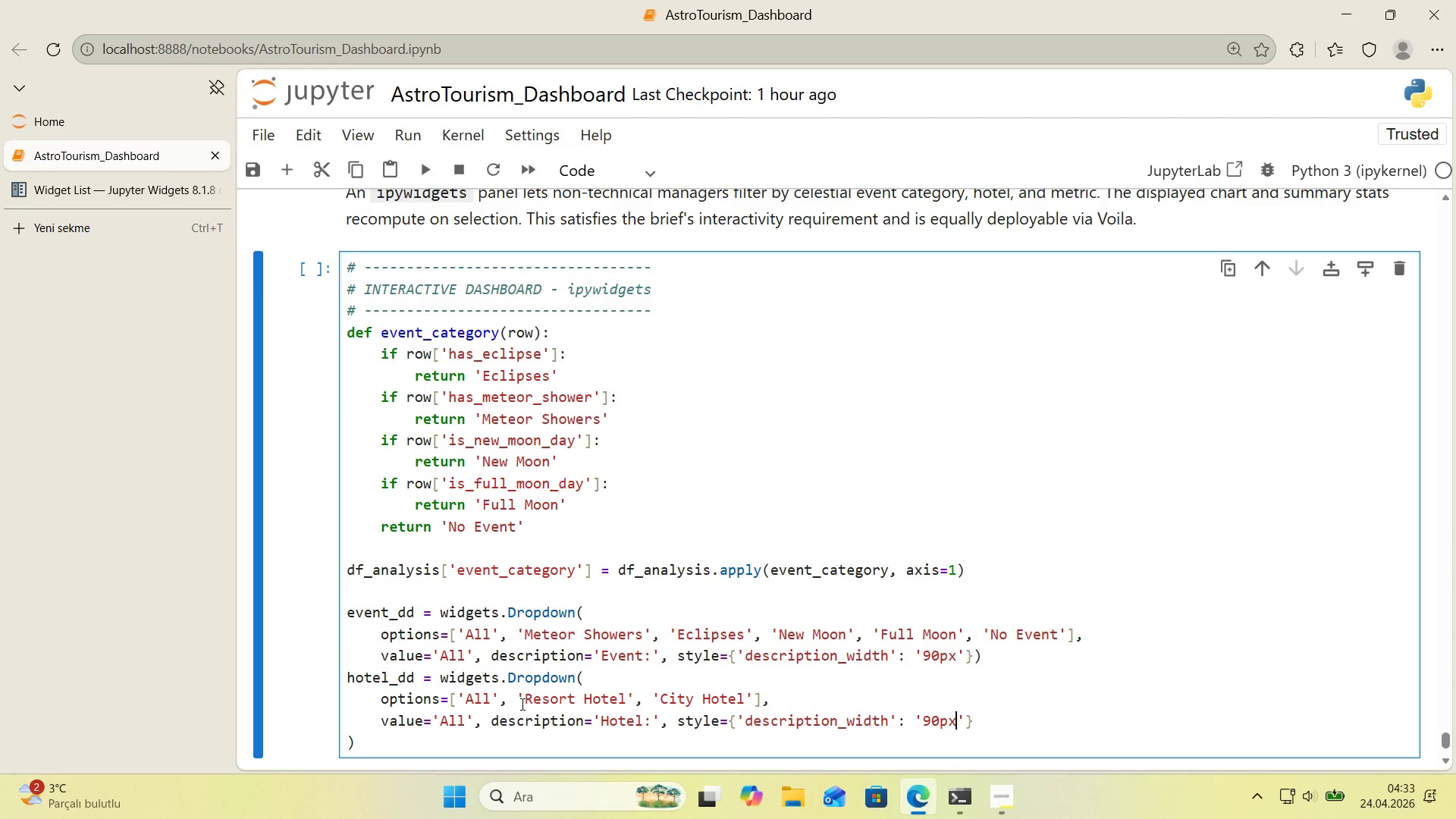 
key(ArrowRight)
 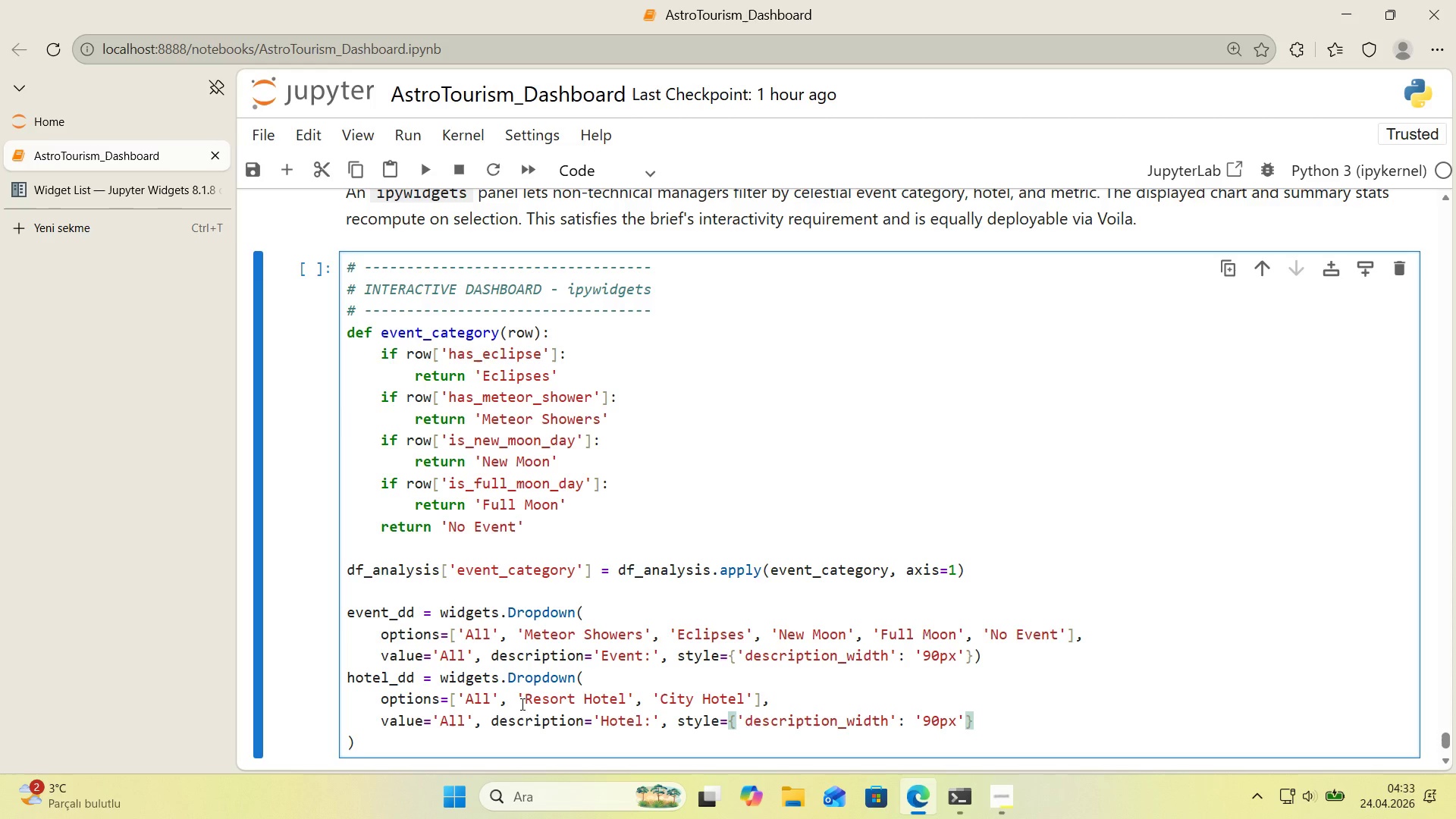 
key(ArrowRight)
 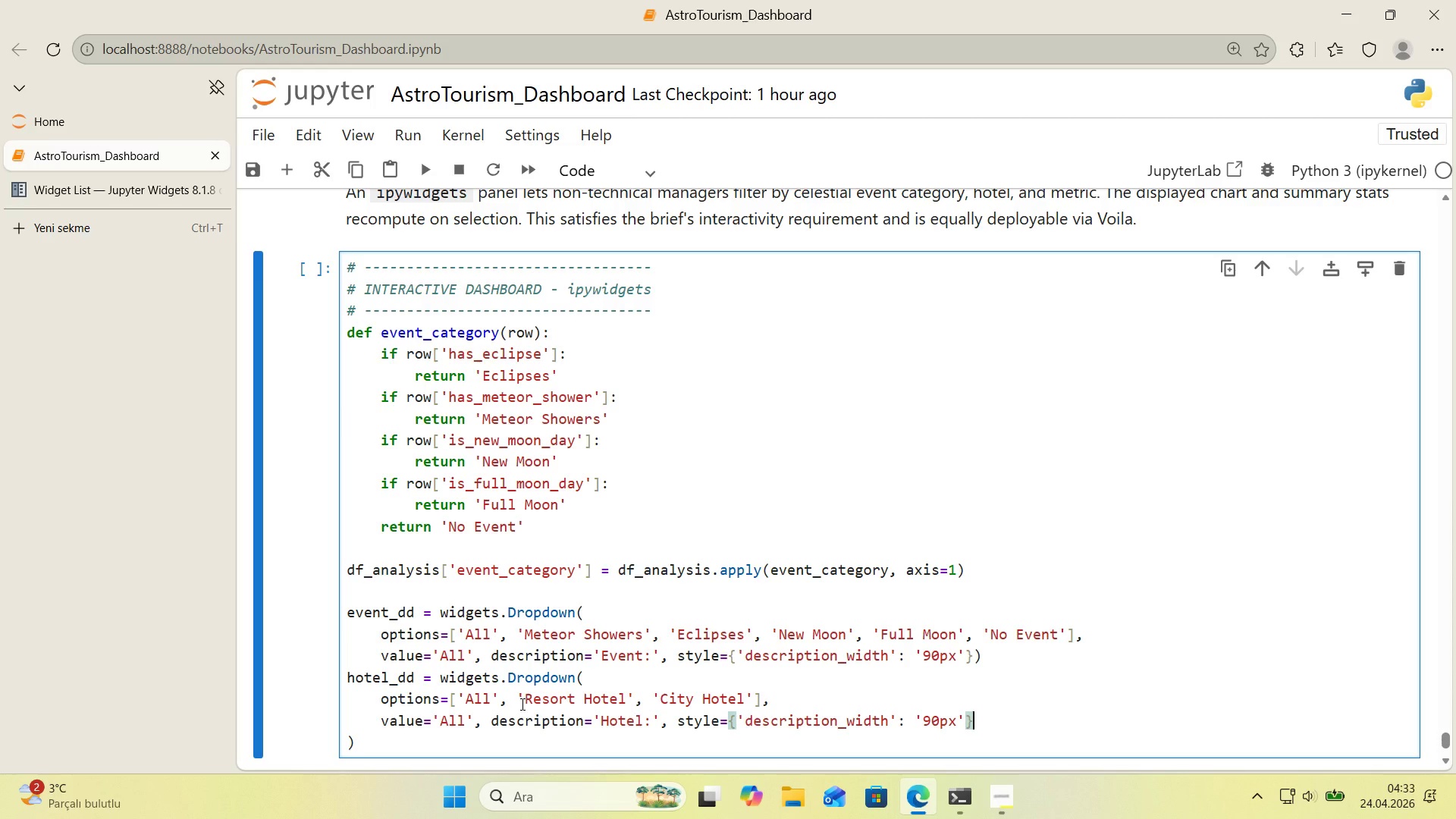 
key(Shift+9)
 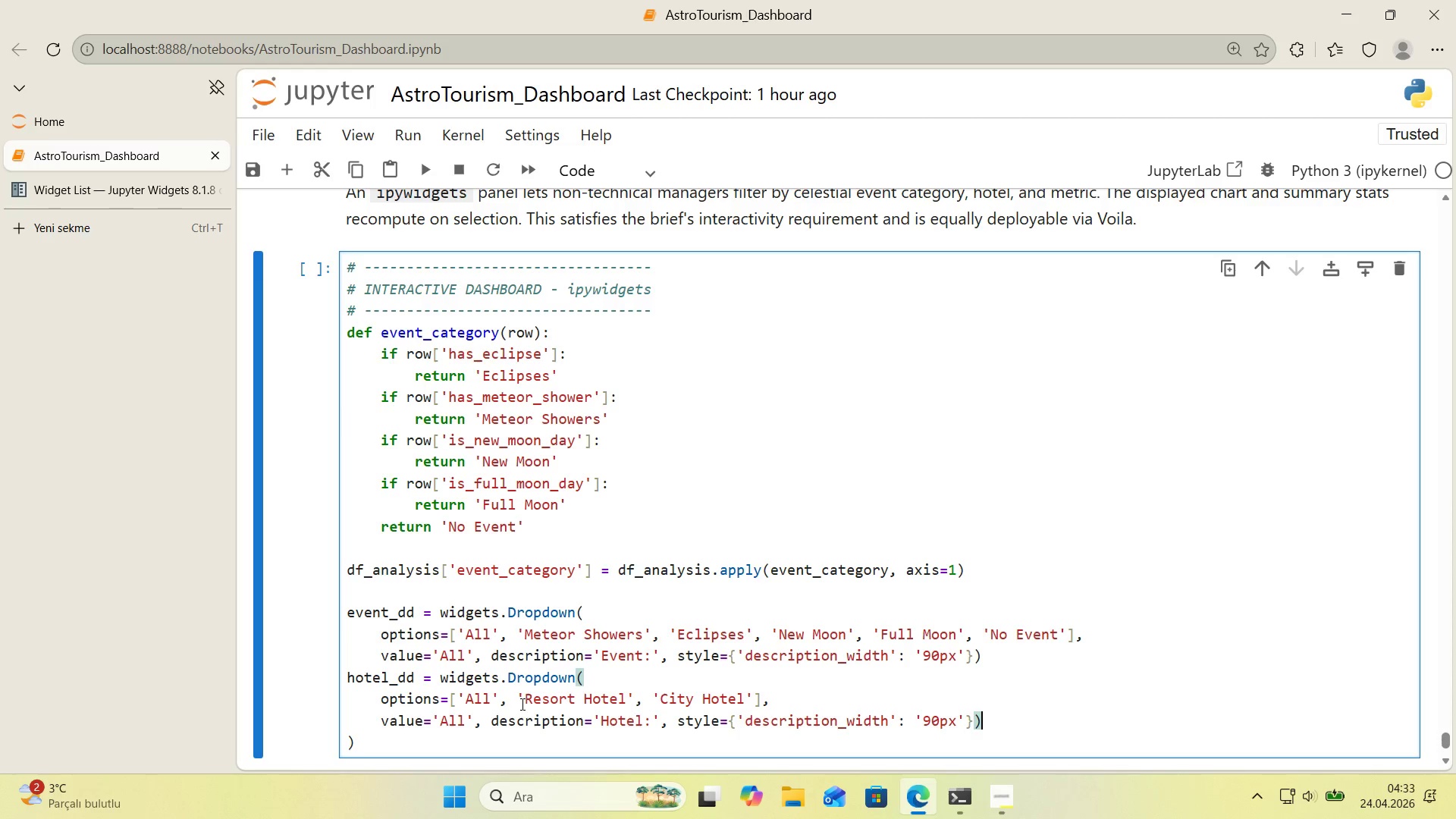 
key(Enter)
 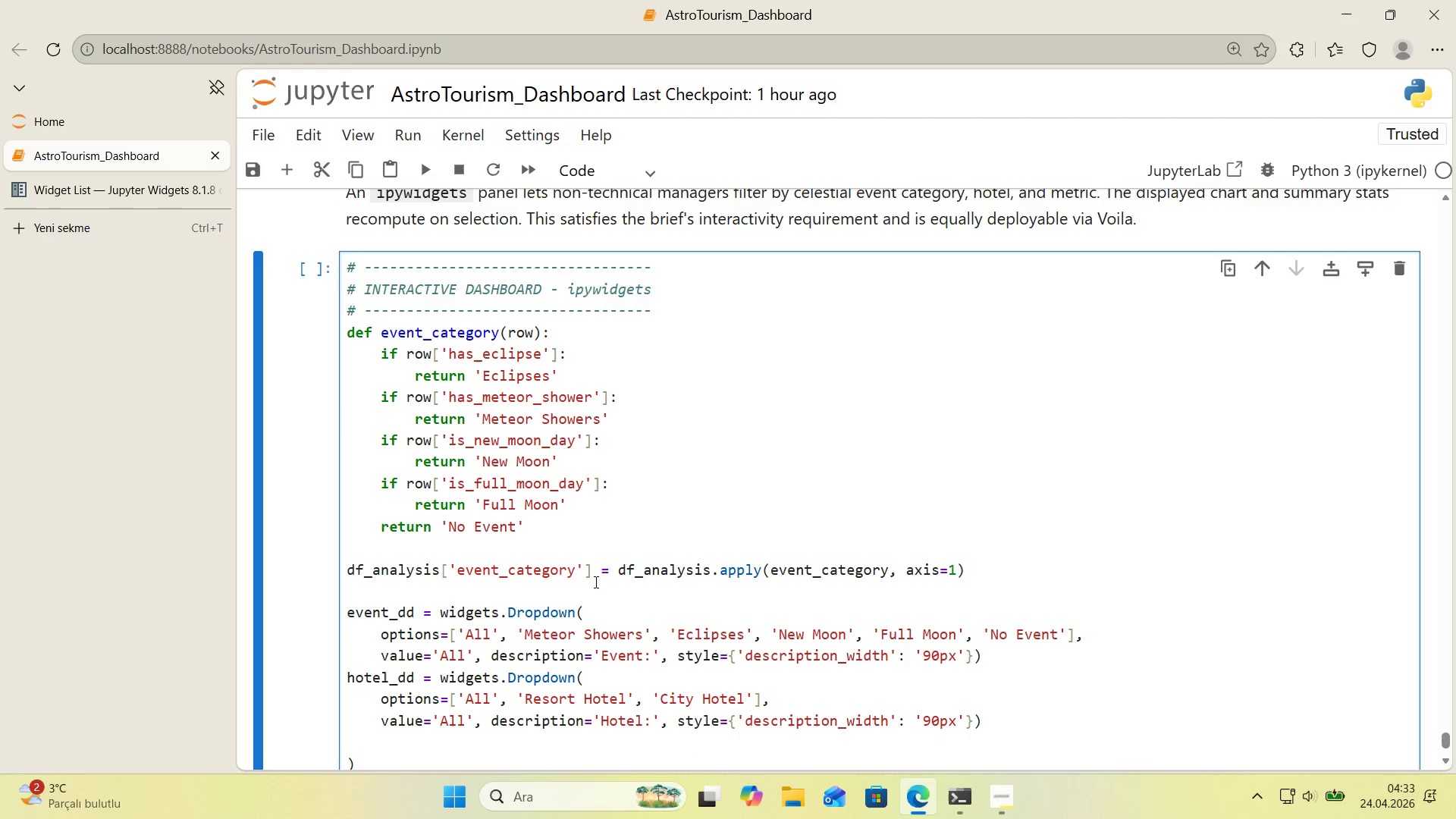 
scroll: coordinate [583, 560], scroll_direction: down, amount: 1.0
 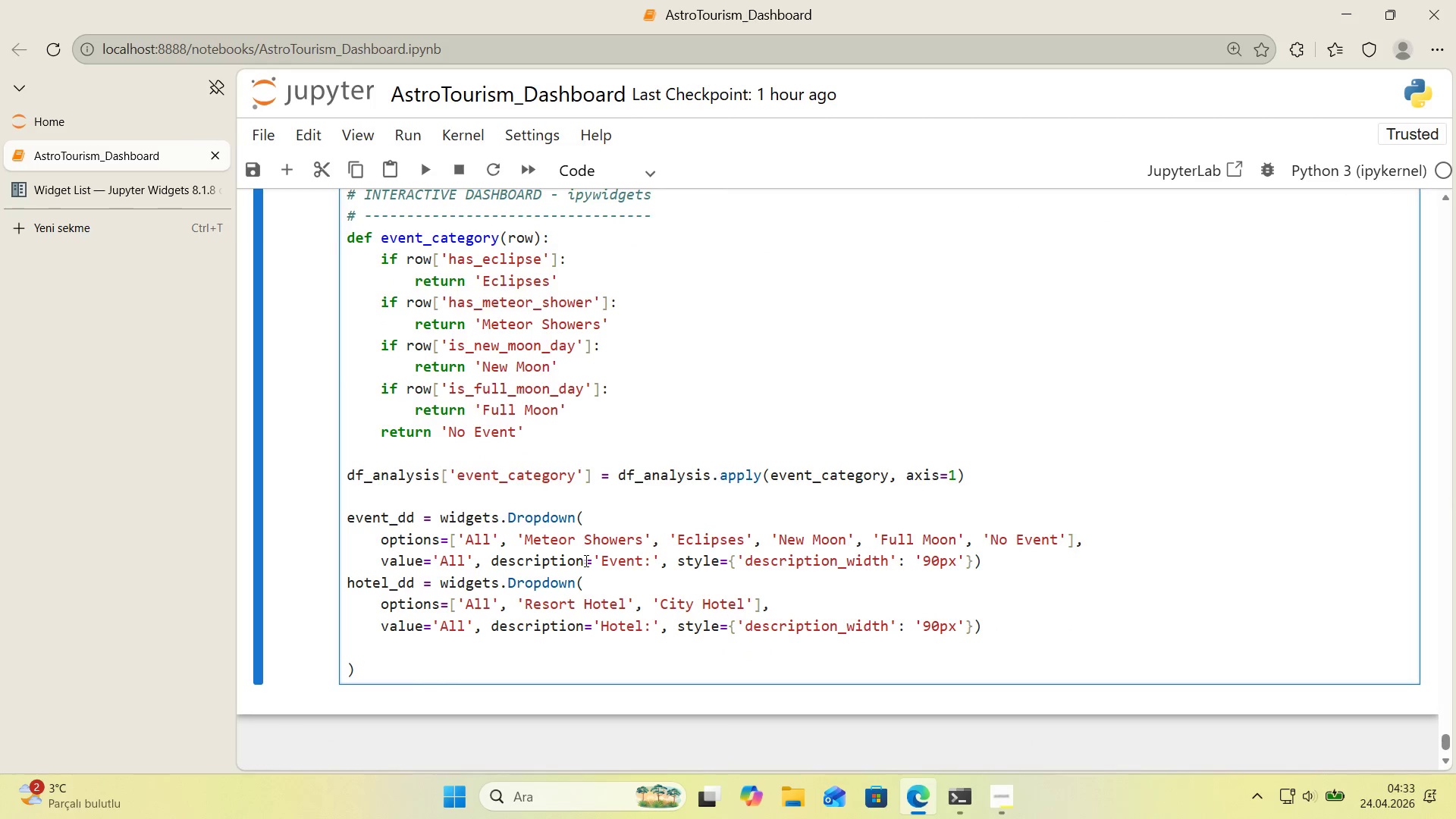 
type(metr'c_dd ) w'dgets.d)
key(Backspace)
type(Dropdown*()
 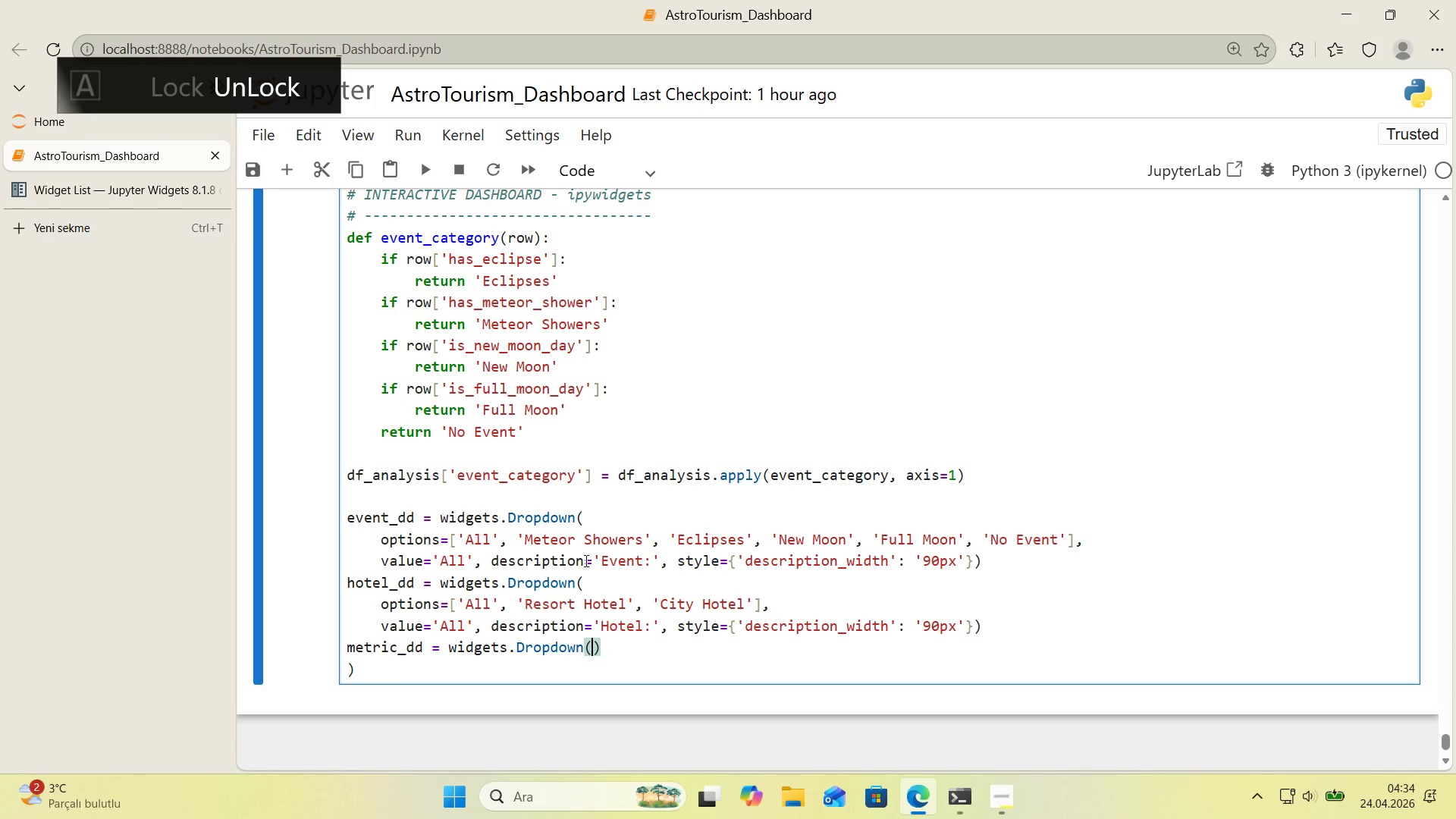 
 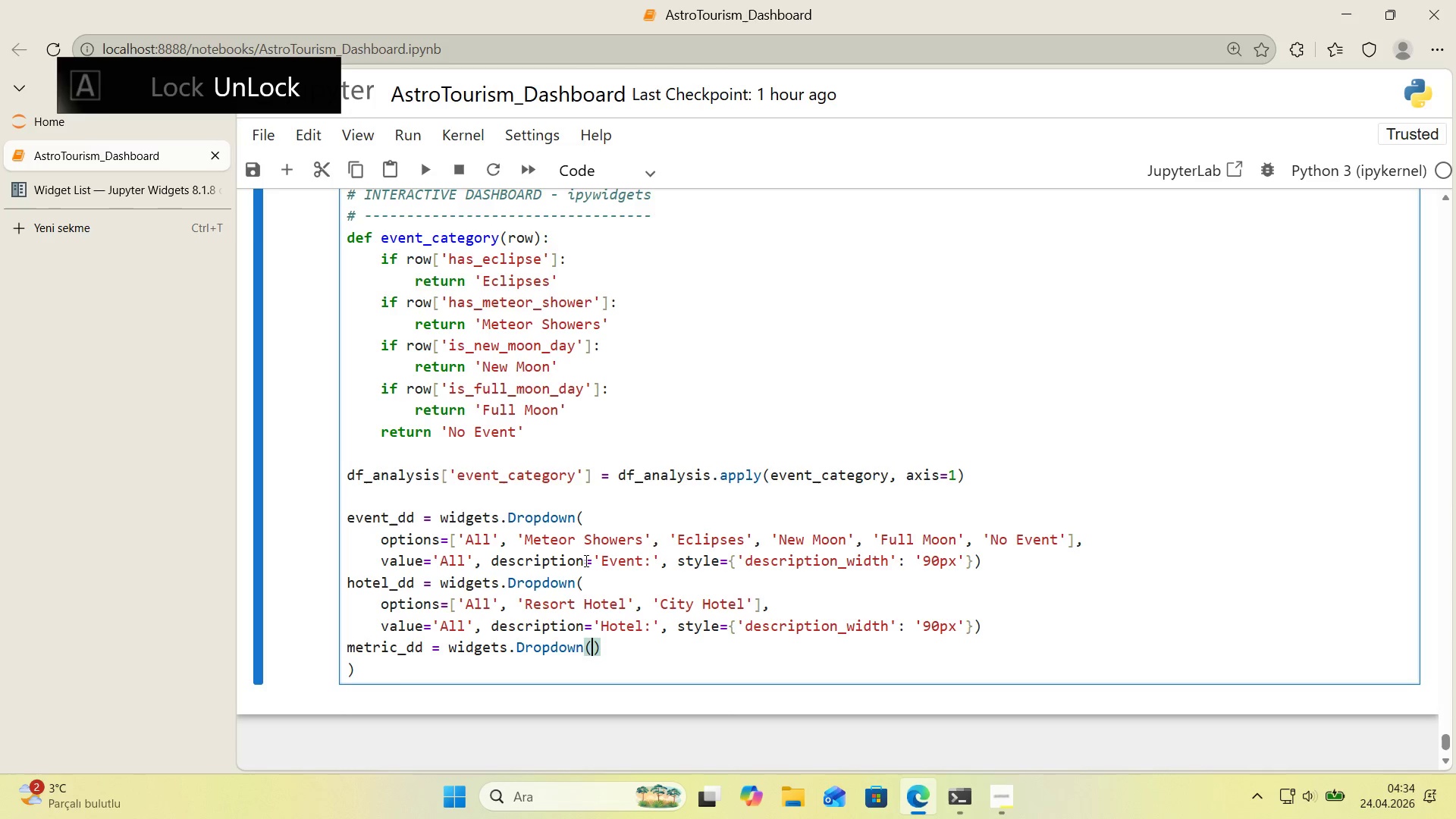 
key(ArrowLeft)
 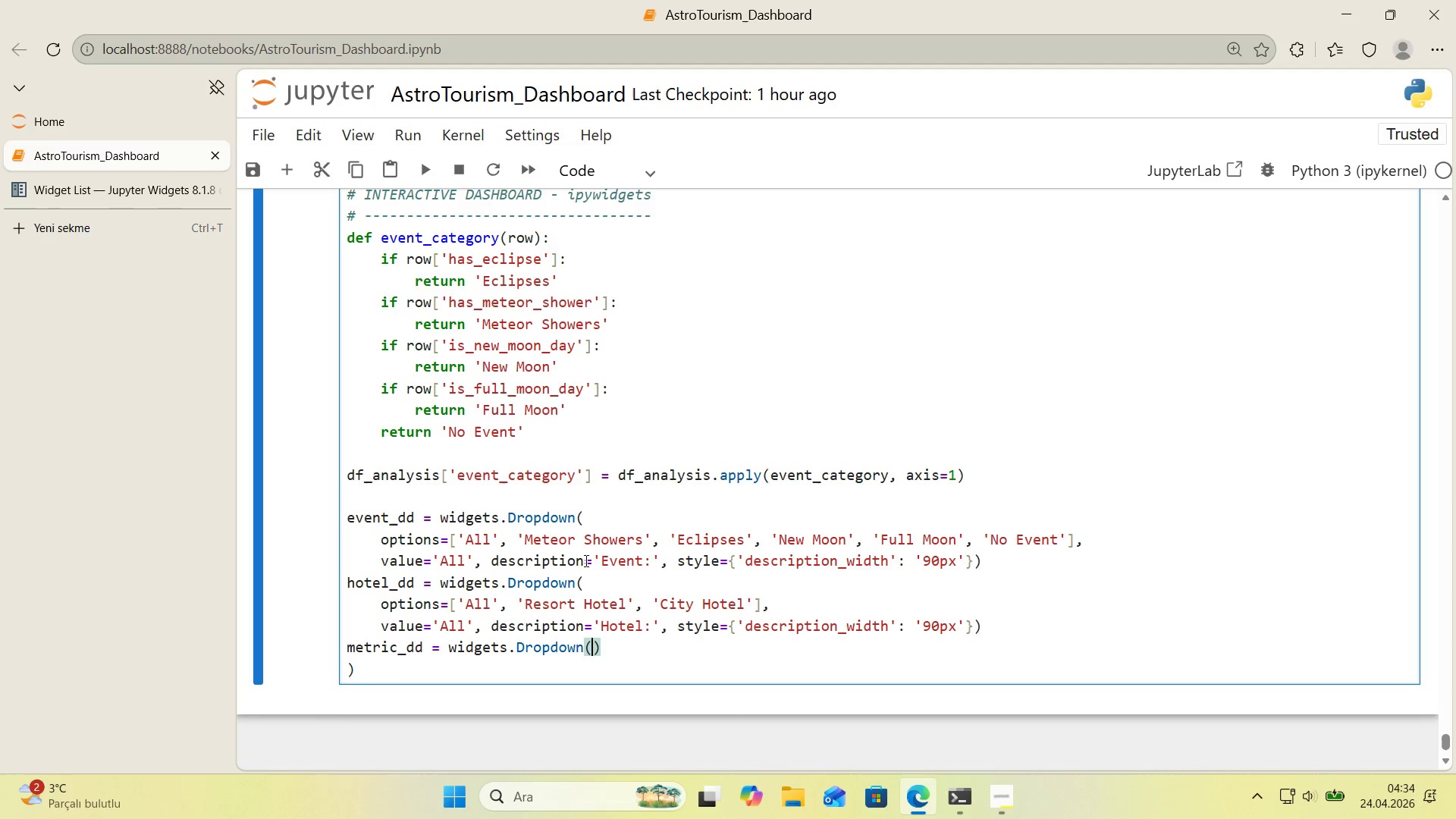 
key(Enter)
 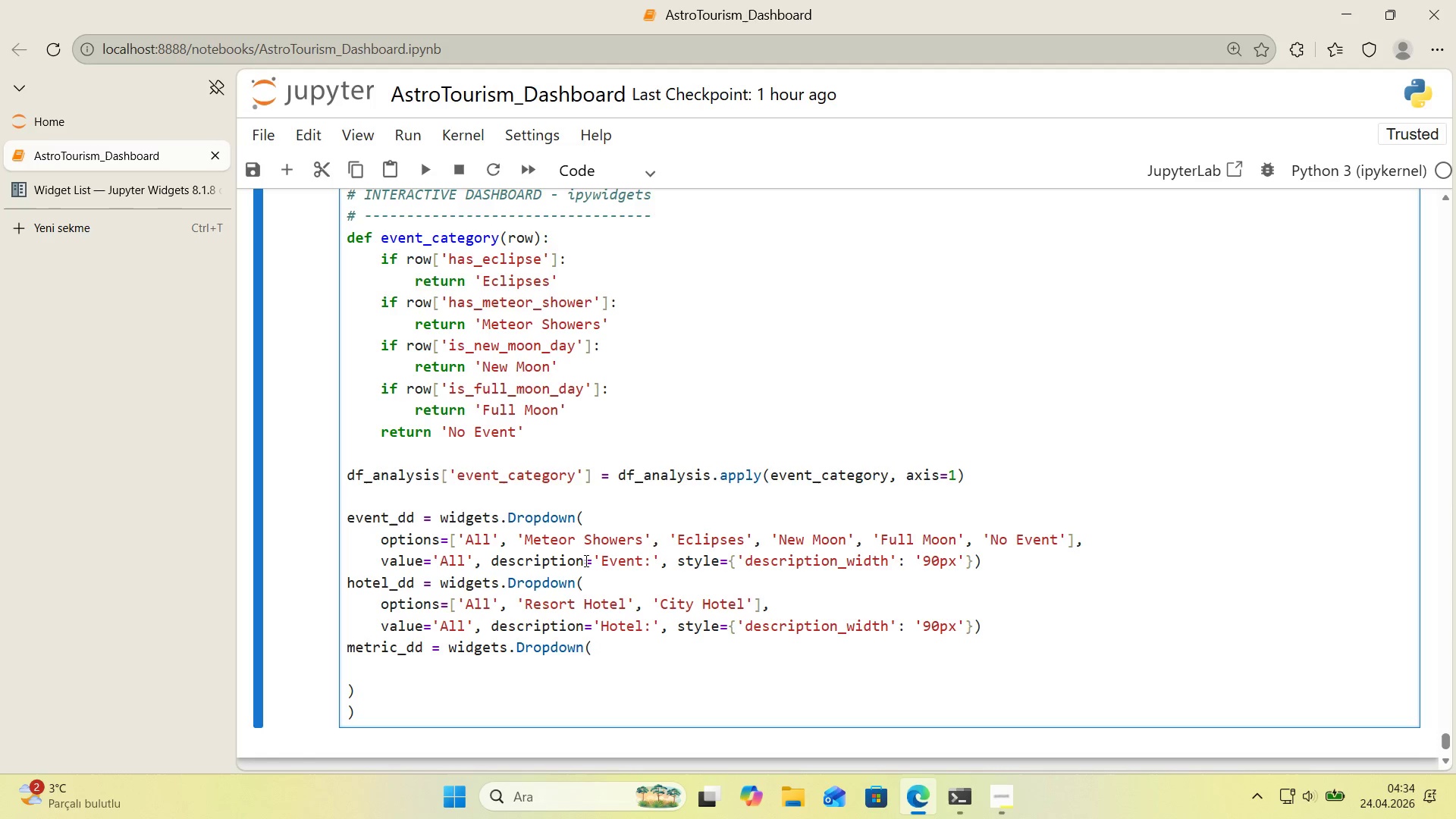 
type(opt'ons))
 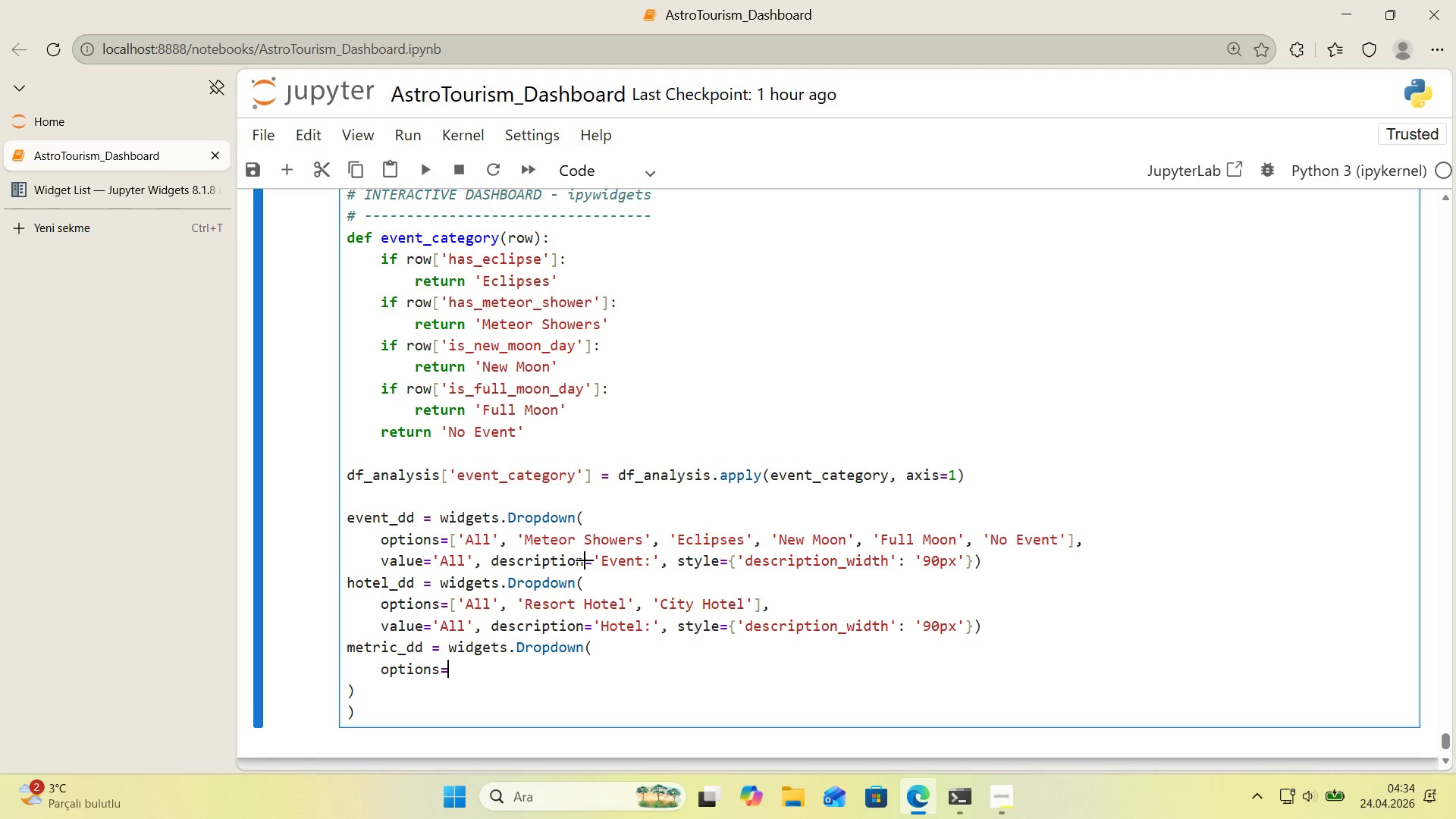 
key(Alt+Control+8)
 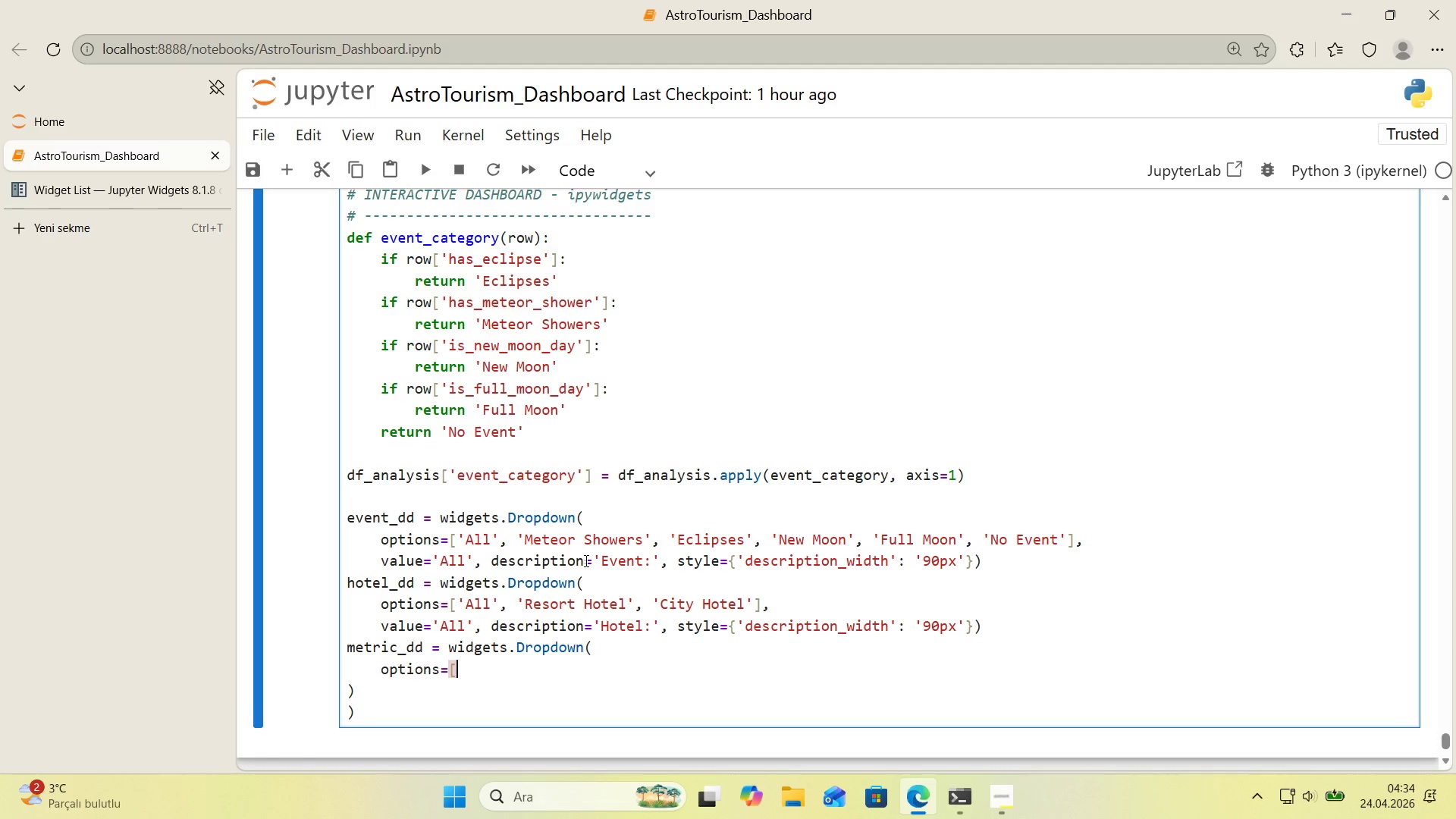 
key(Alt+Control+9)
 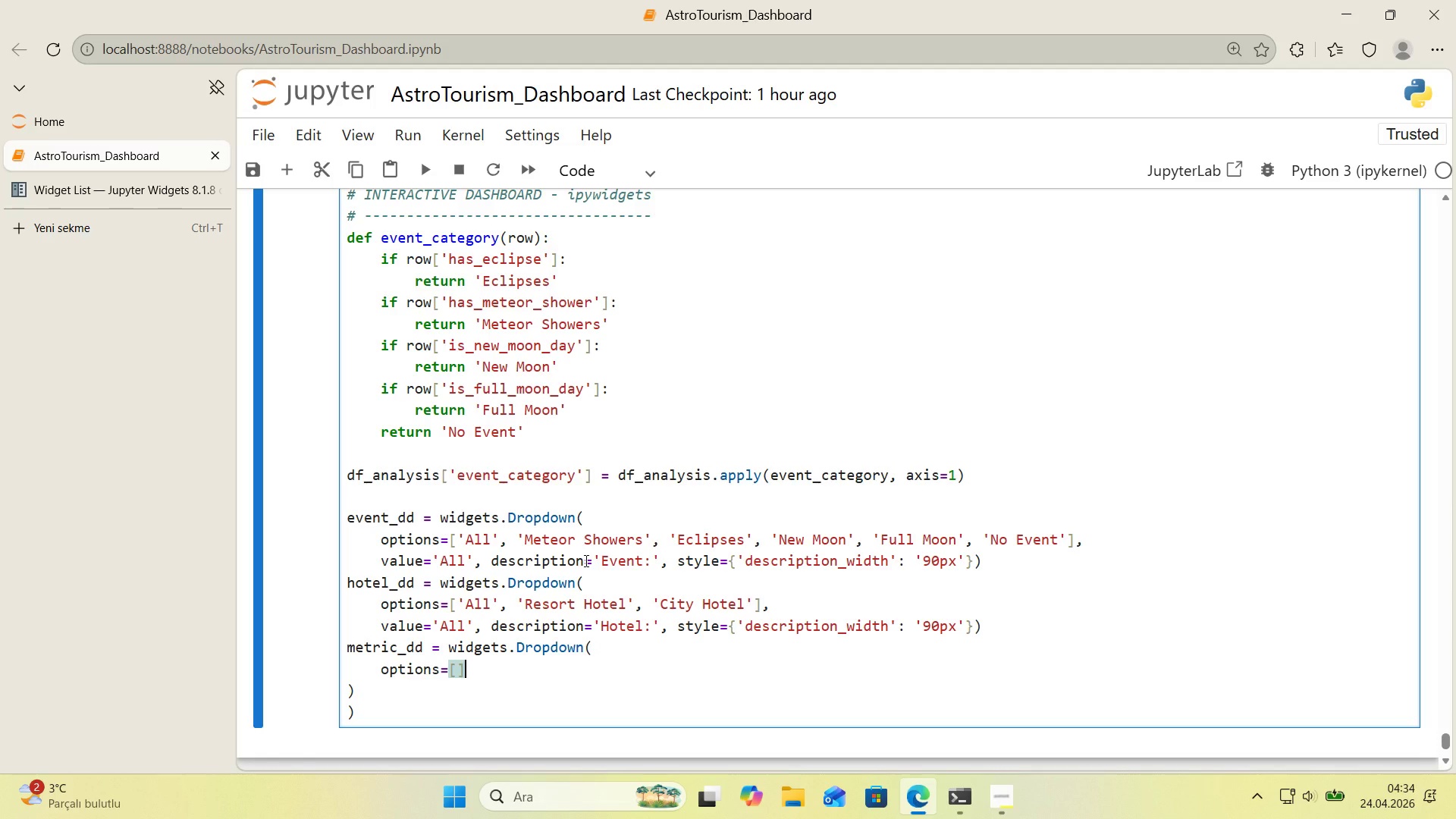 
key(ArrowLeft)
 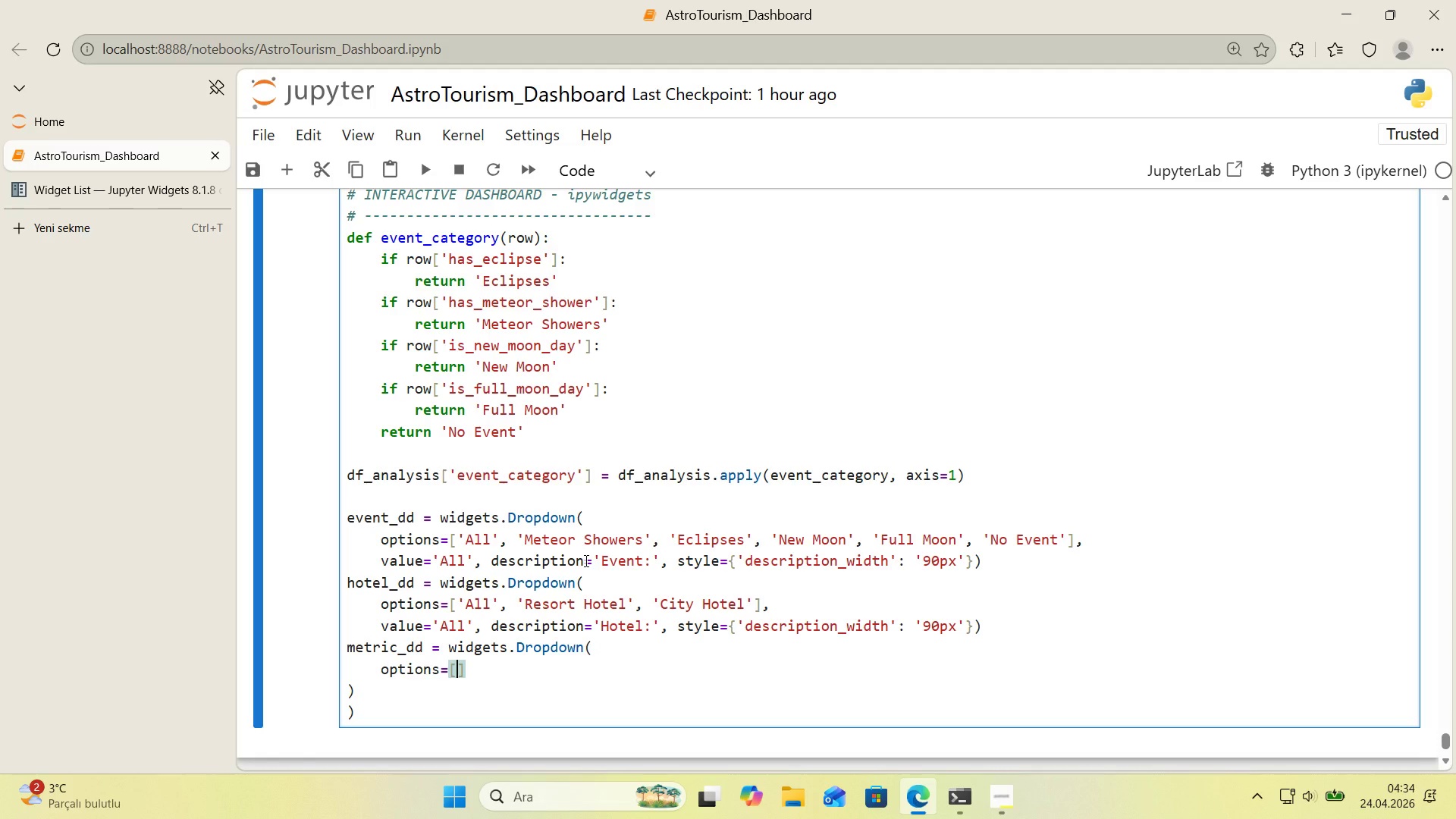 
type(@@)
 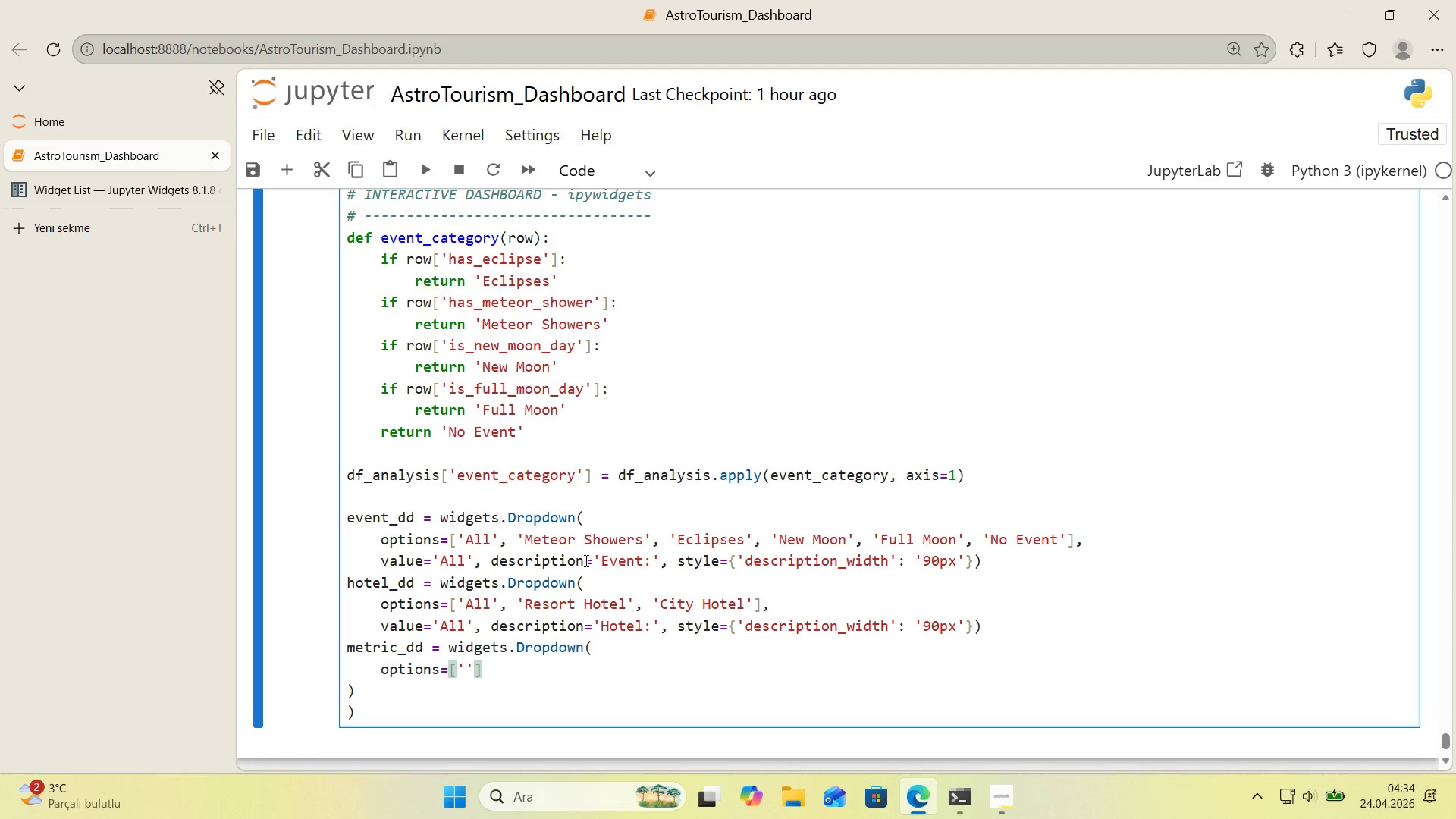 
key(ArrowLeft)
 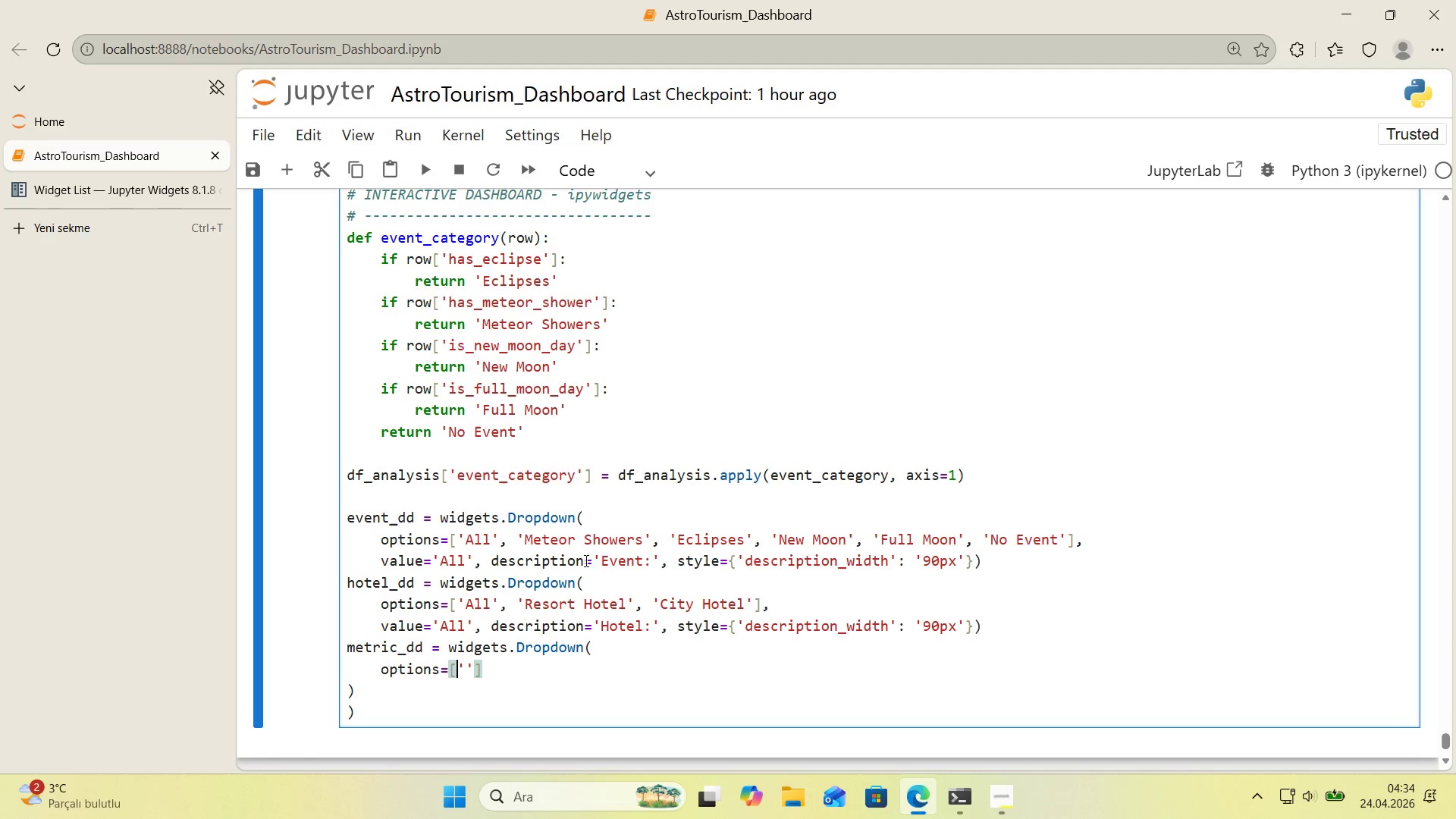 
key(ArrowLeft)
 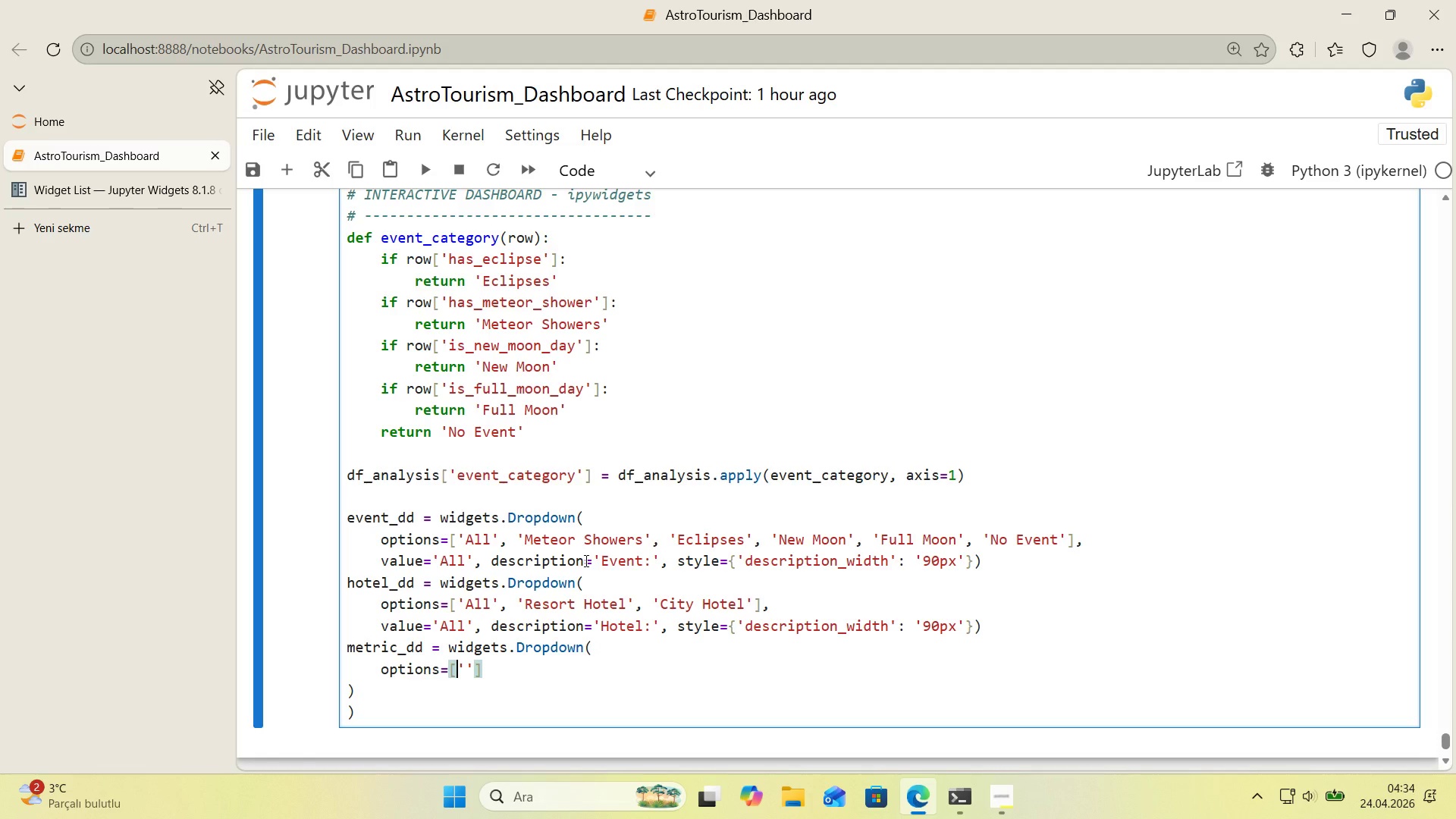 
key(Shift+8)
 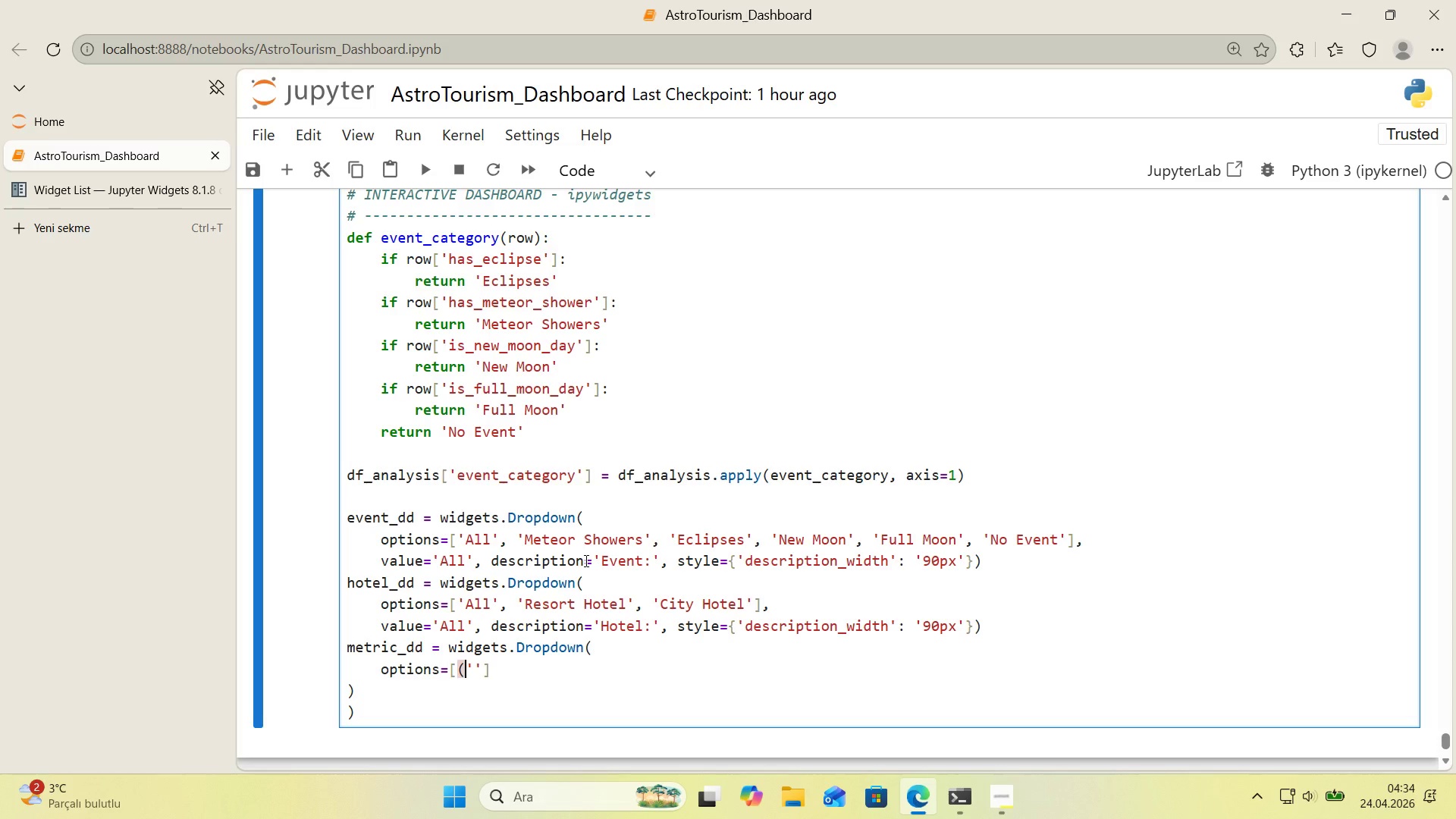 
key(ArrowRight)
 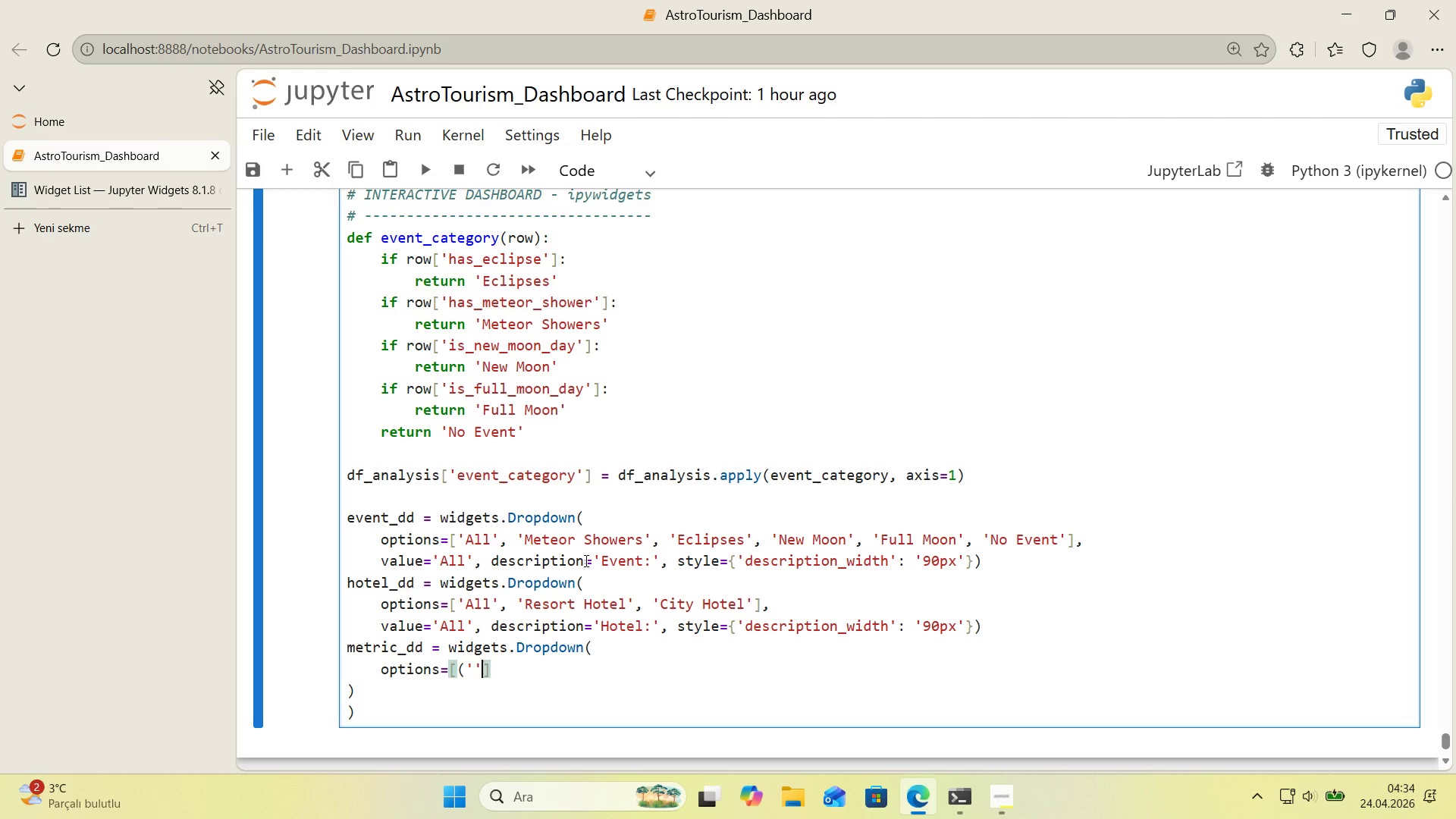 
key(ArrowRight)
 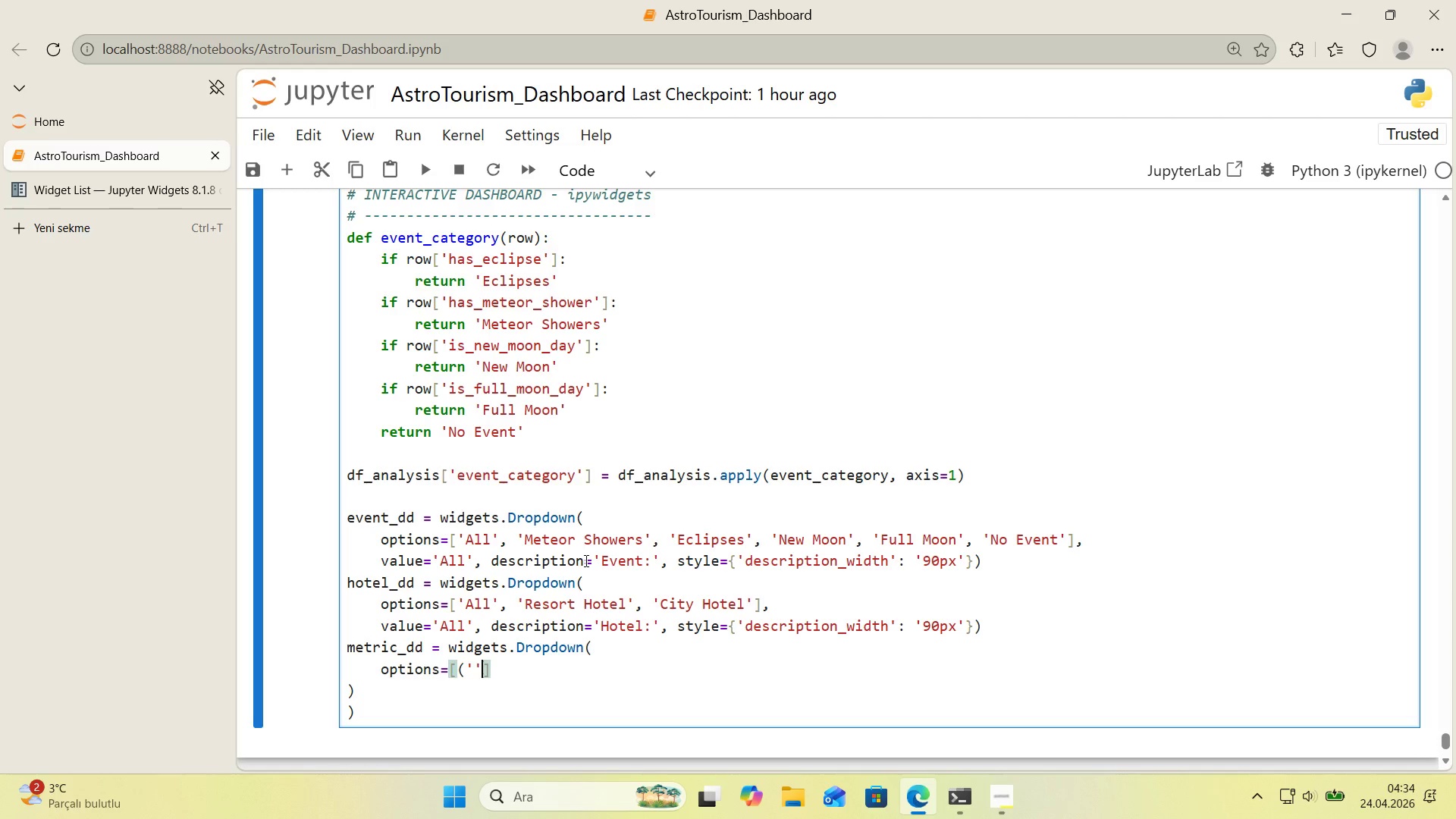 
key(Shift+ShiftRight)
 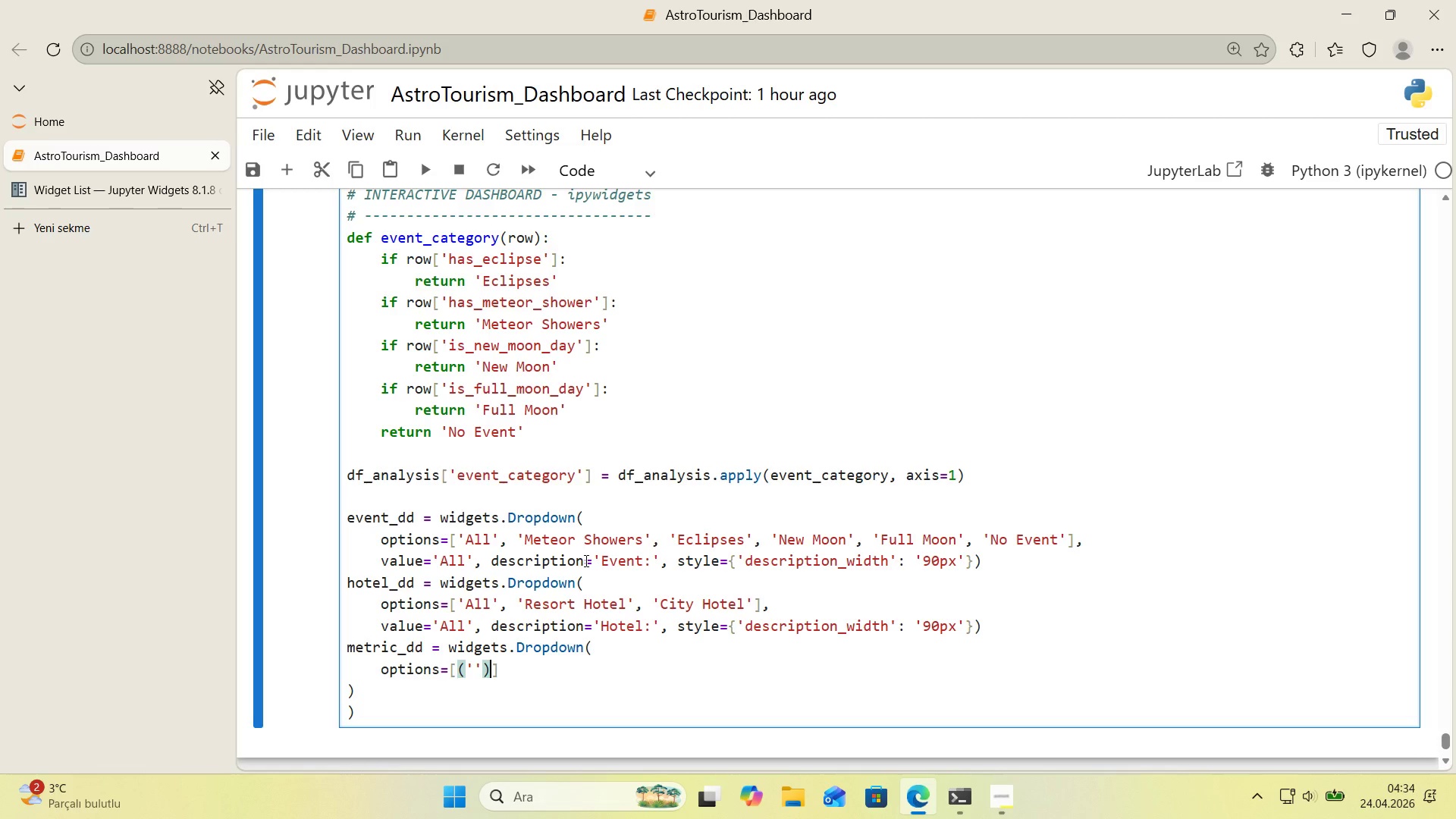 
key(Shift+9)
 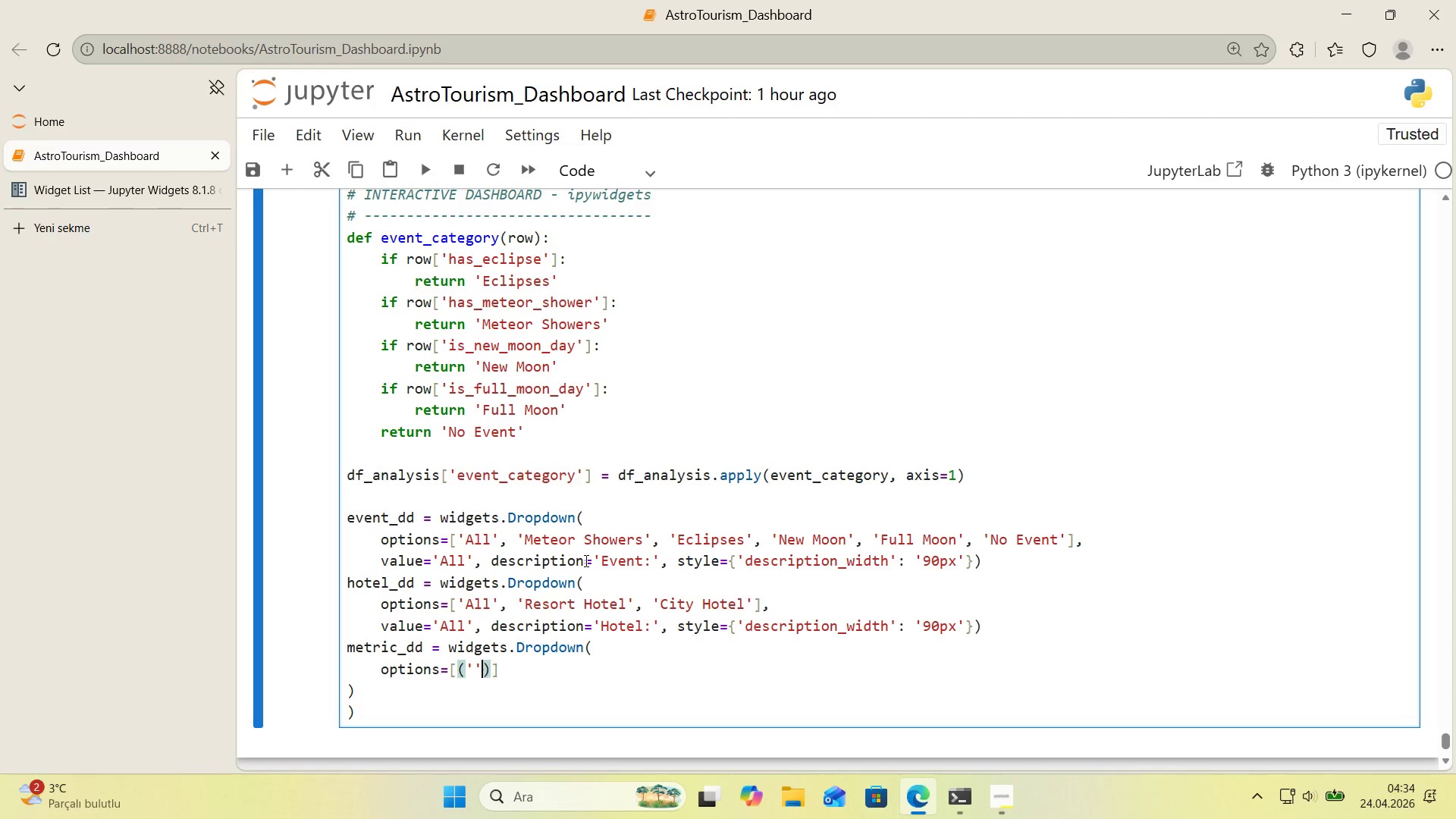 
key(ArrowLeft)
 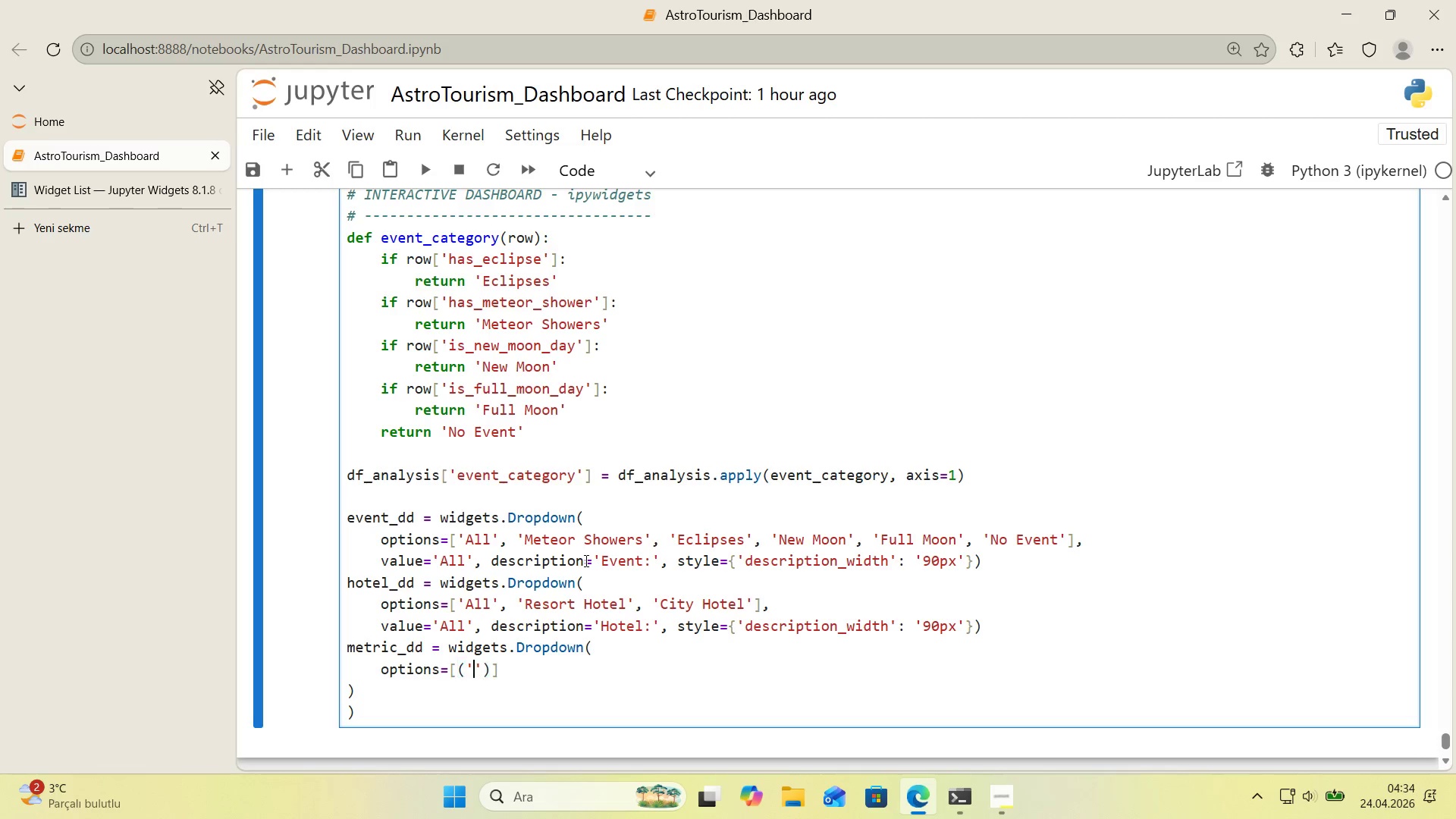 
key(ArrowLeft)
 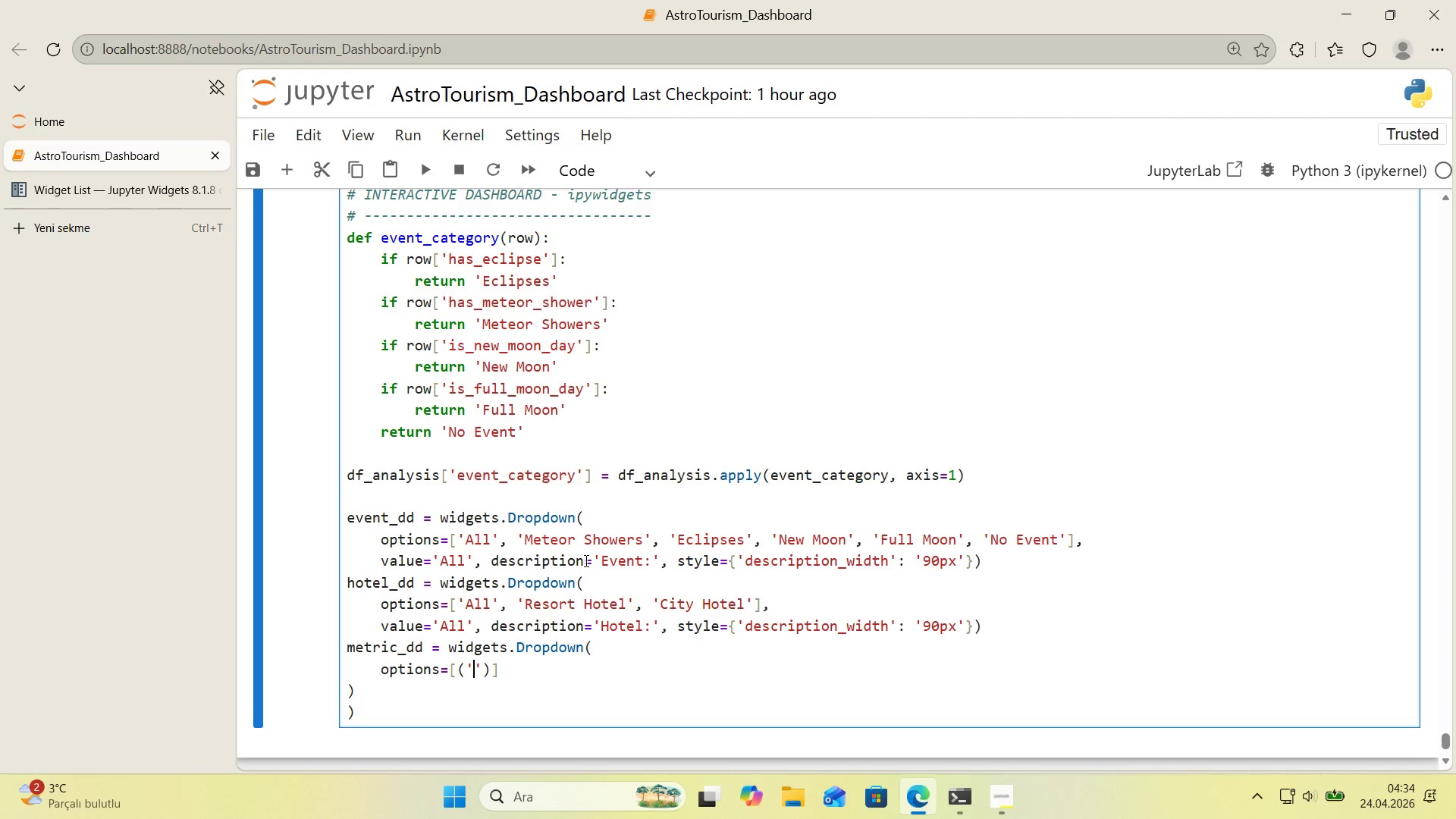 
type(Average Da'ly Rate *()
 